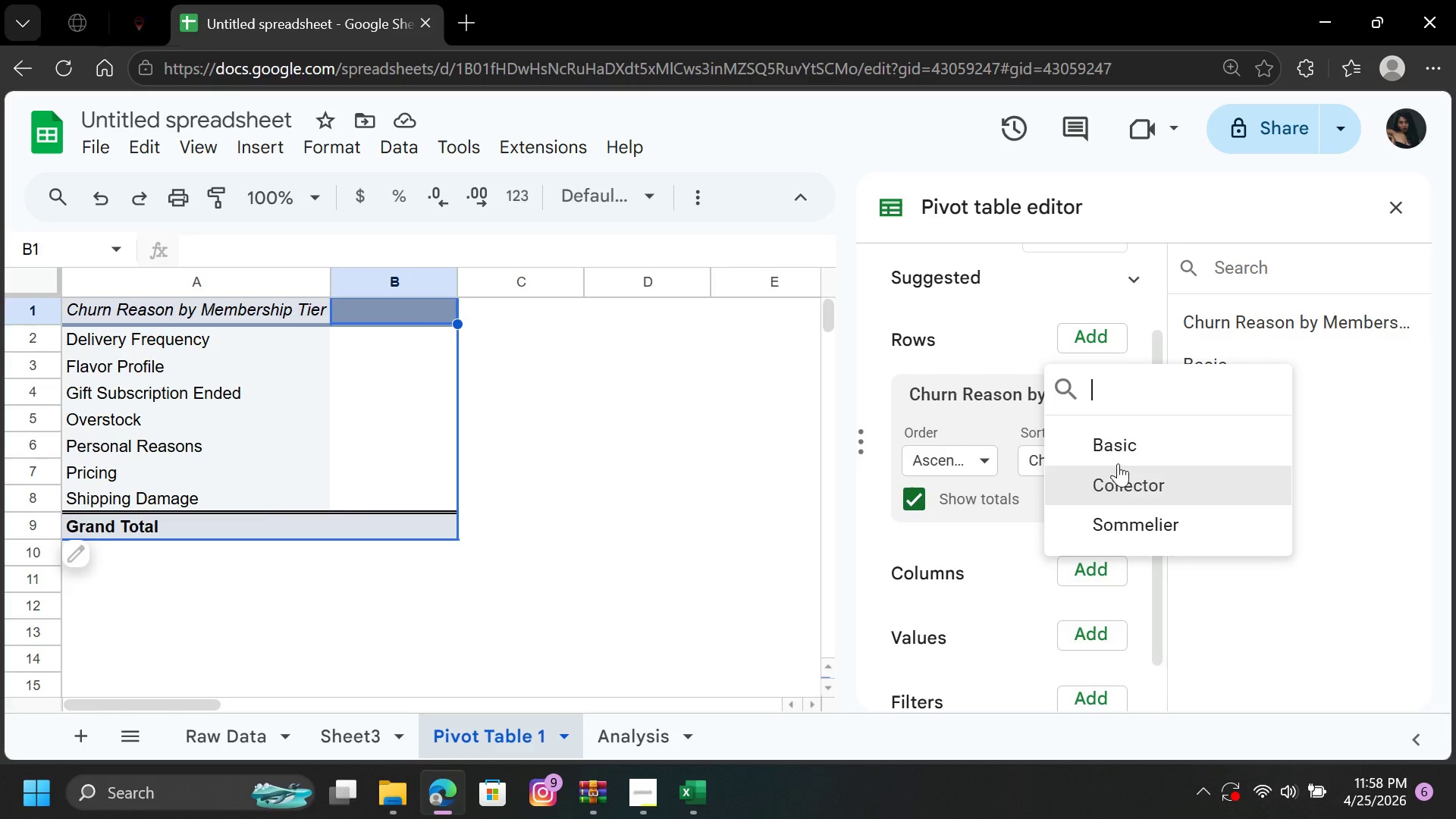 
left_click([1122, 453])
 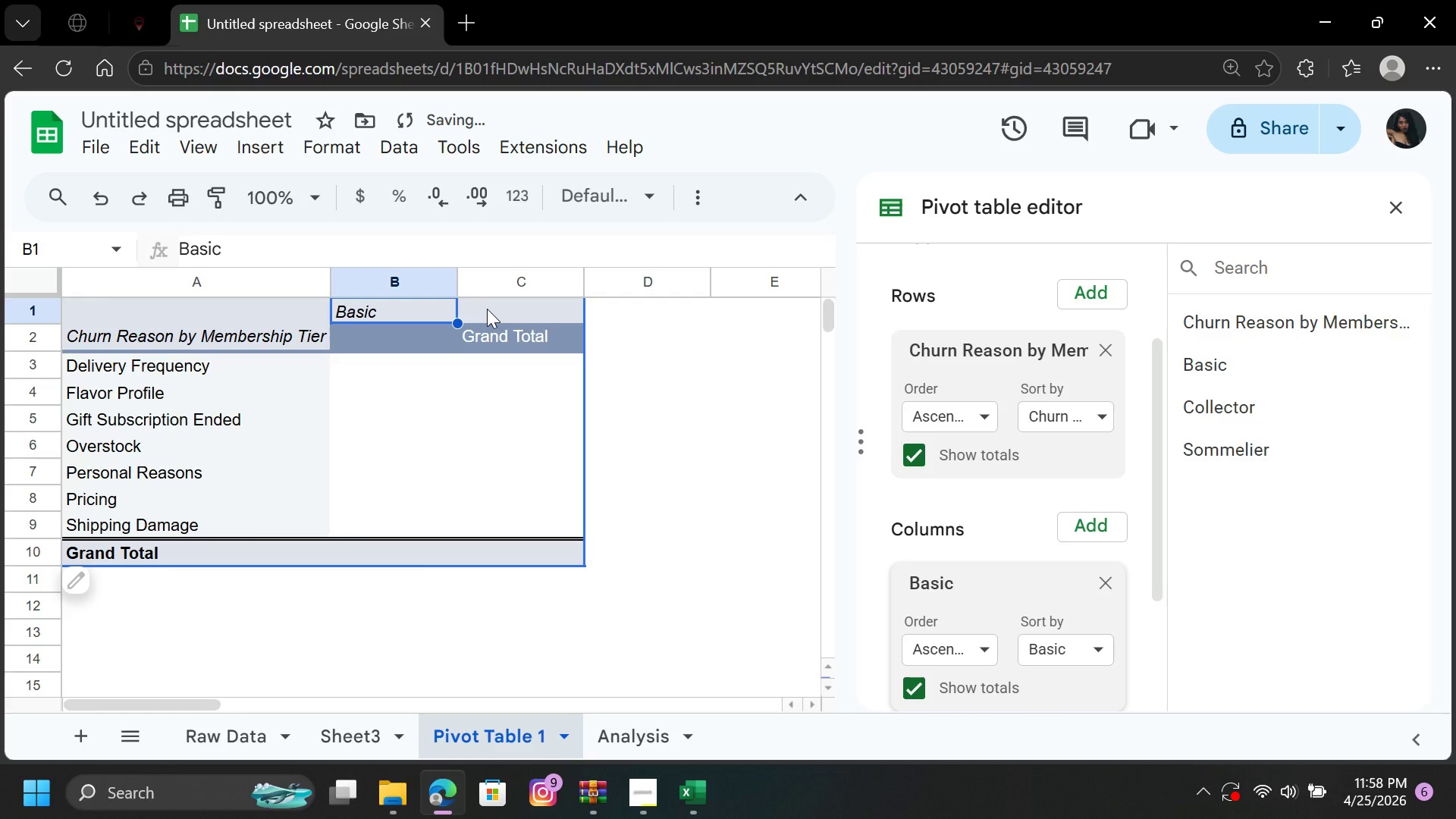 
left_click([482, 308])
 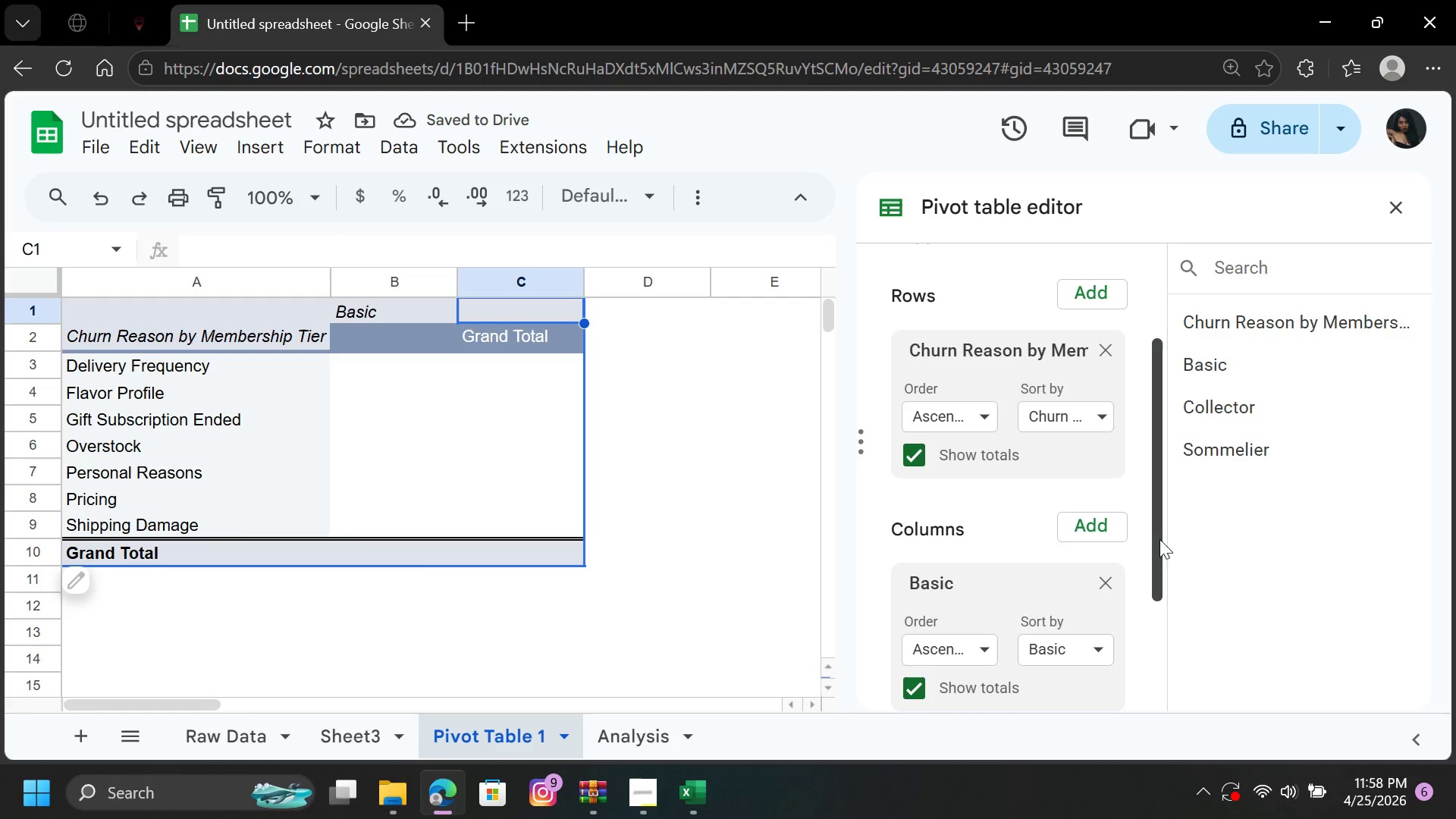 
left_click_drag(start_coordinate=[1159, 538], to_coordinate=[1165, 761])
 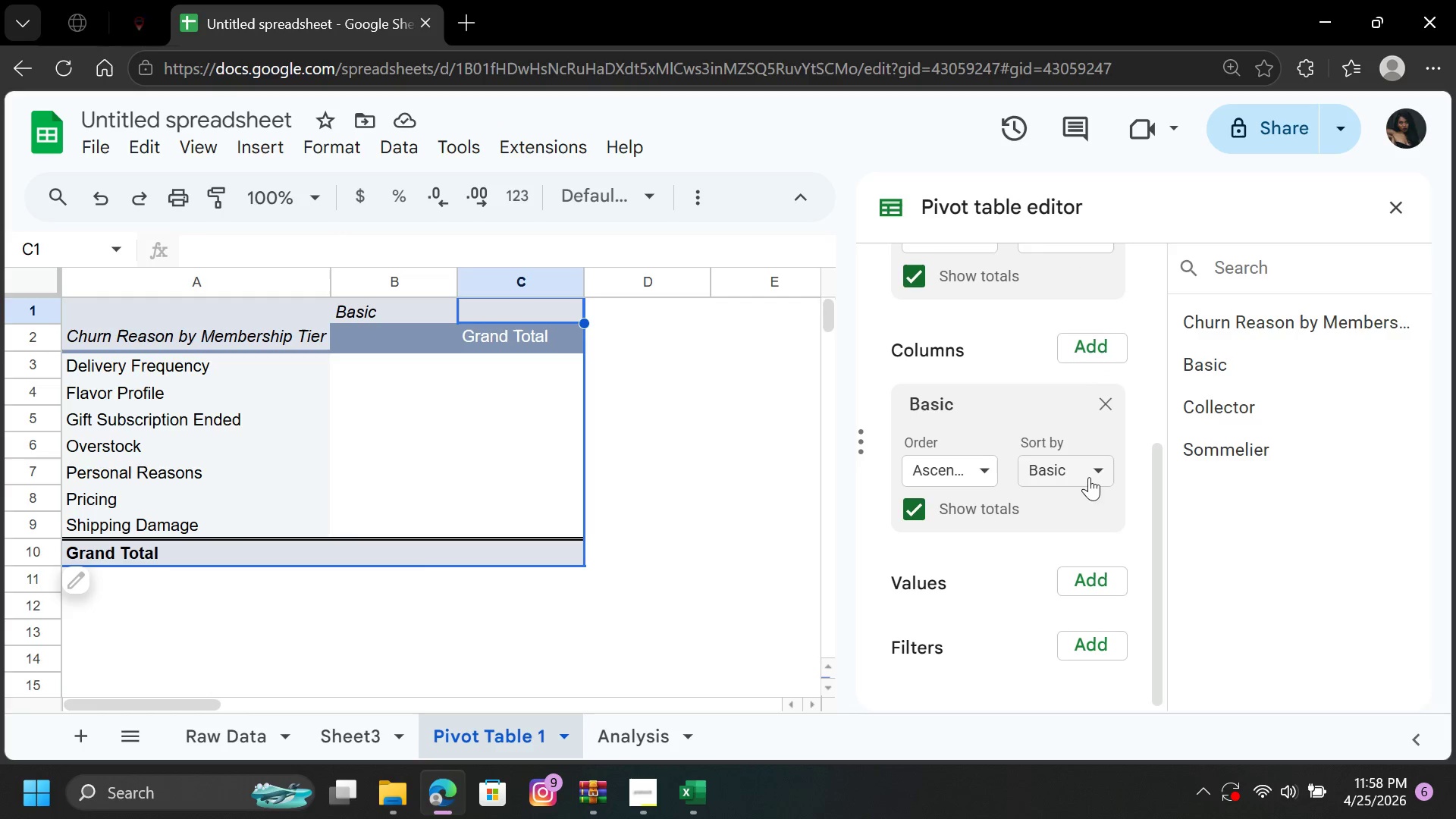 
left_click([1102, 466])
 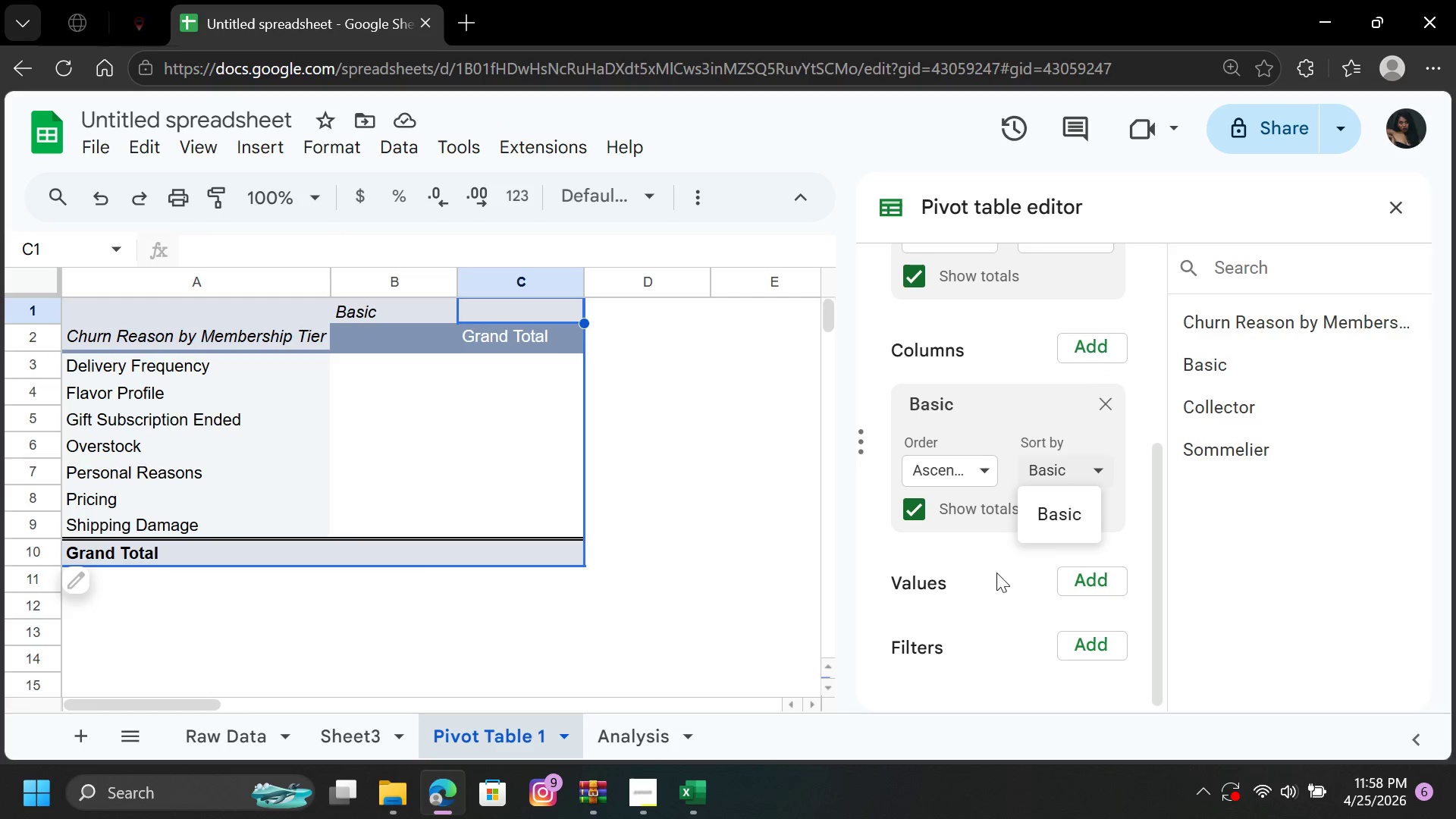 
left_click_drag(start_coordinate=[996, 573], to_coordinate=[981, 472])
 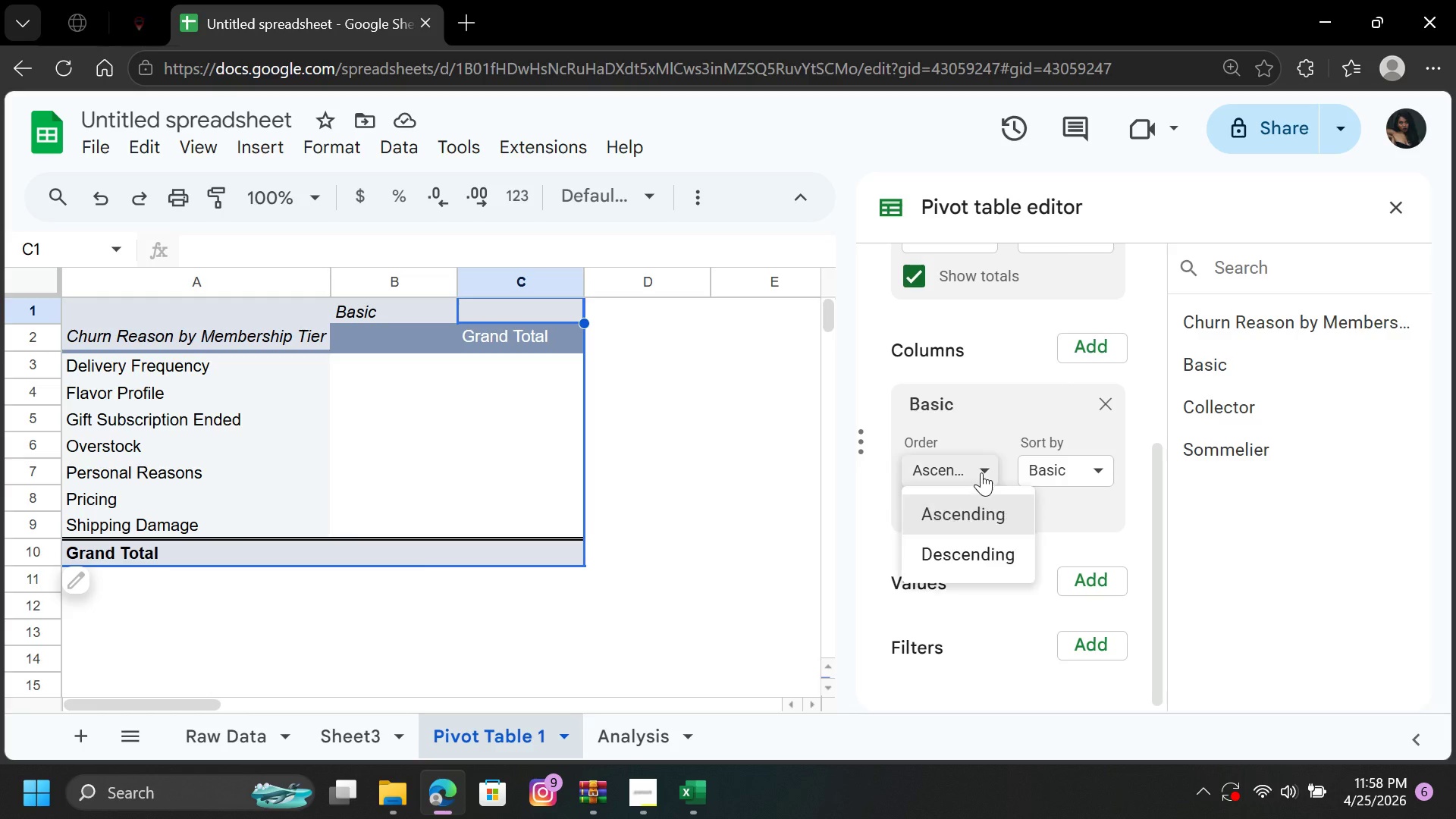 
left_click([981, 472])
 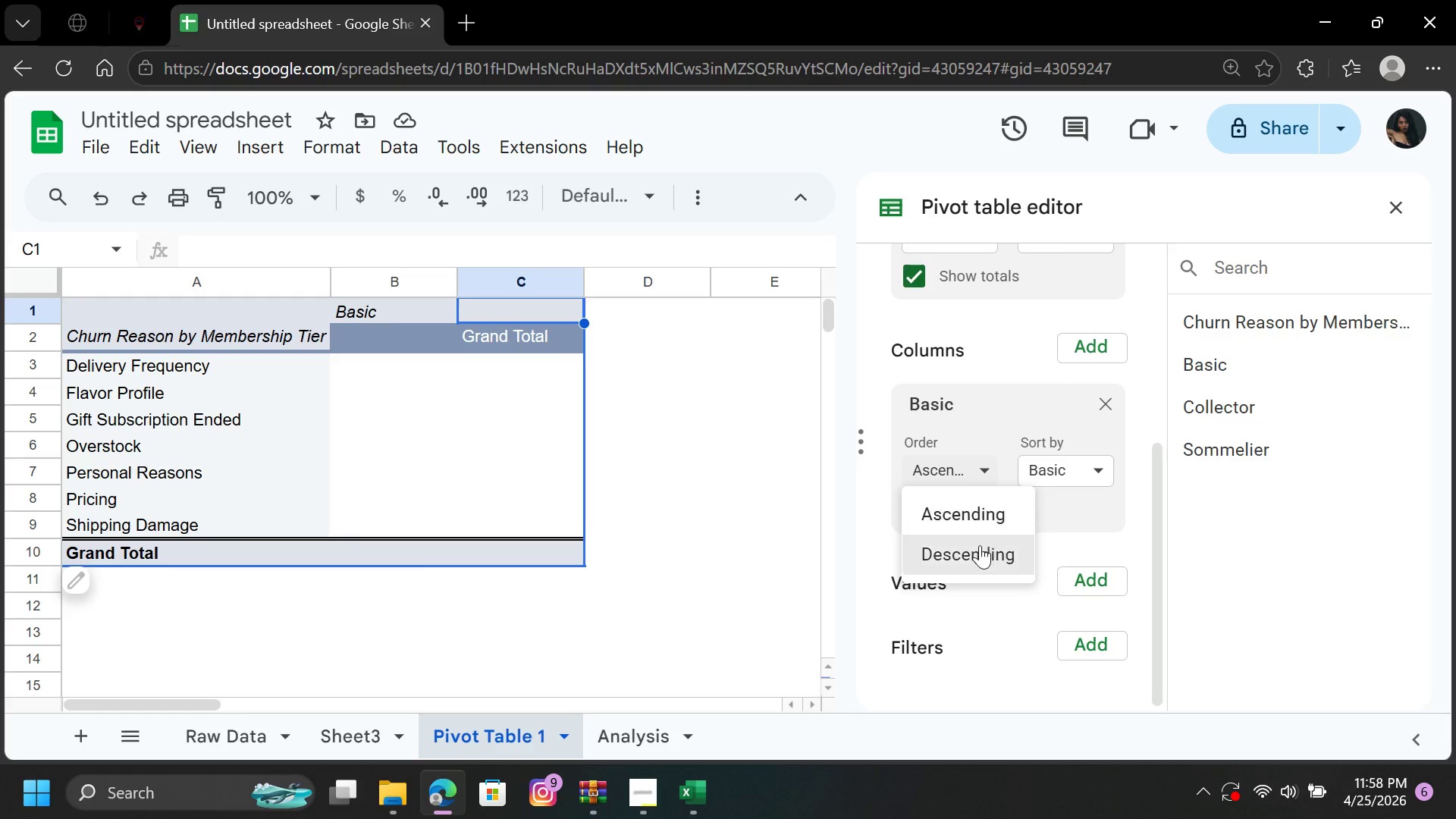 
left_click([980, 548])
 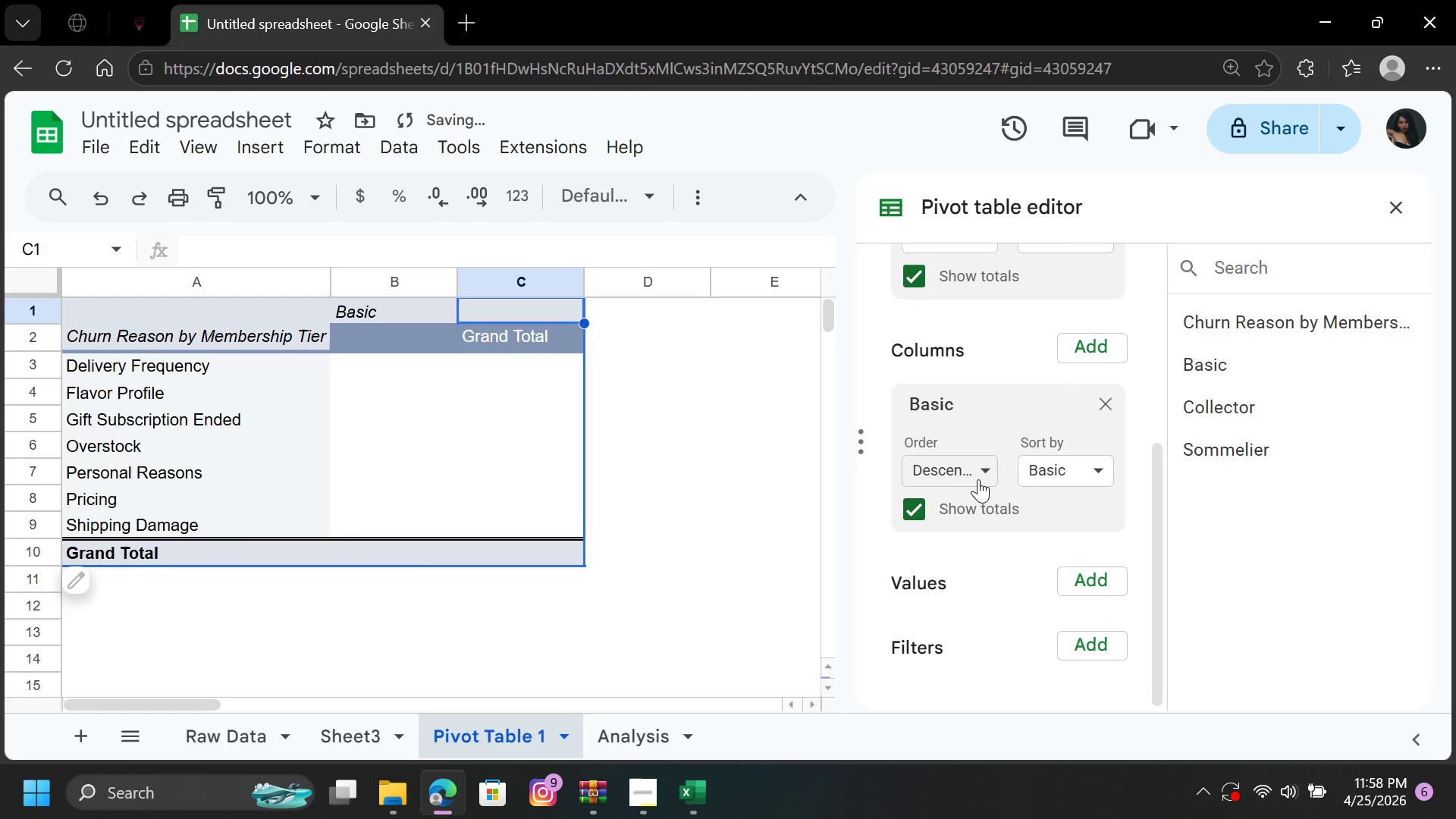 
left_click([981, 464])
 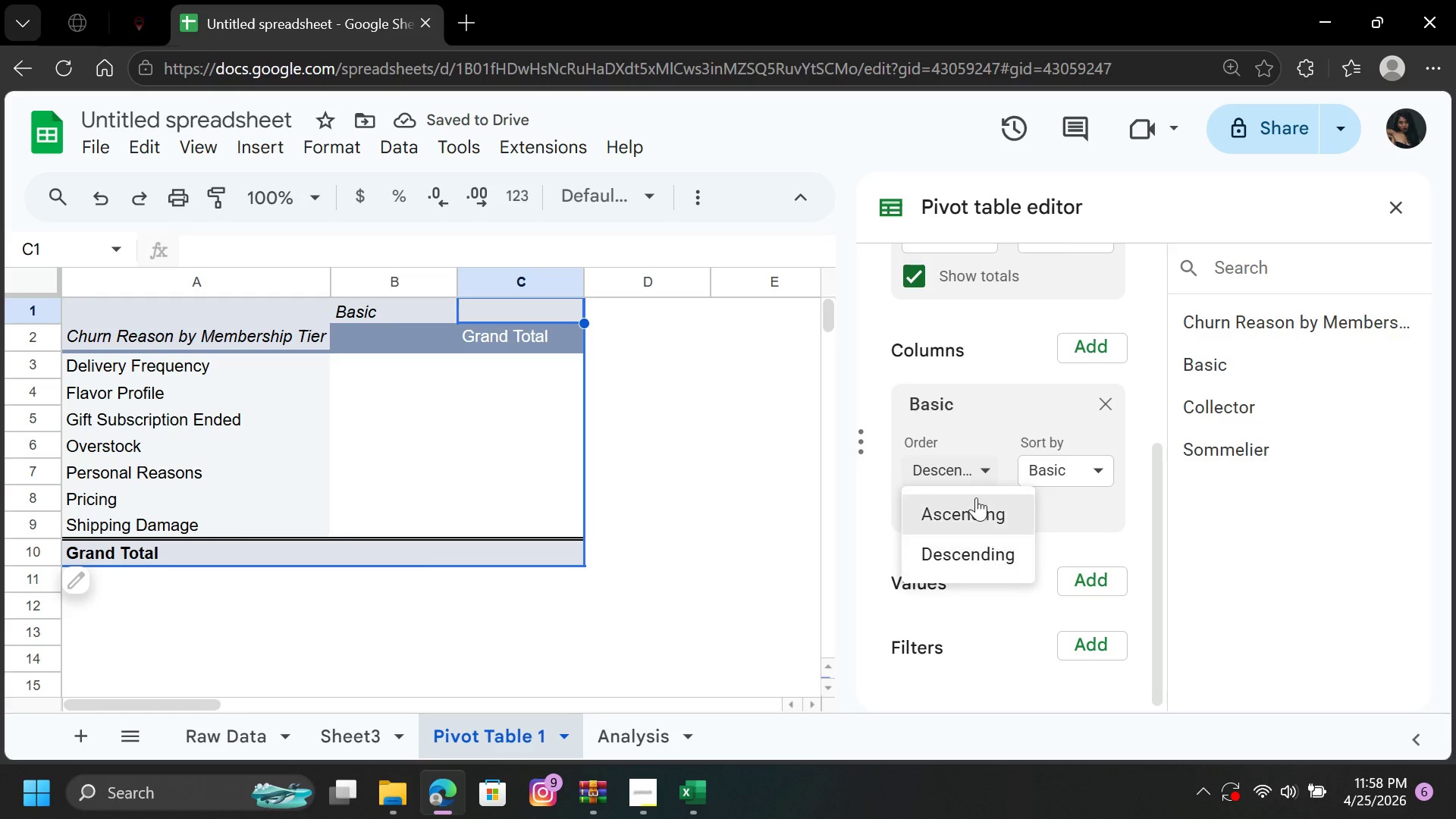 
left_click([976, 497])
 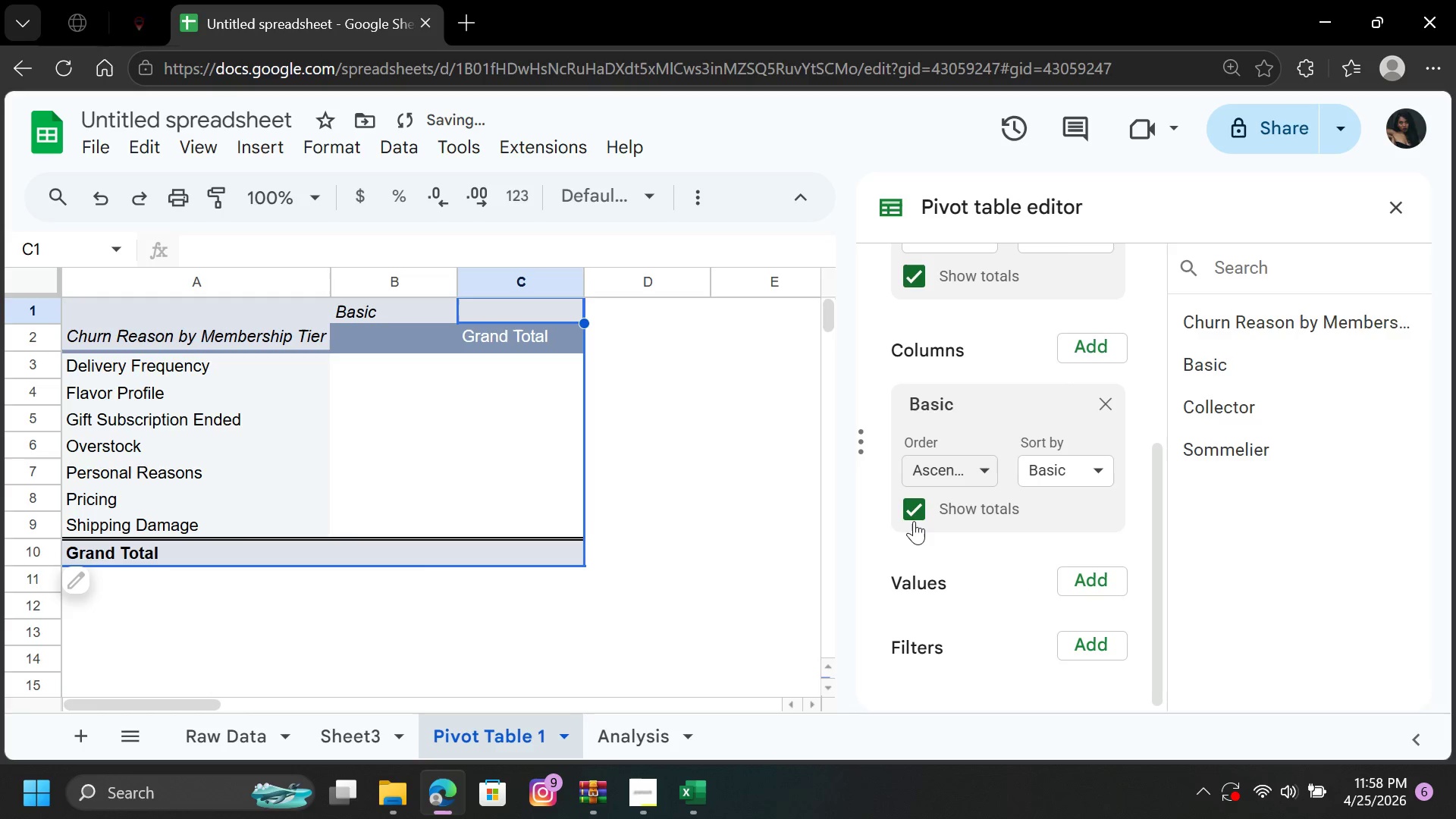 
left_click([914, 513])
 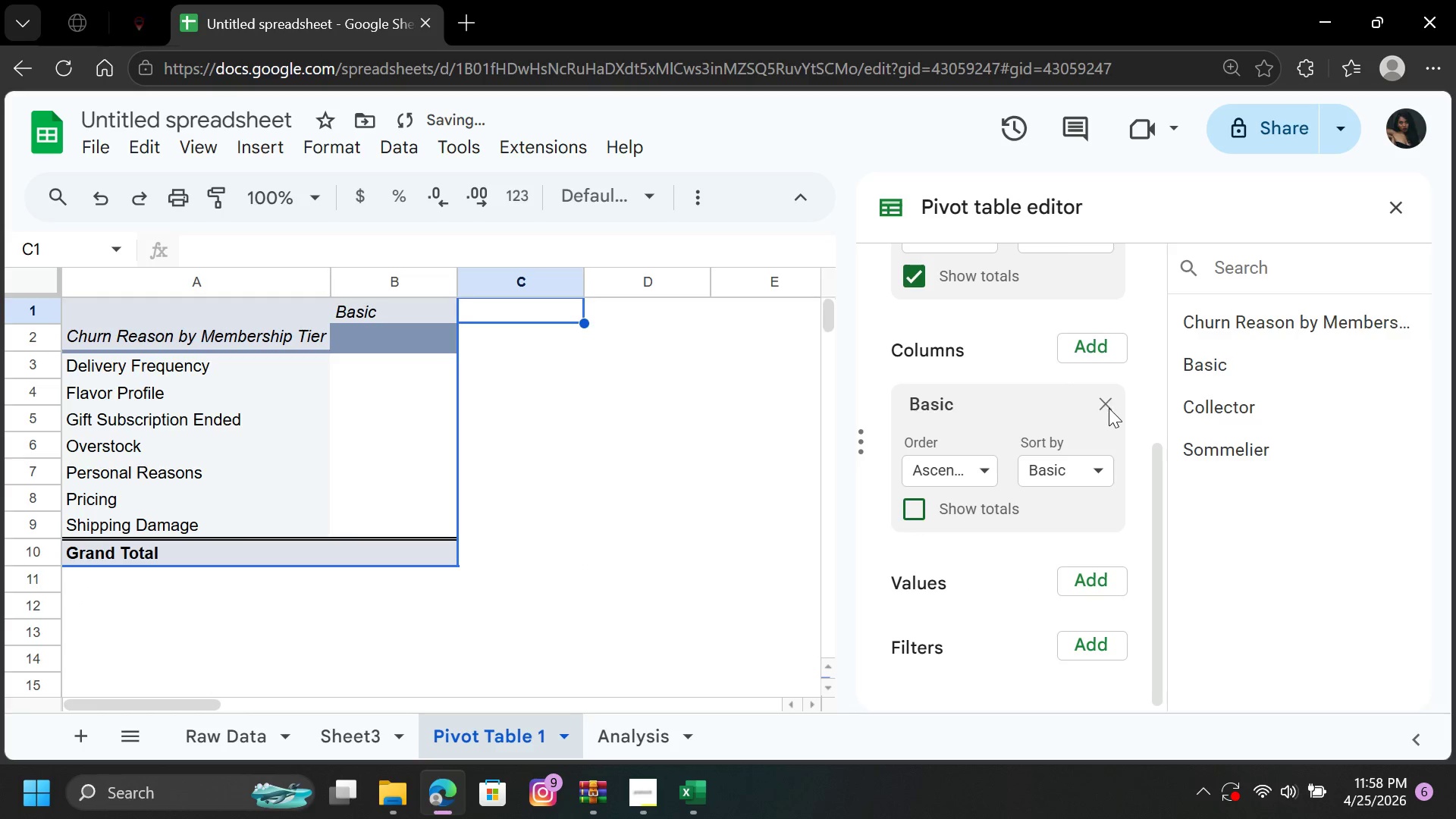 
left_click([1105, 399])
 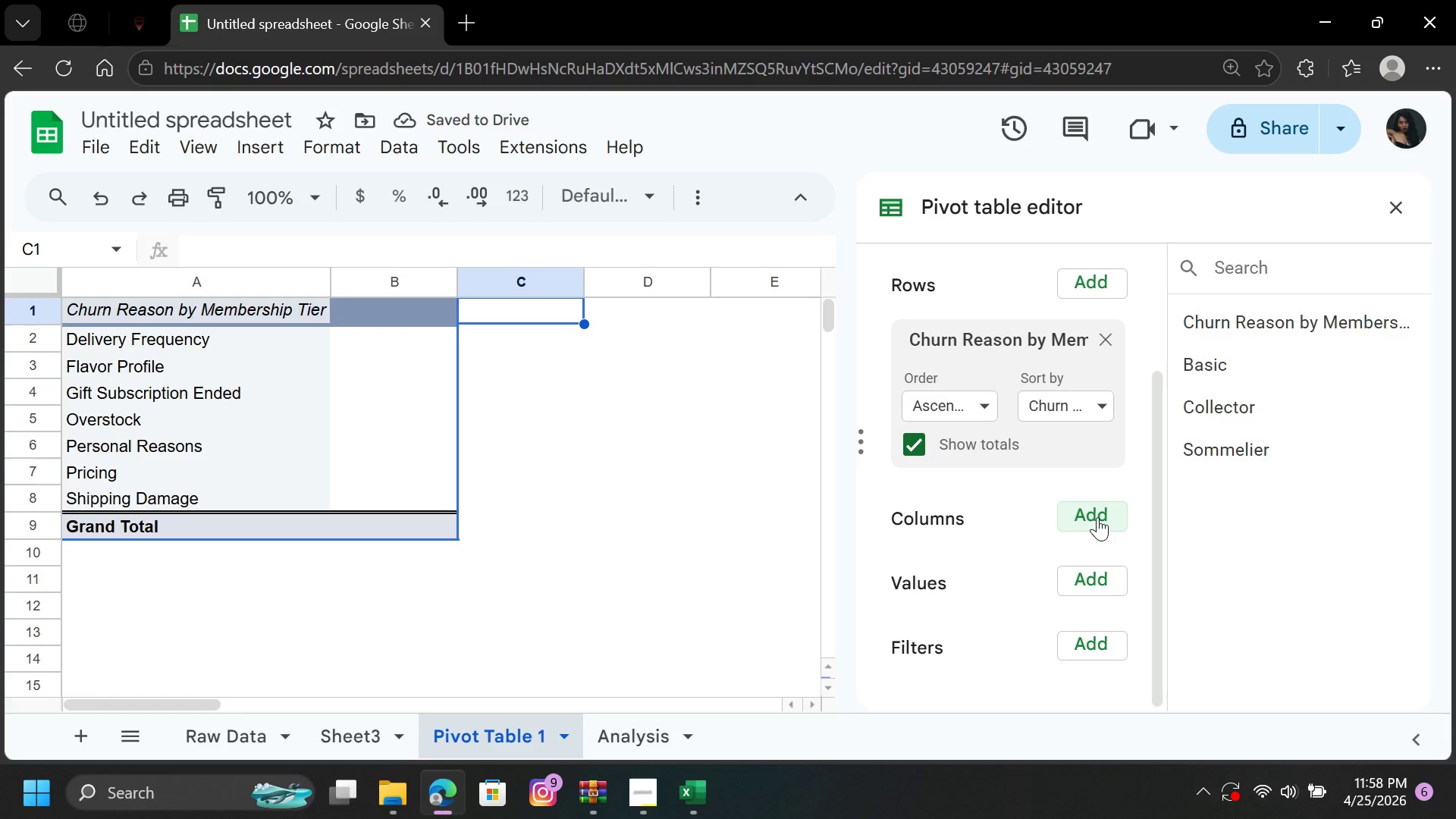 
left_click([1098, 516])
 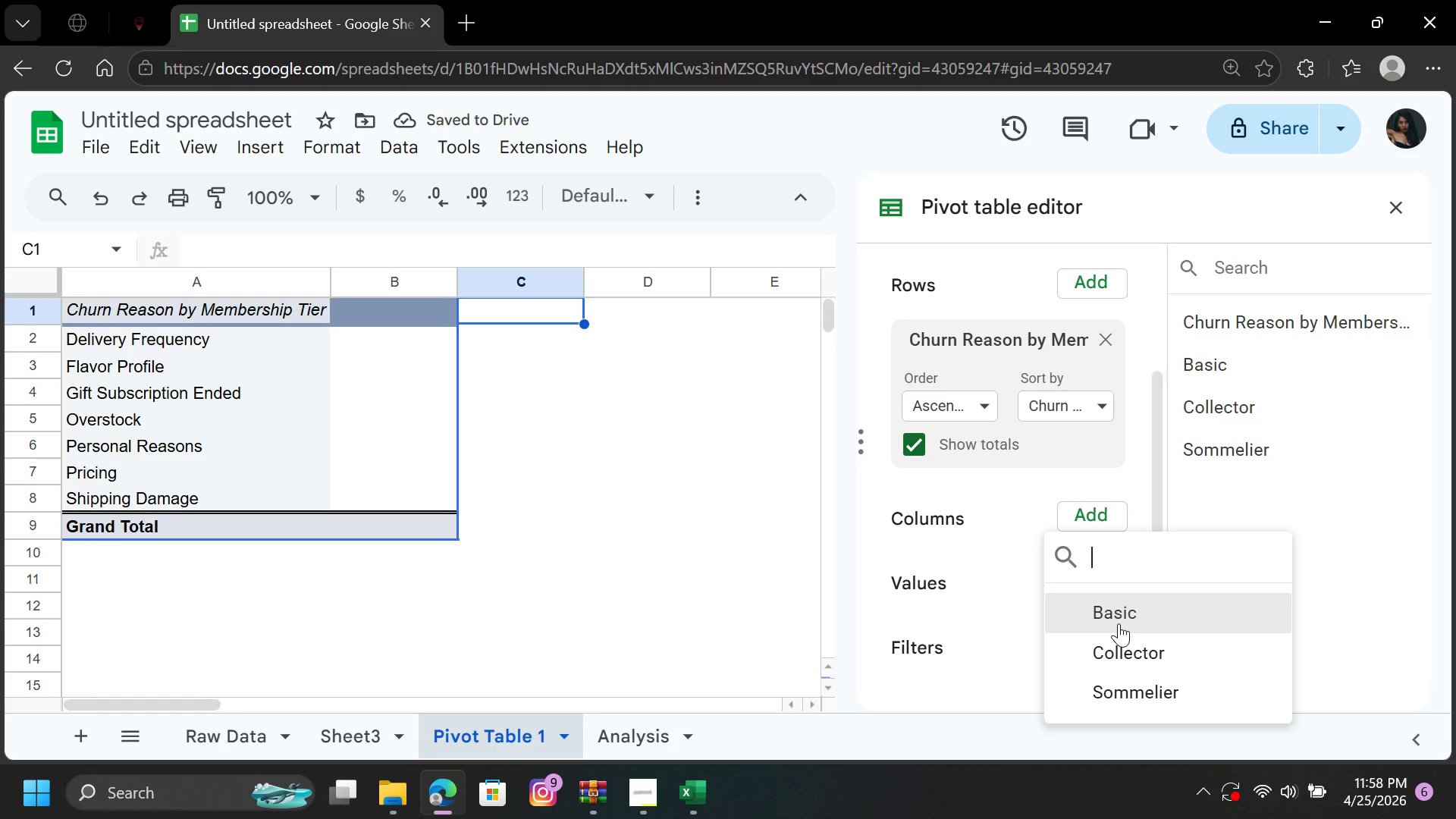 
left_click_drag(start_coordinate=[1129, 607], to_coordinate=[1141, 624])
 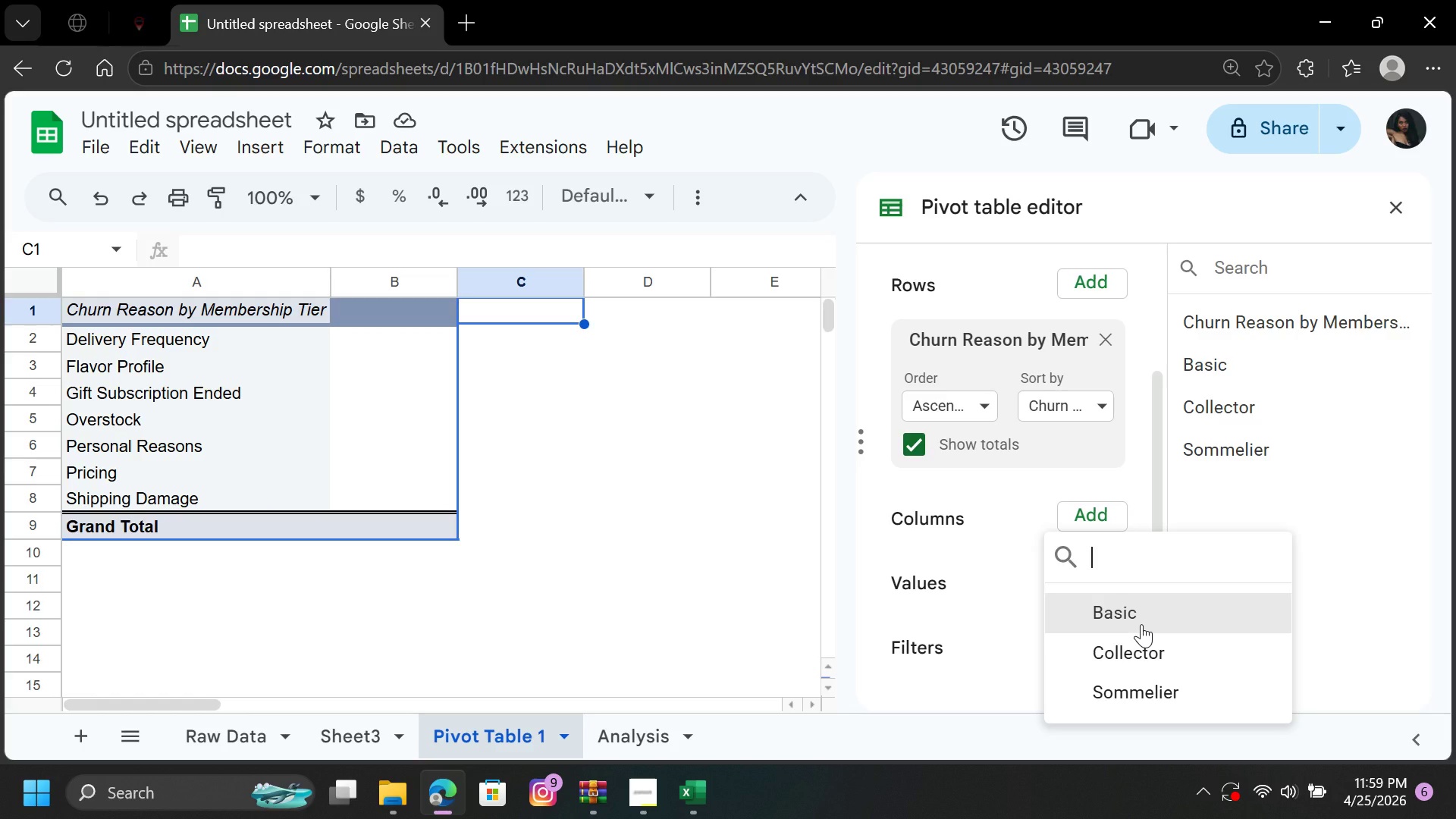 
left_click([1141, 624])
 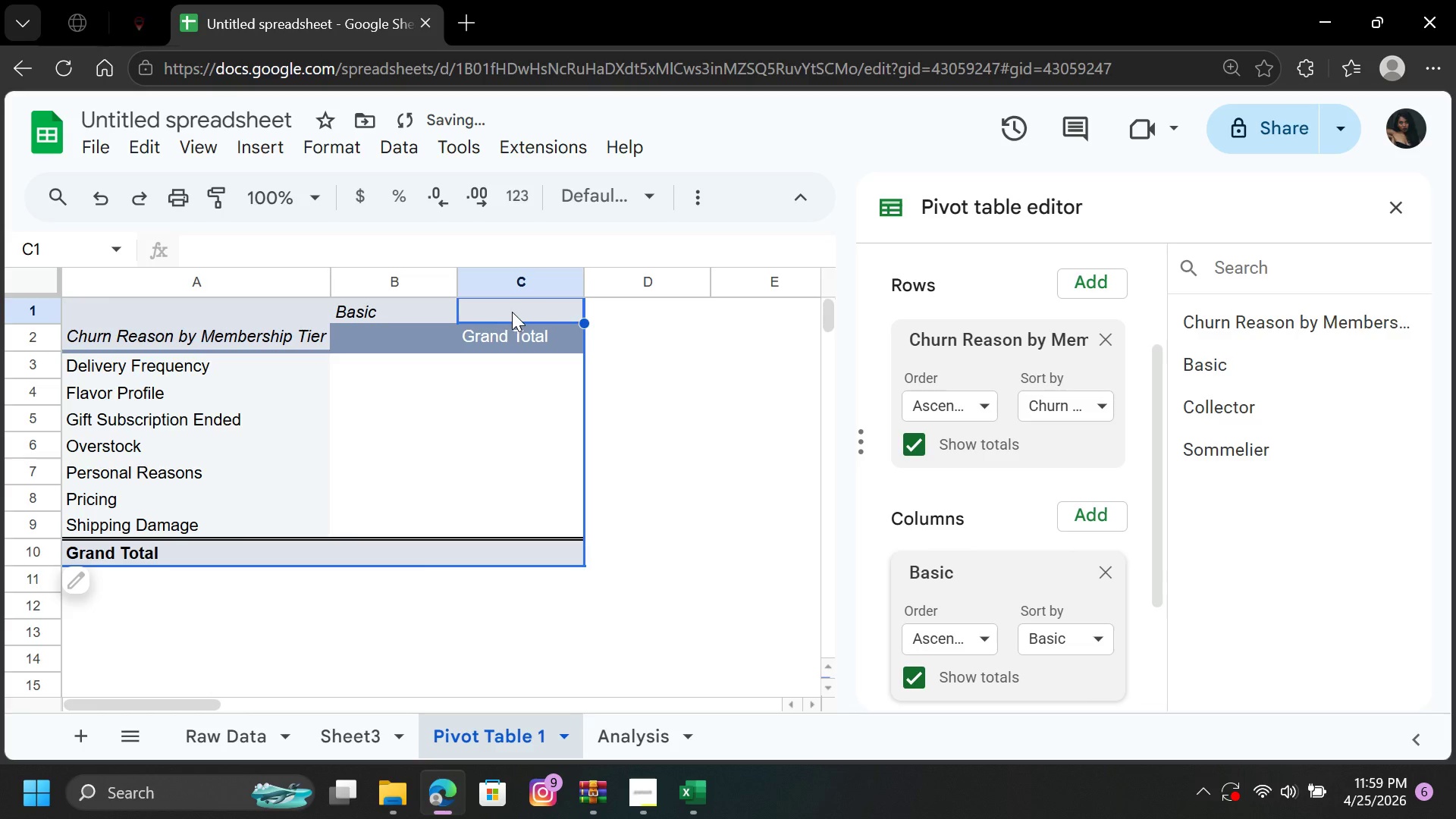 
left_click([512, 309])
 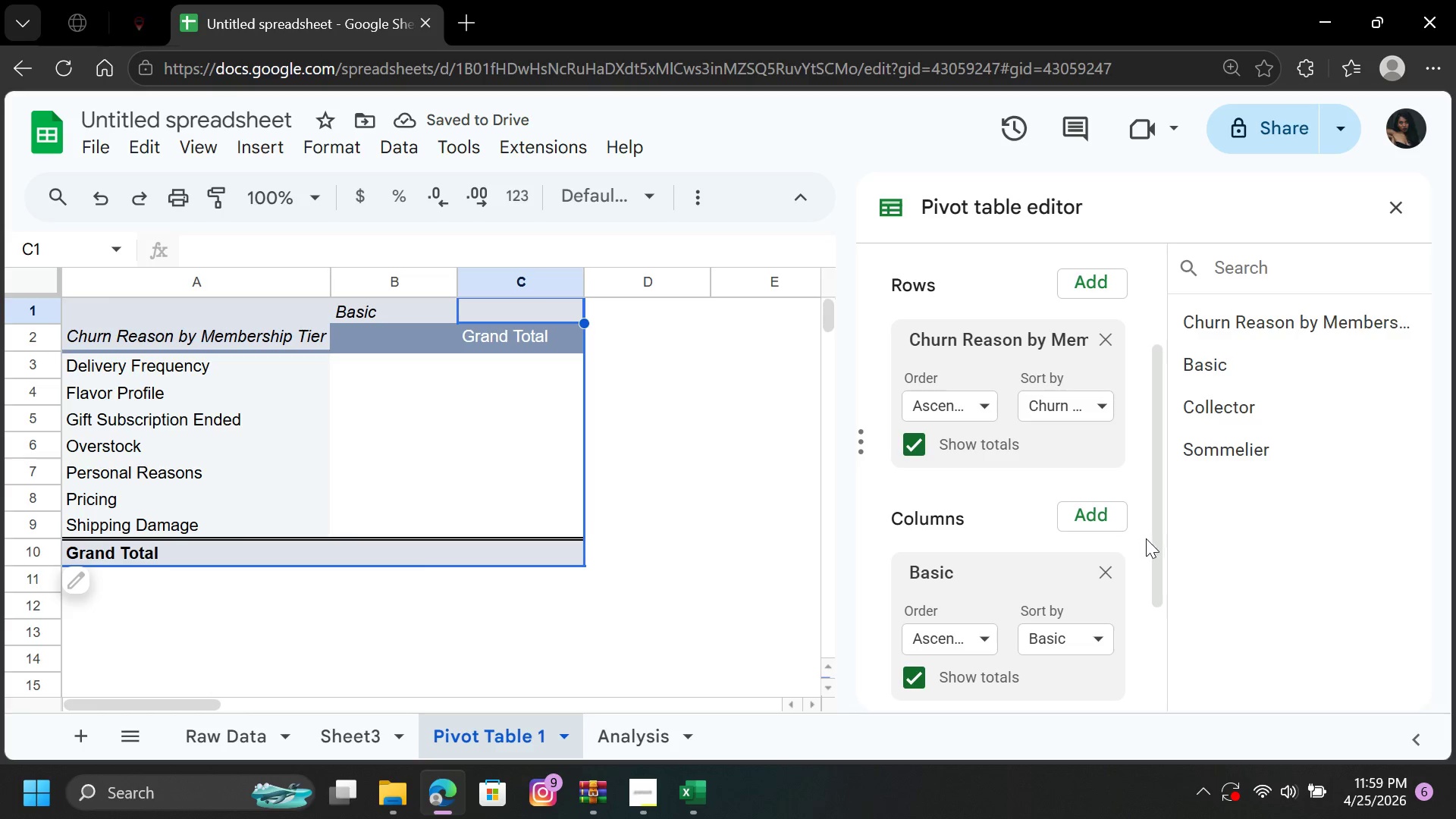 
left_click_drag(start_coordinate=[1152, 544], to_coordinate=[1169, 595])
 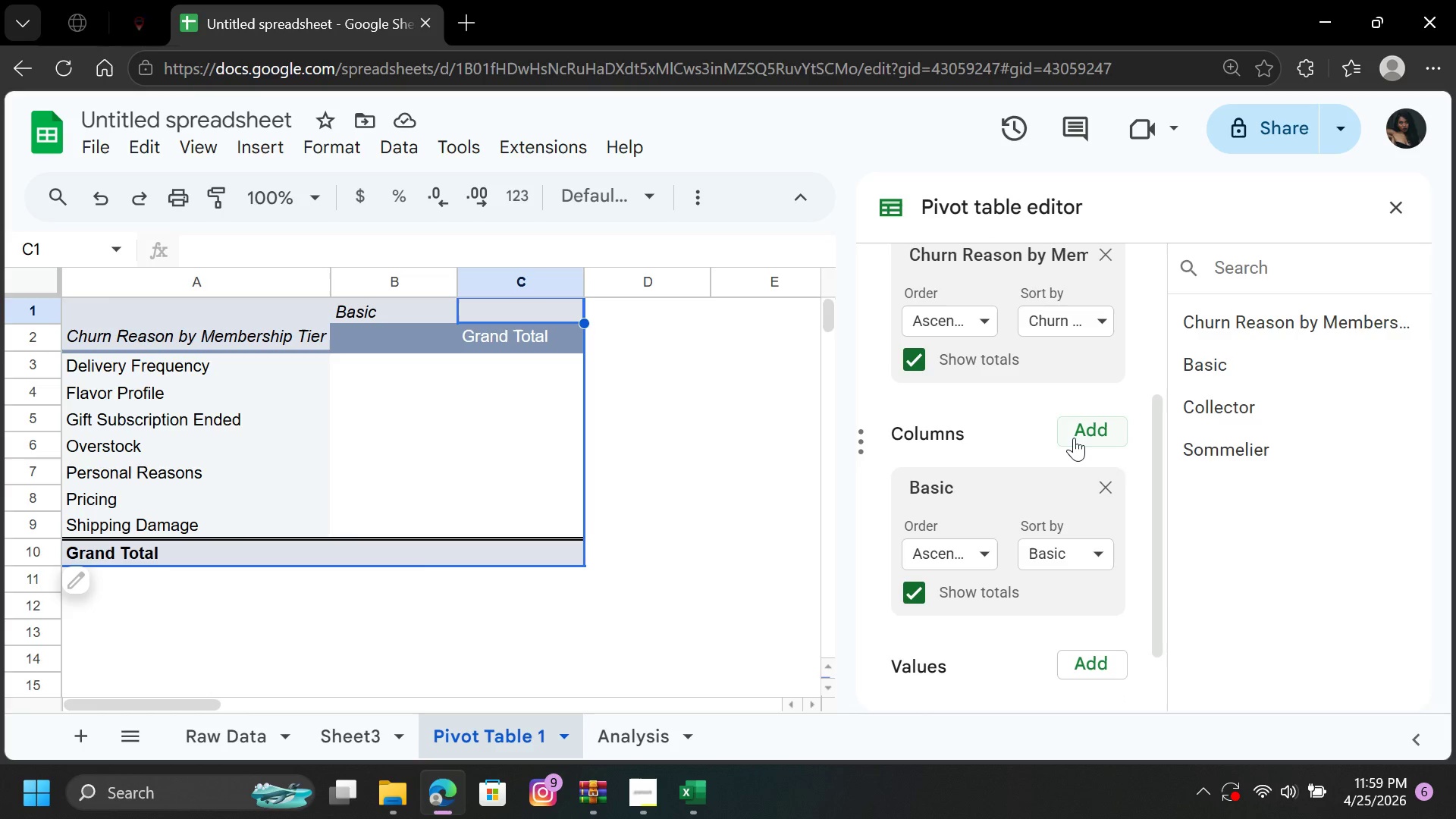 
left_click([1074, 438])
 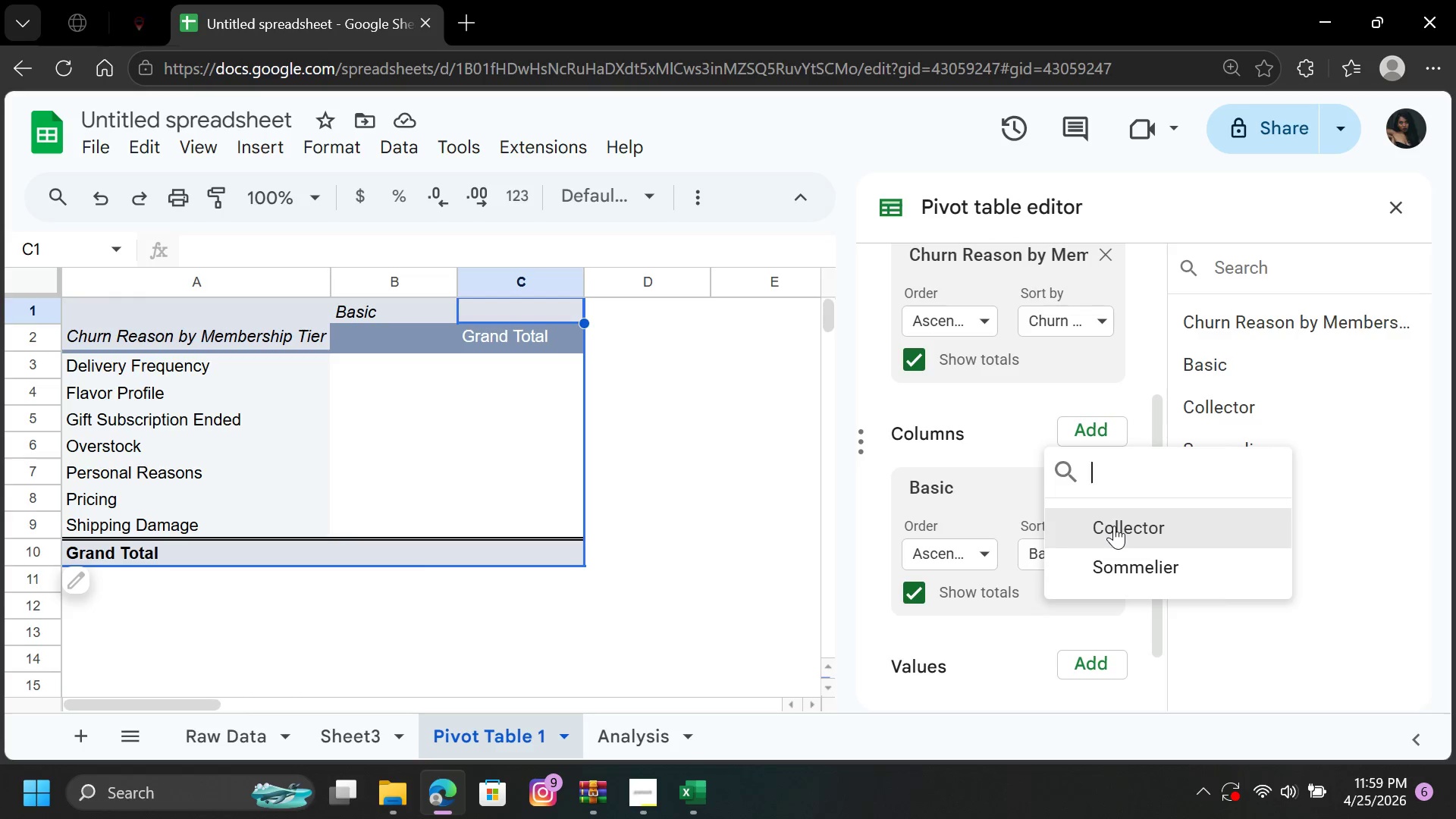 
left_click([1114, 526])
 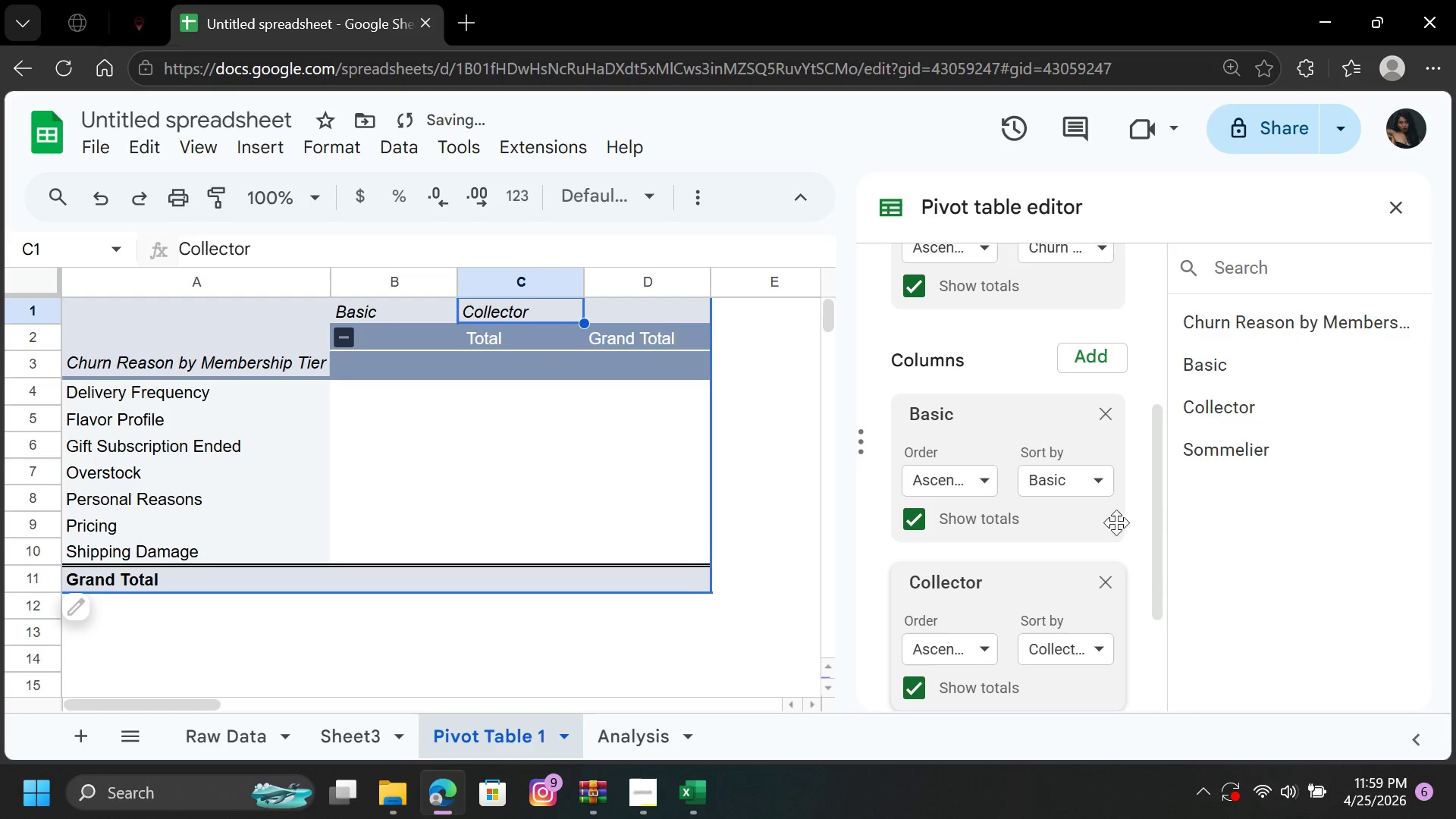 
left_click([1108, 351])
 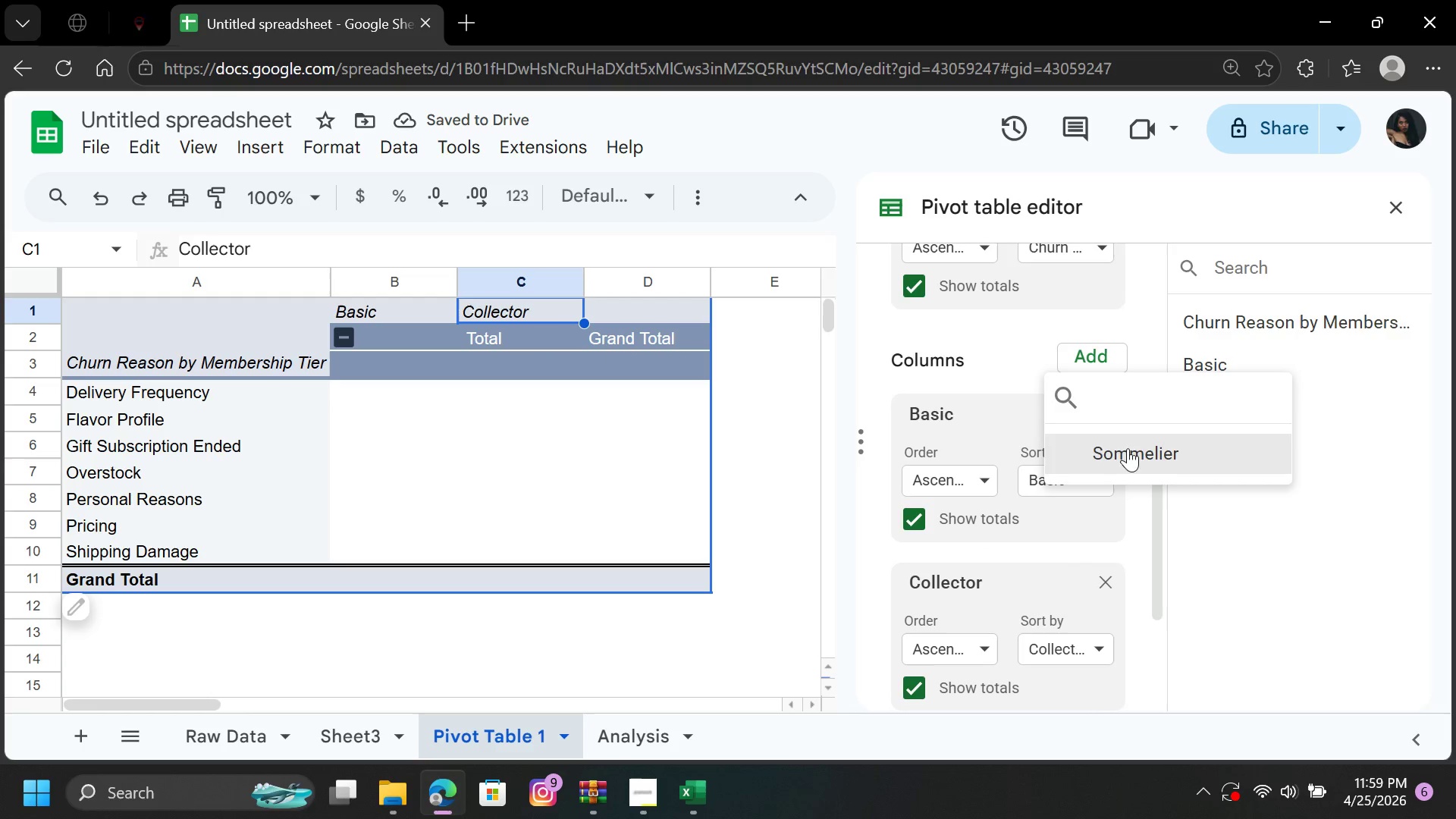 
left_click([1128, 453])
 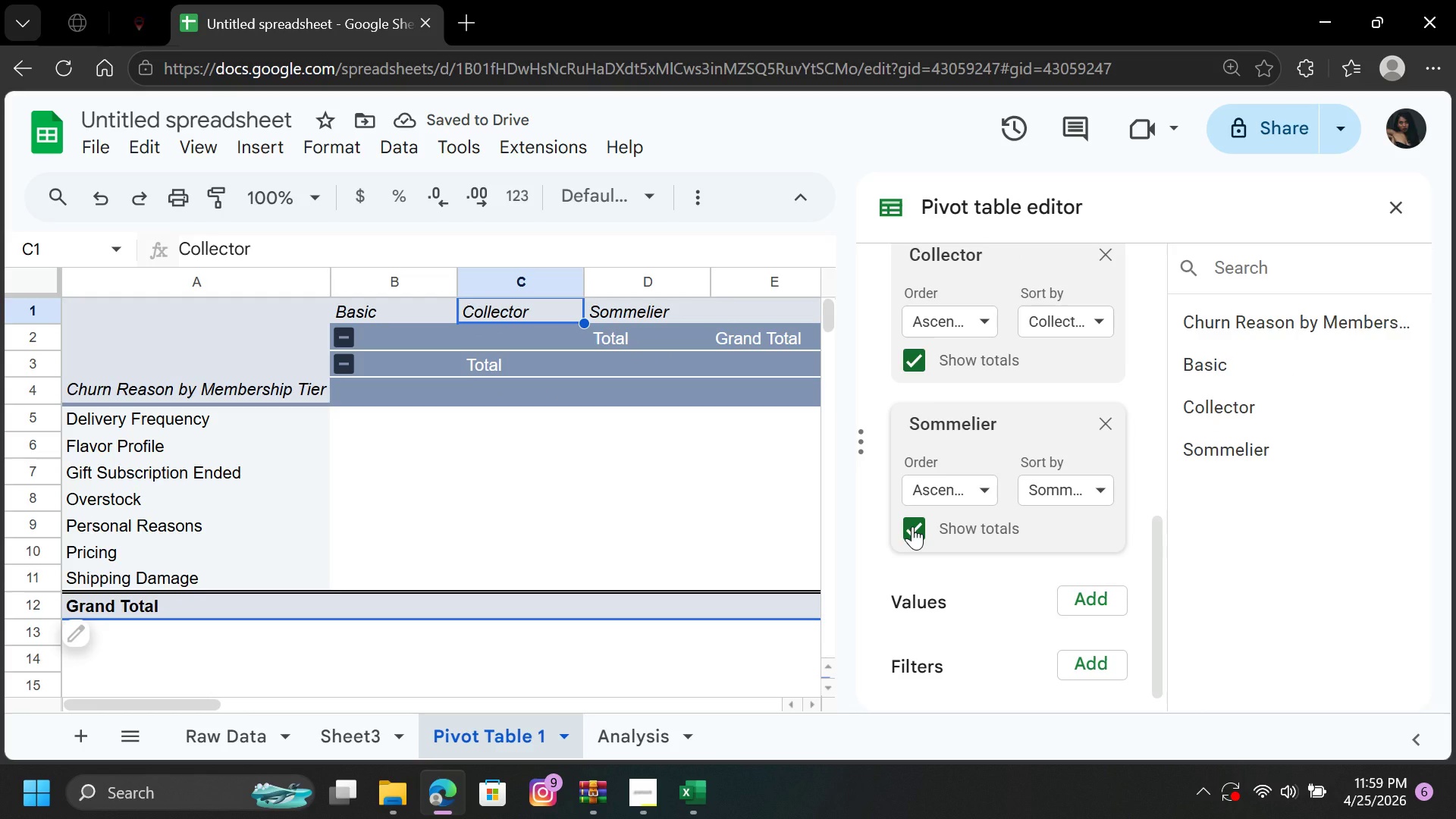 
wait(5.27)
 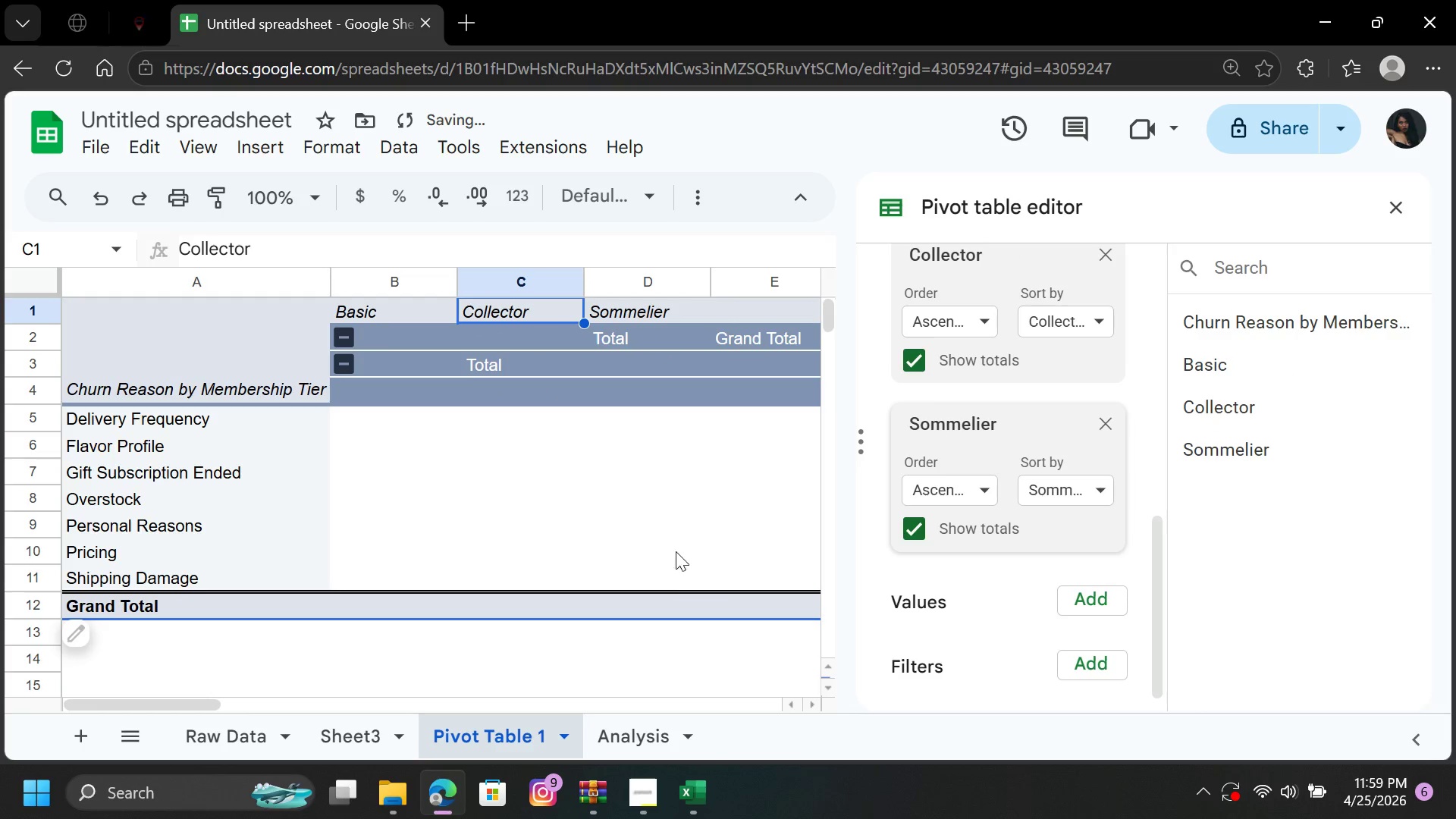 
left_click([912, 526])
 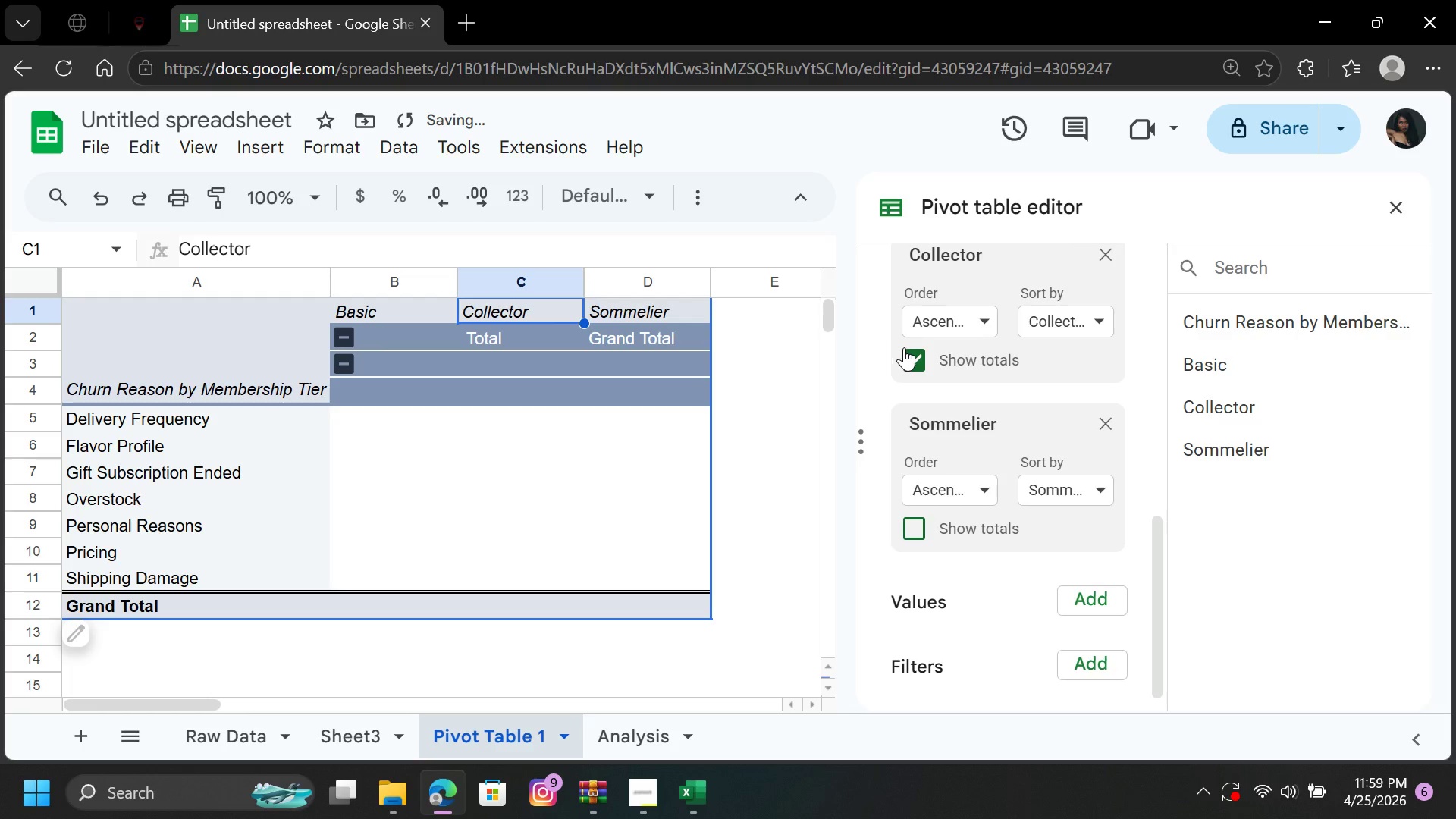 
left_click([909, 355])
 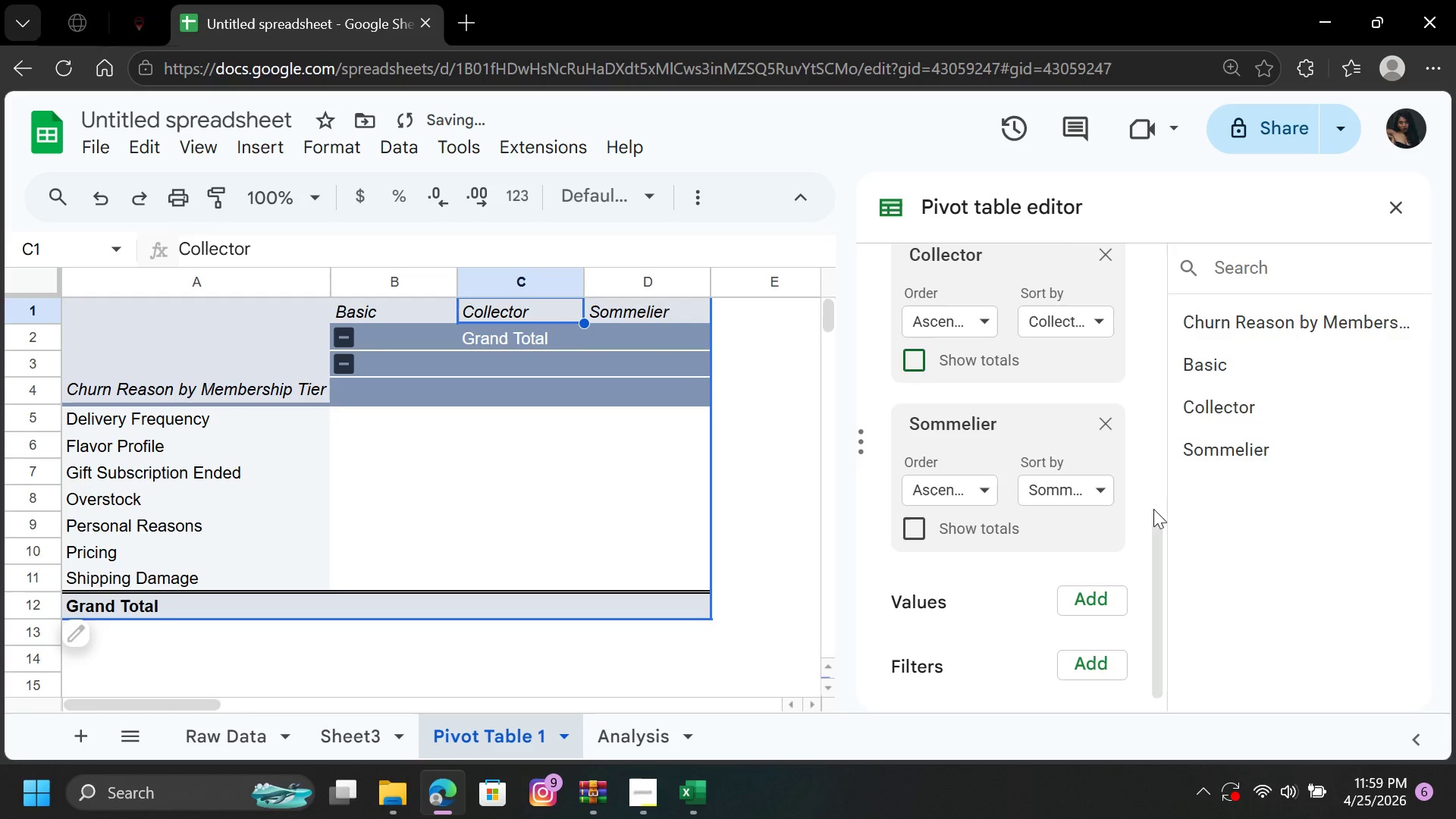 
left_click_drag(start_coordinate=[1152, 537], to_coordinate=[1165, 442])
 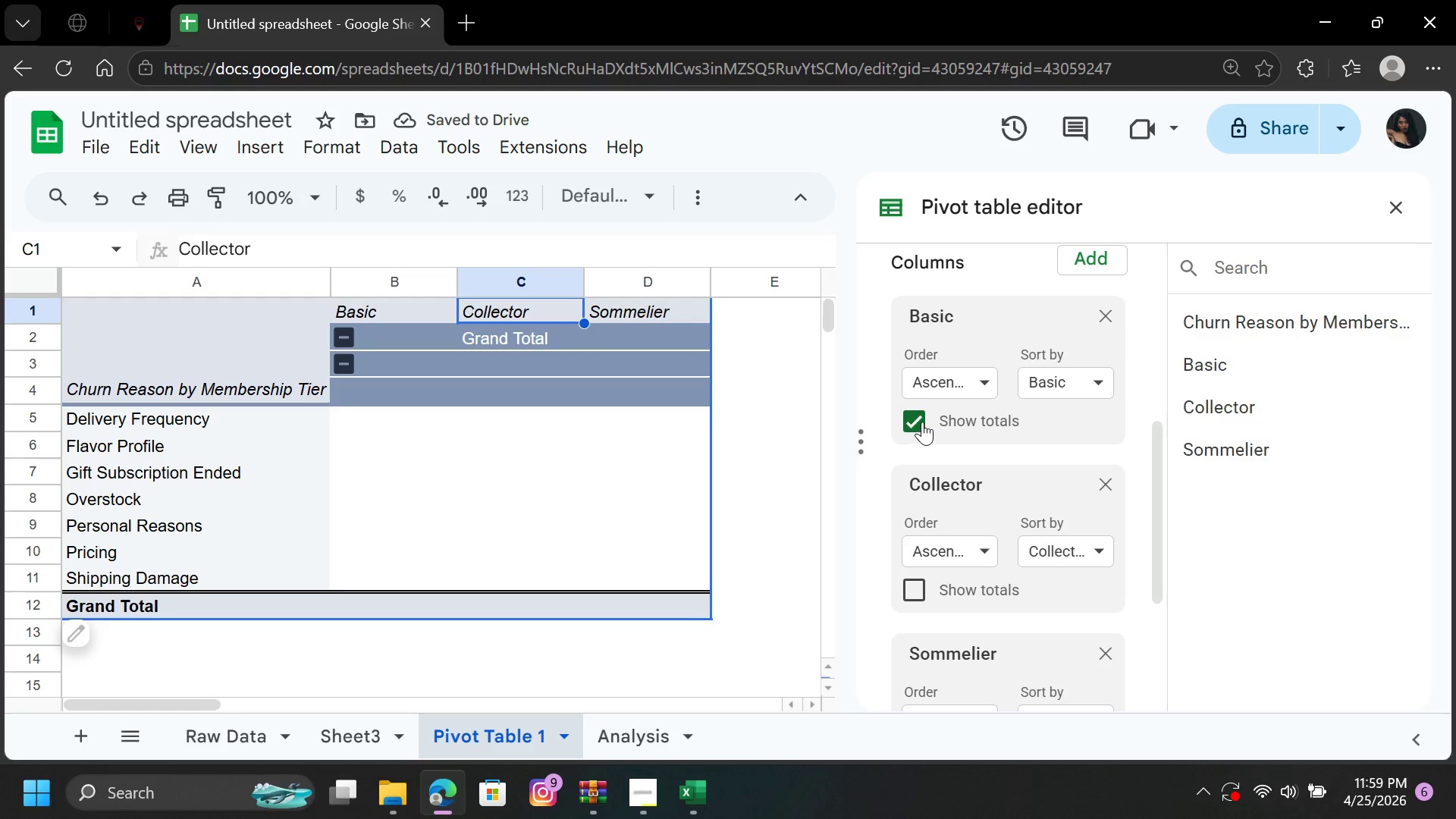 
left_click([918, 419])
 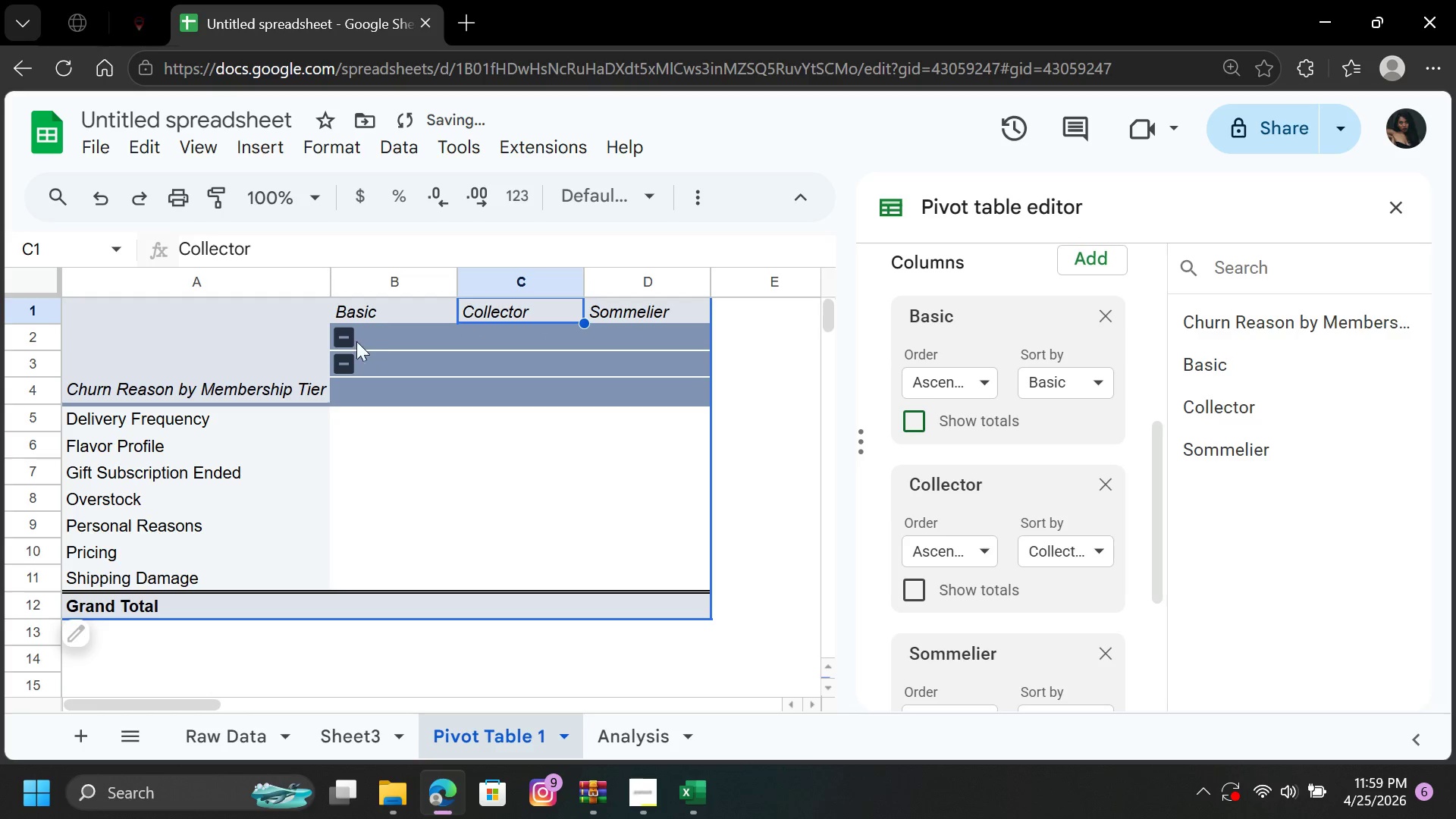 
left_click([338, 334])
 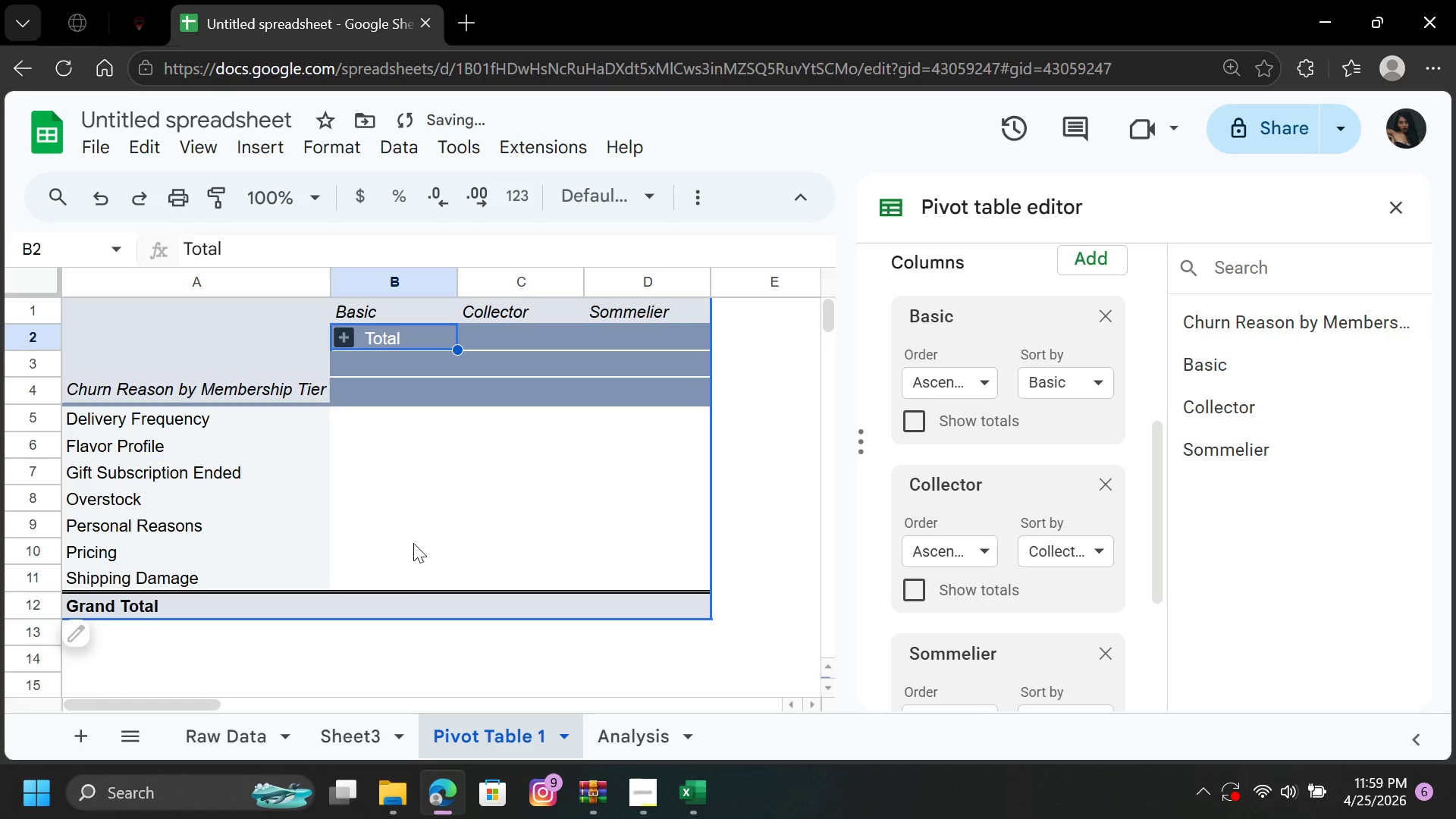 
left_click([397, 601])
 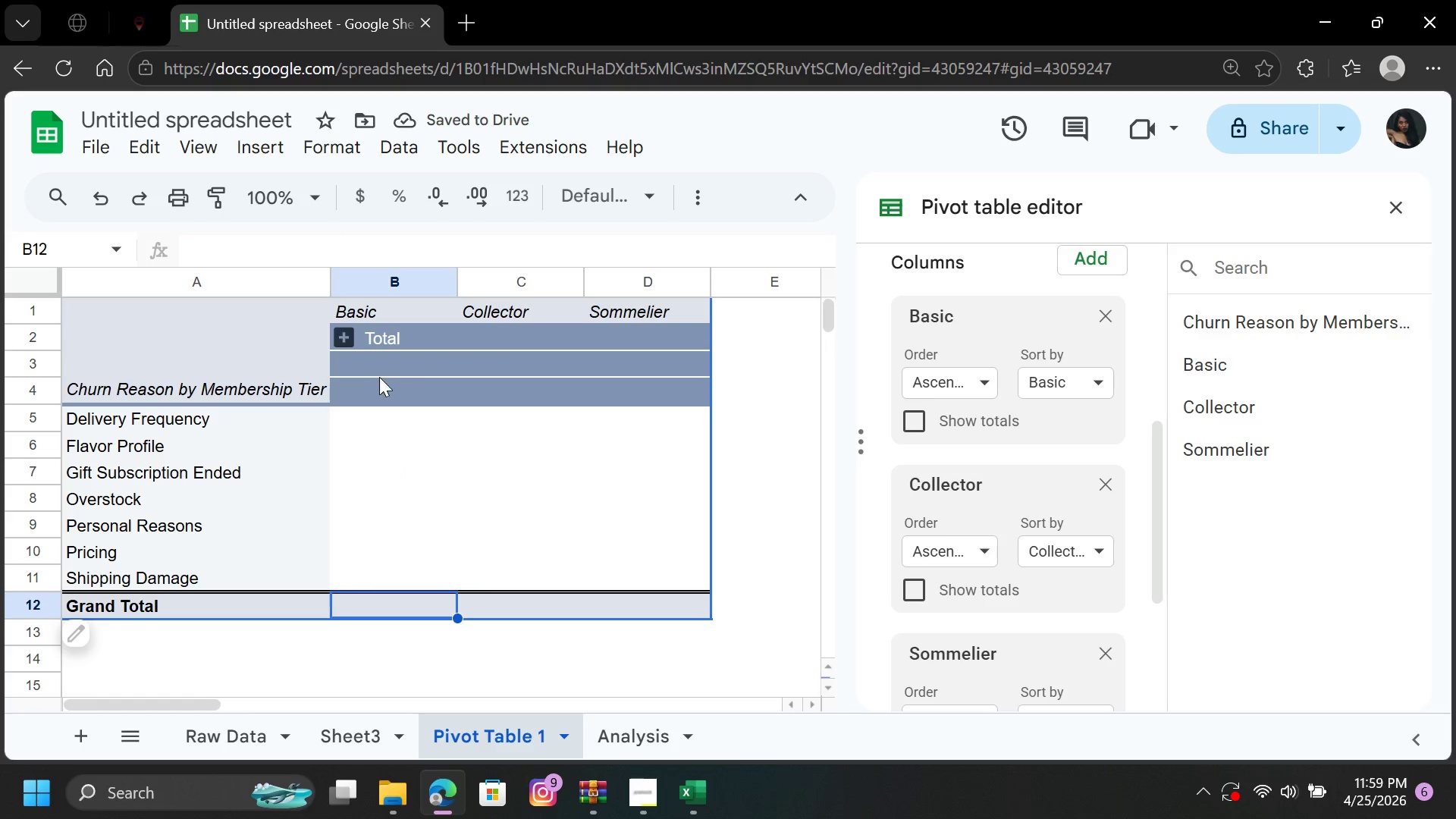 
left_click([370, 382])
 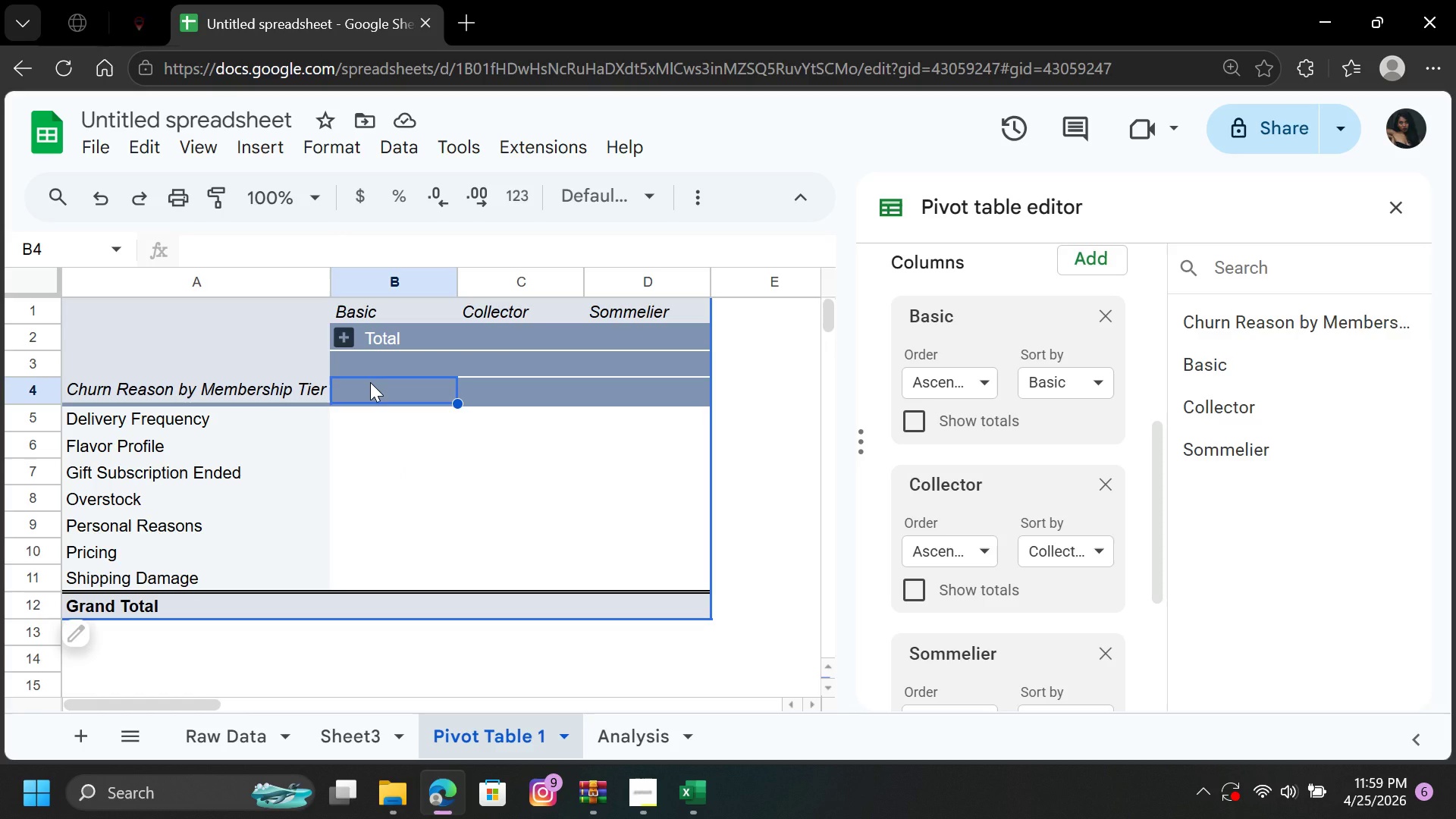 
left_click([370, 382])
 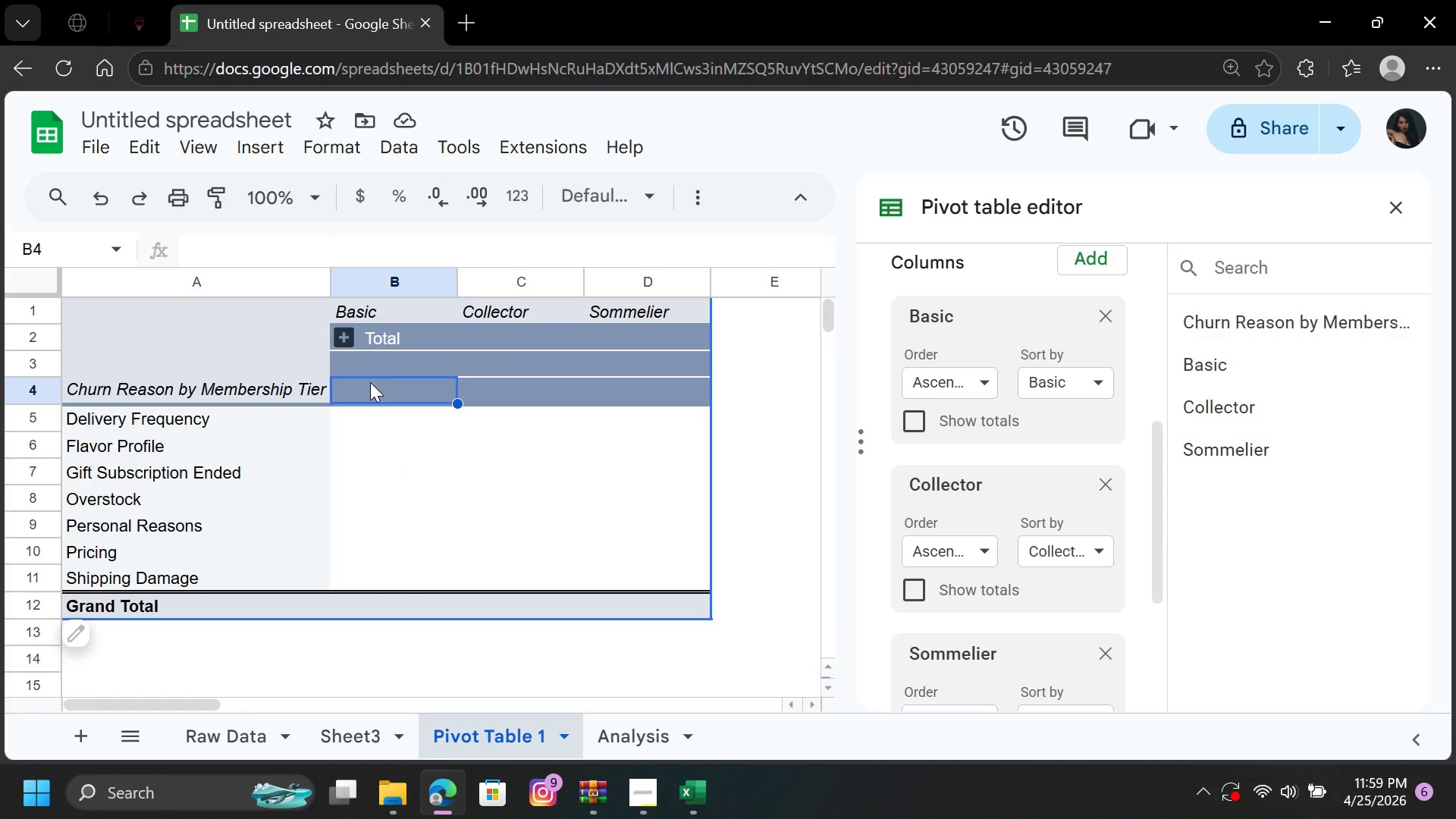 
right_click([370, 382])
 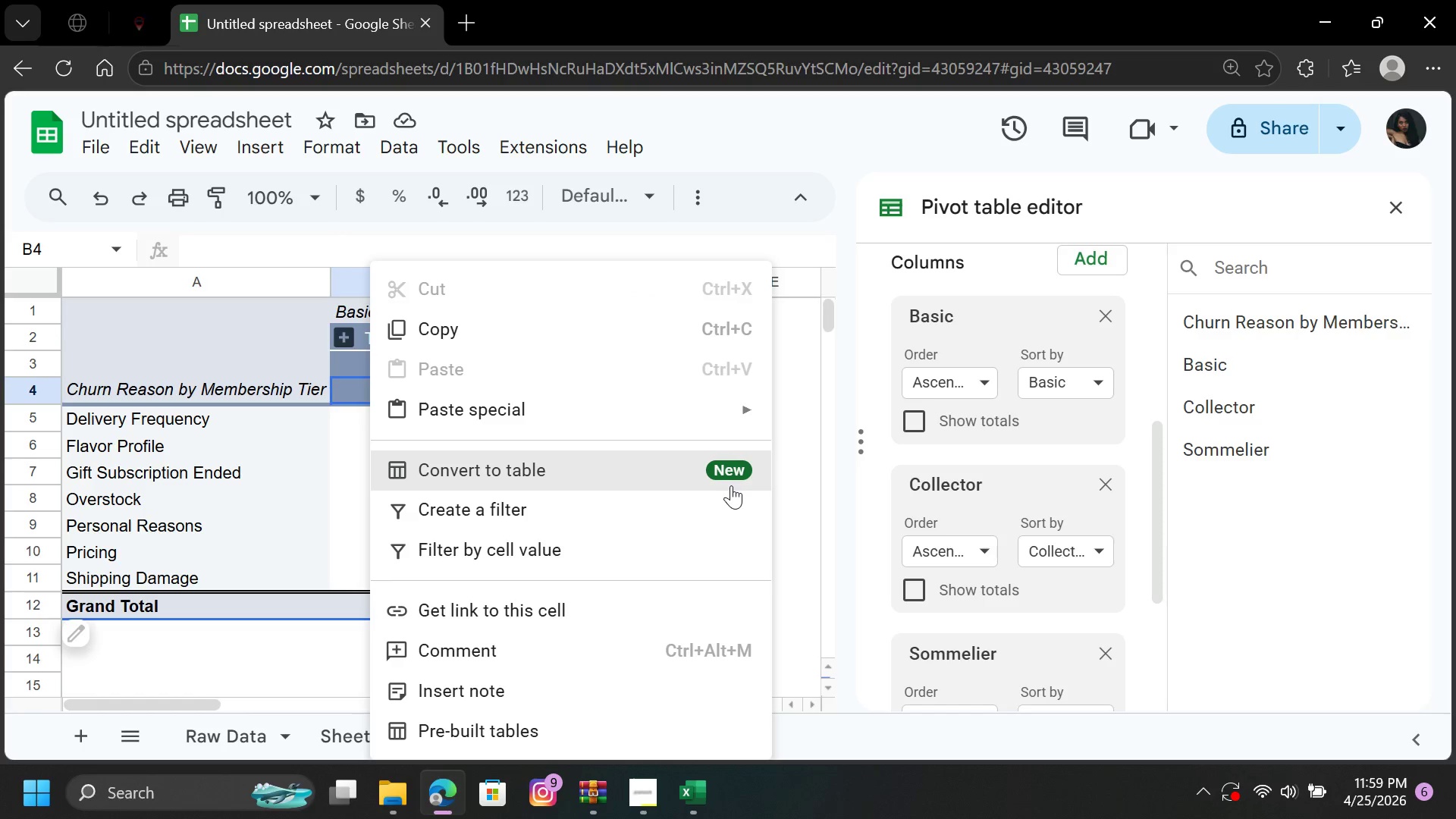 
left_click([797, 487])
 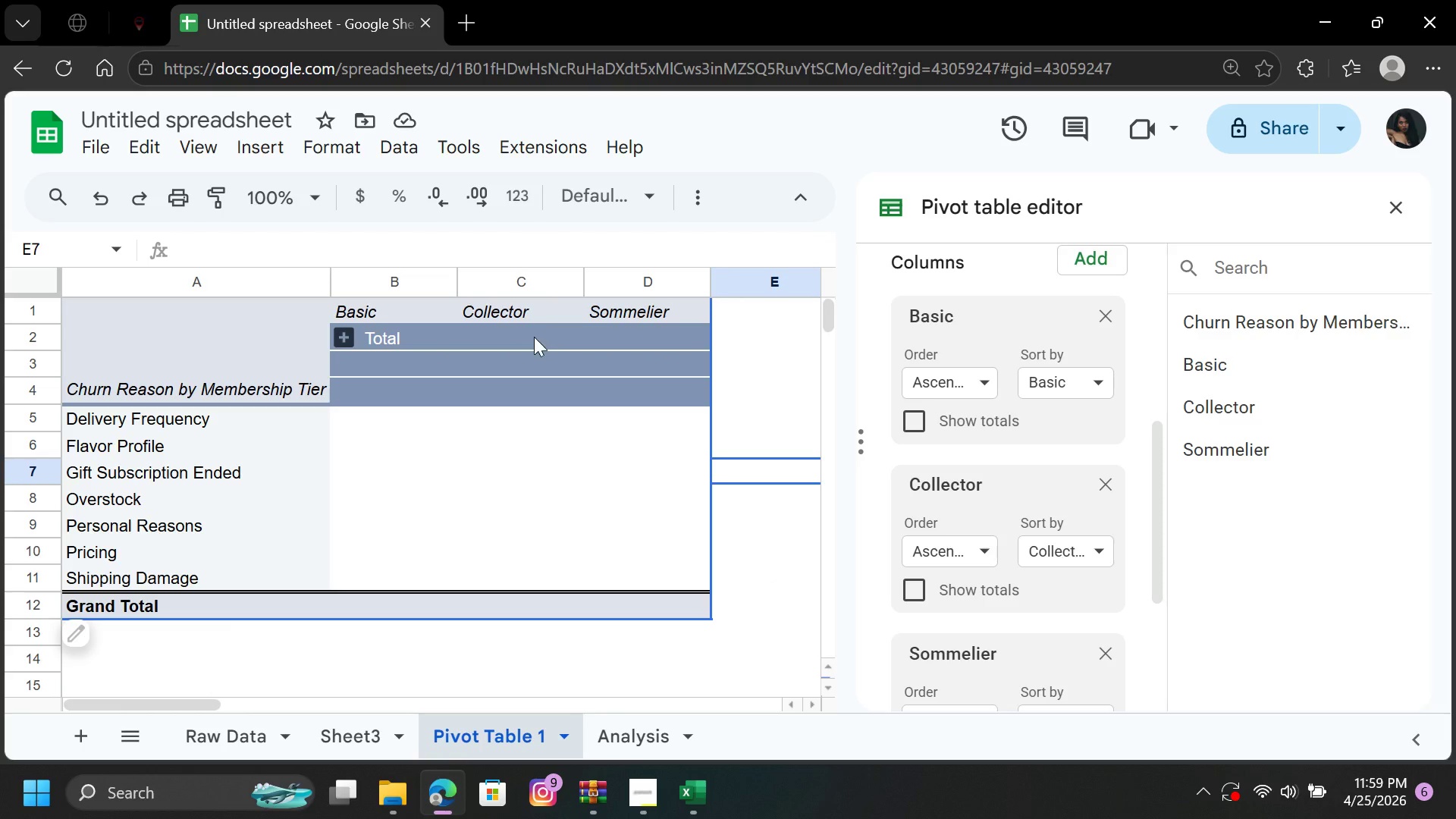 
left_click_drag(start_coordinate=[534, 340], to_coordinate=[536, 388])
 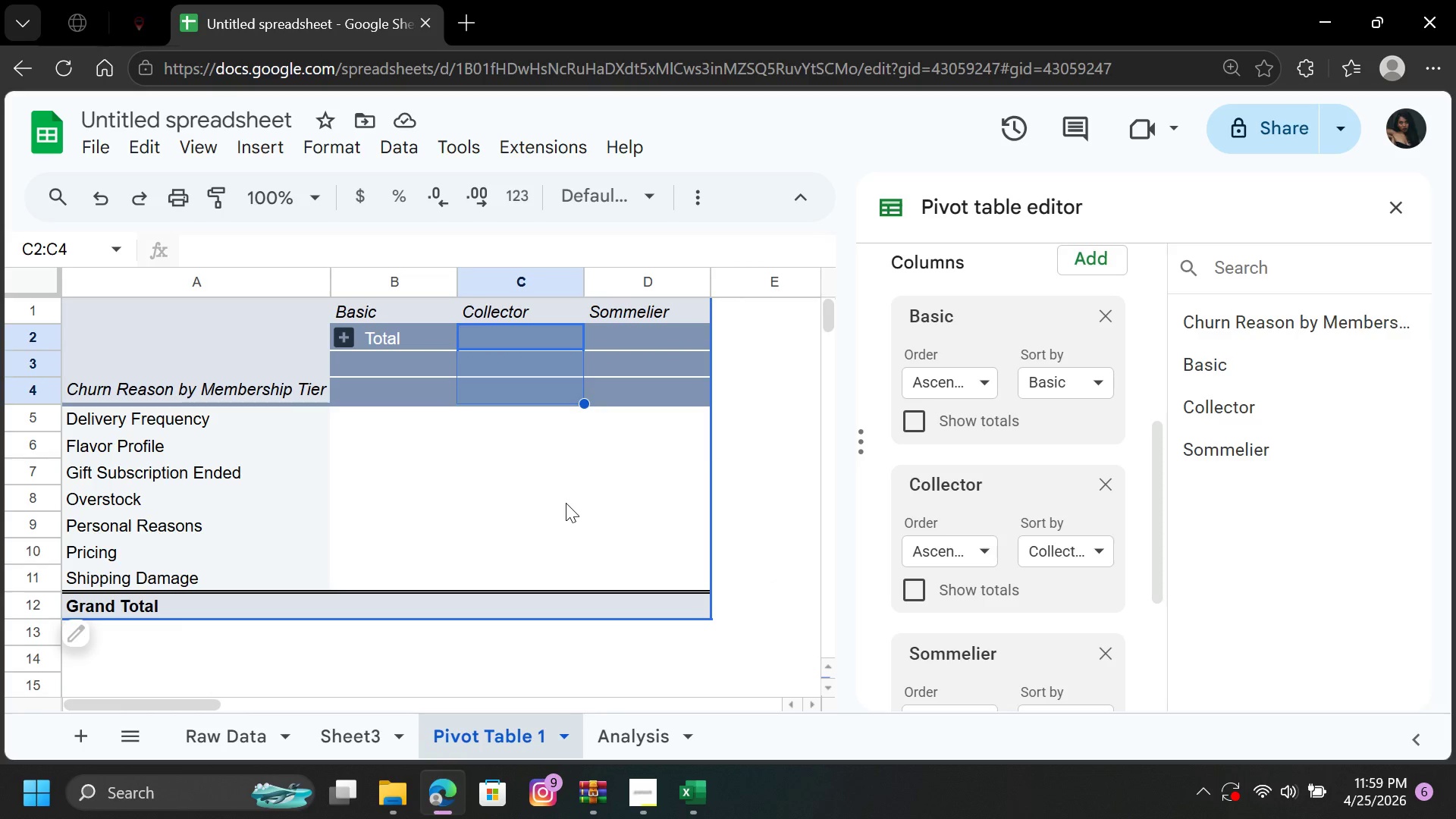 
left_click([566, 503])
 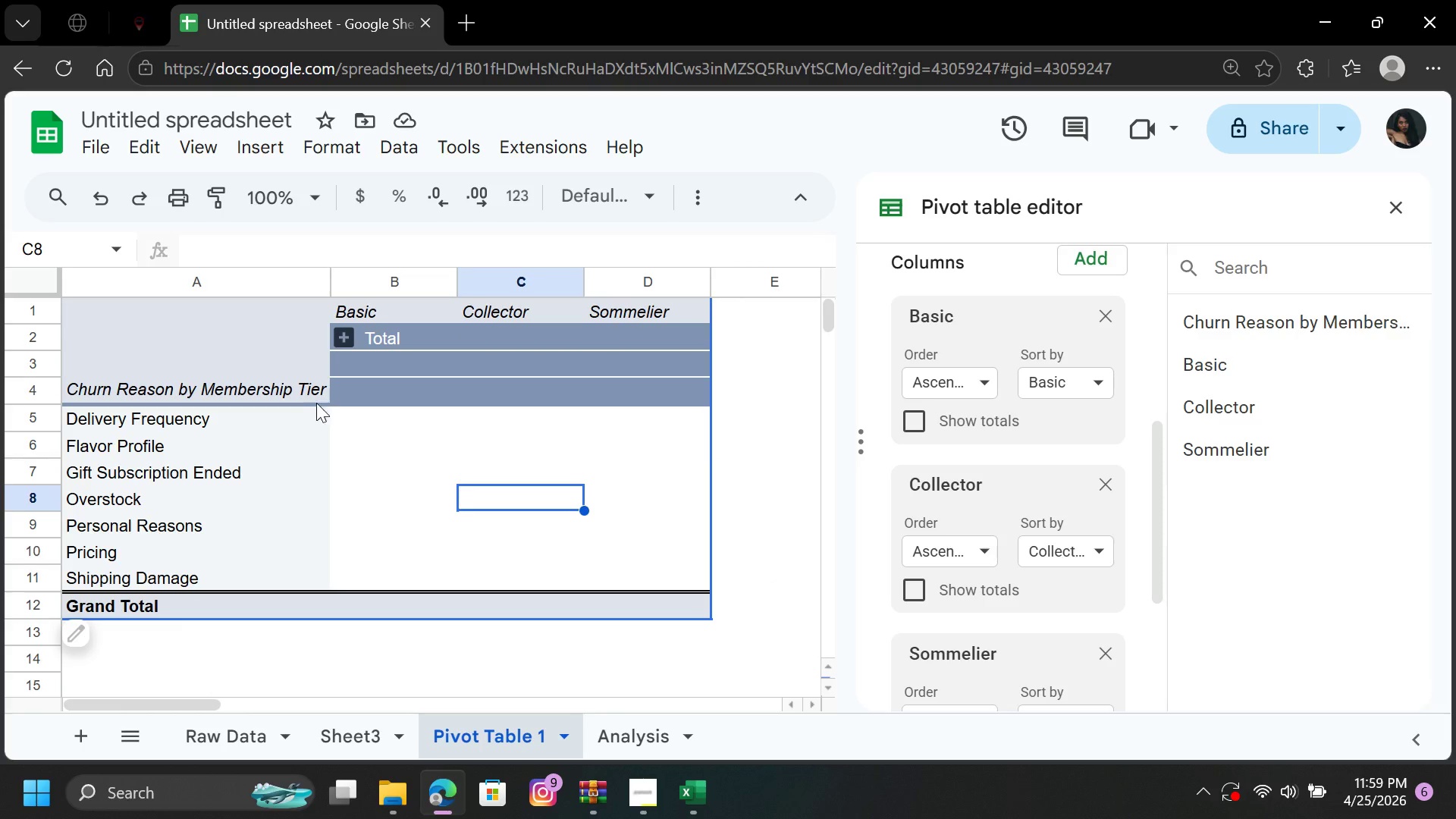 
left_click([306, 401])
 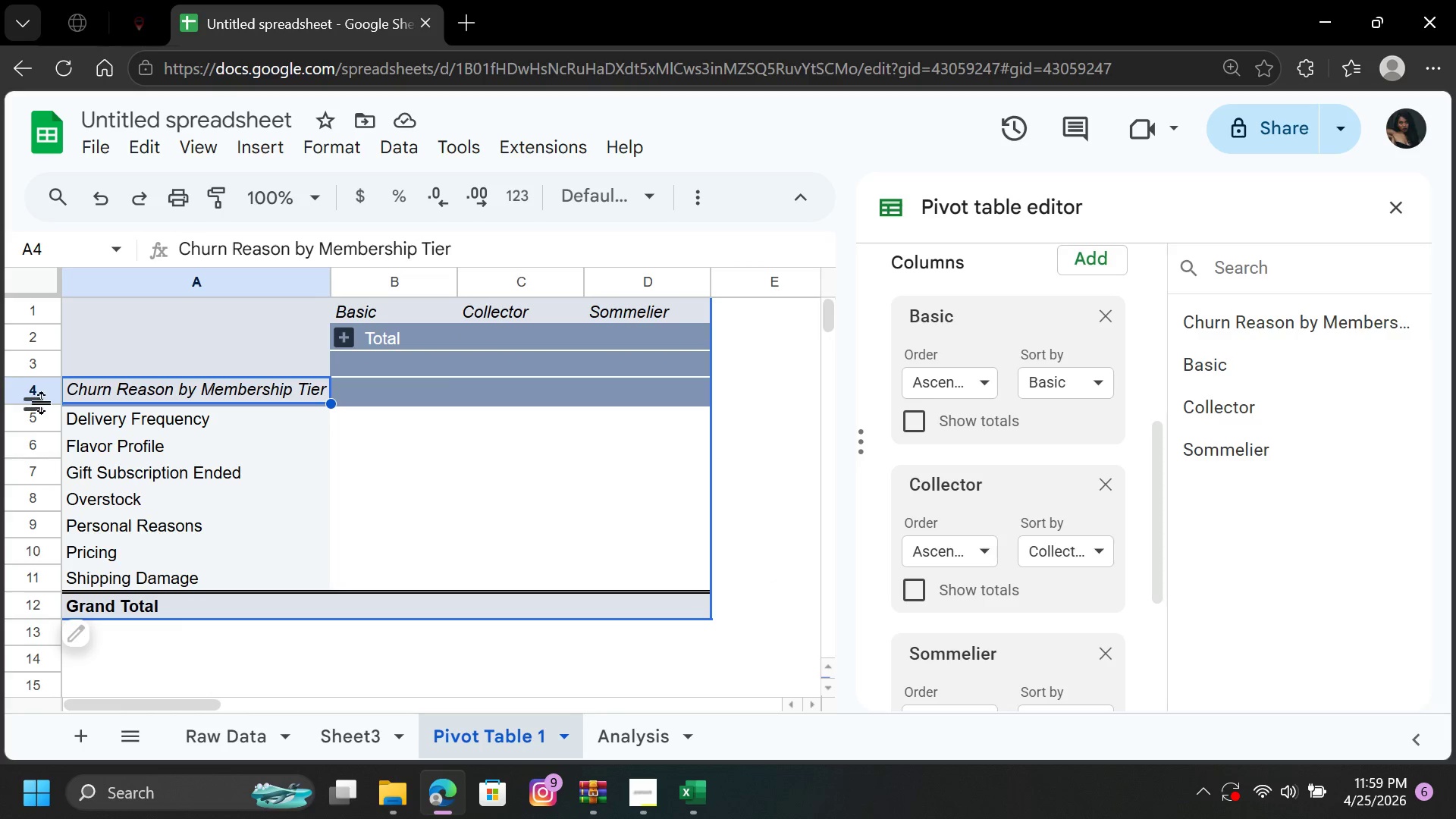 
left_click([43, 403])
 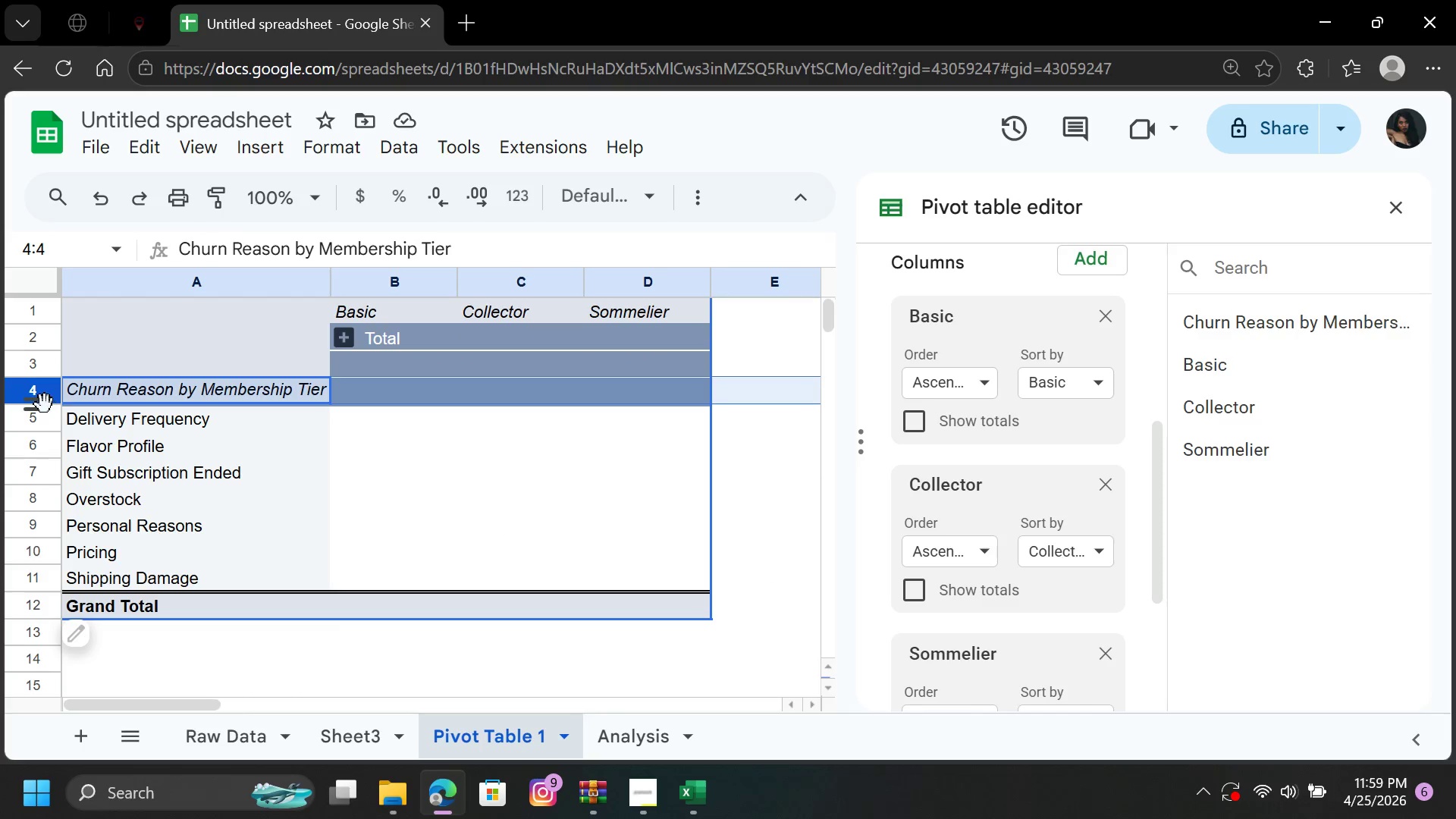 
left_click_drag(start_coordinate=[29, 406], to_coordinate=[36, 310])
 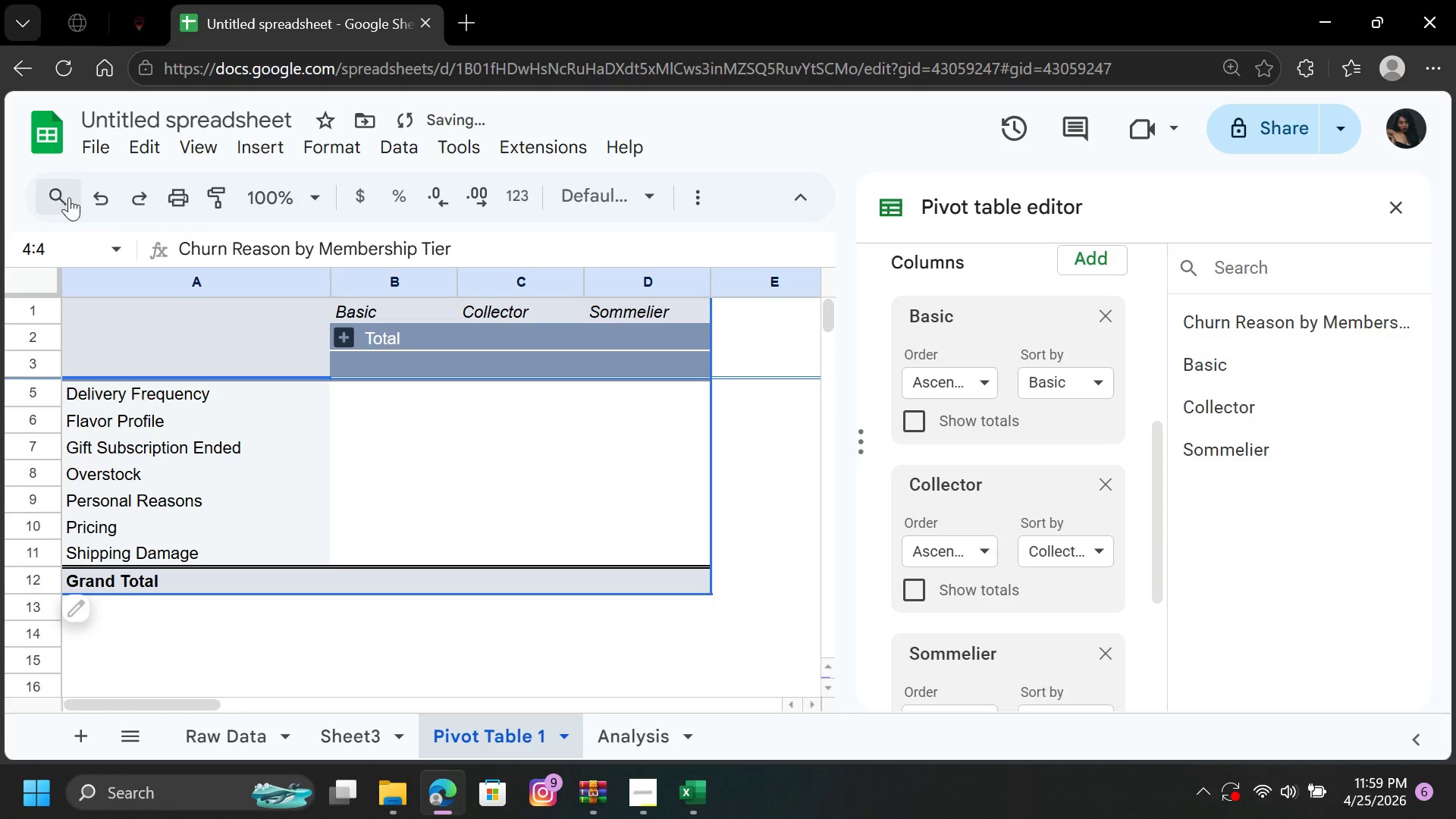 
left_click([95, 189])
 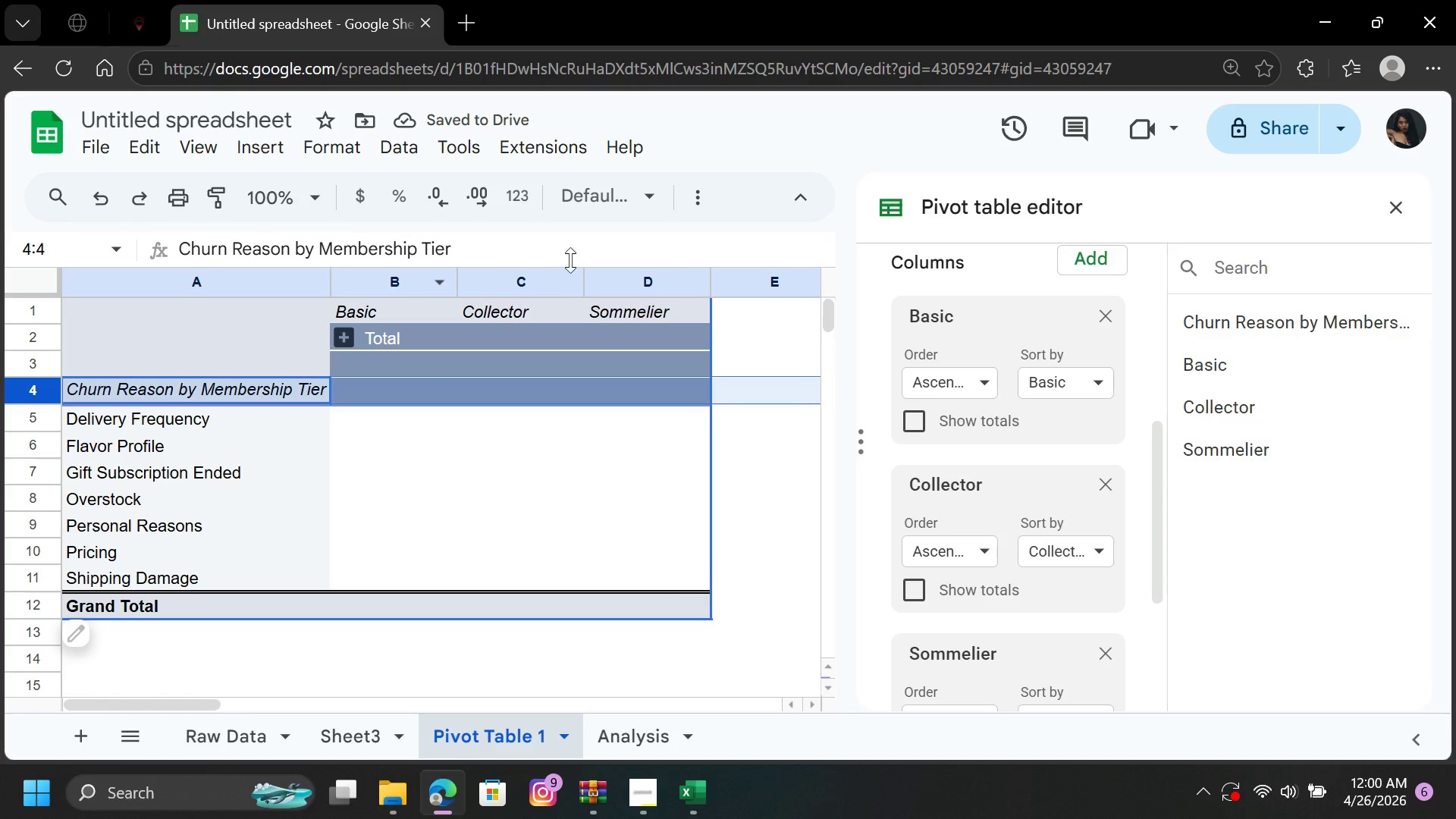 
wait(6.69)
 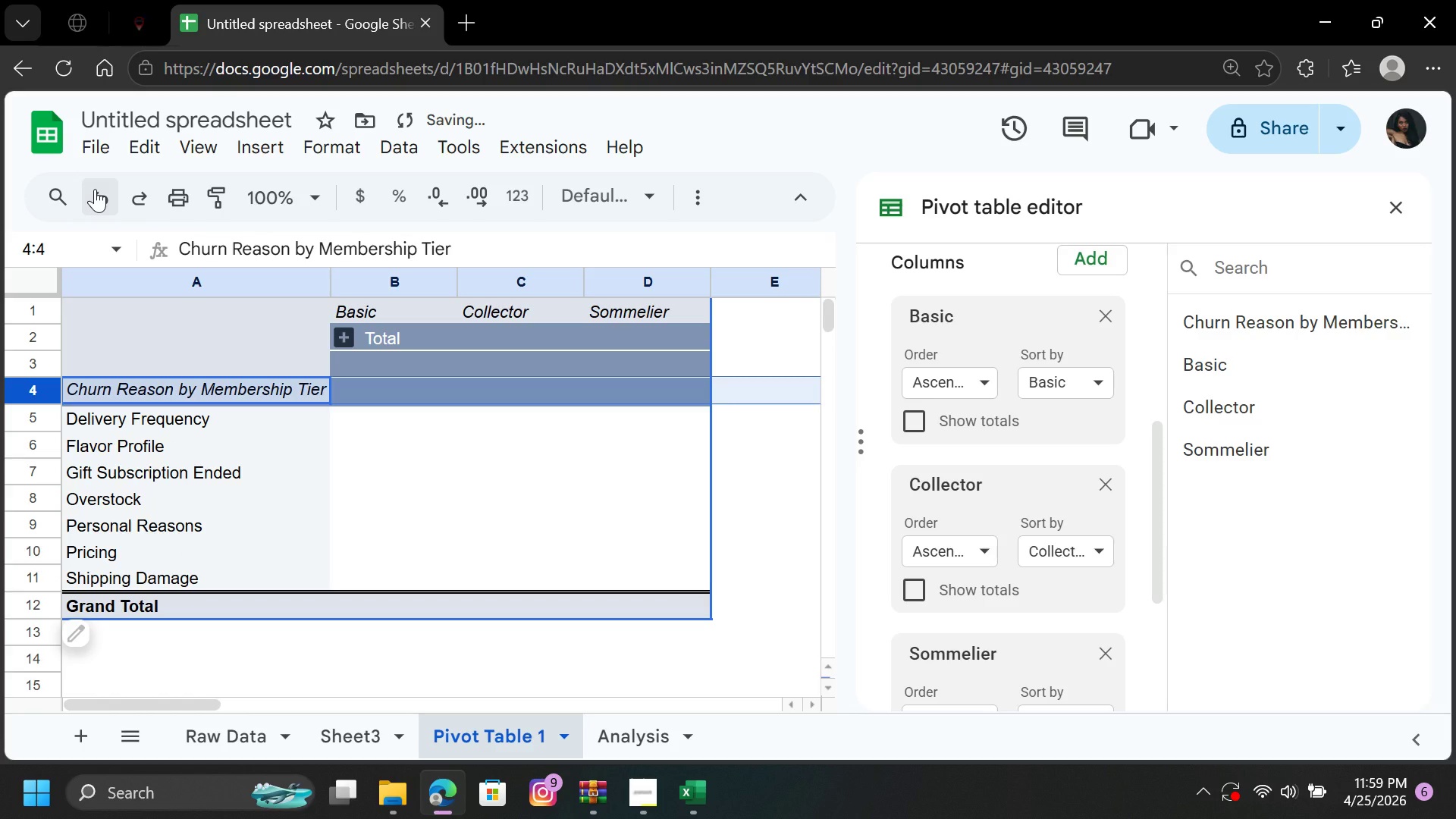 
left_click([1100, 382])
 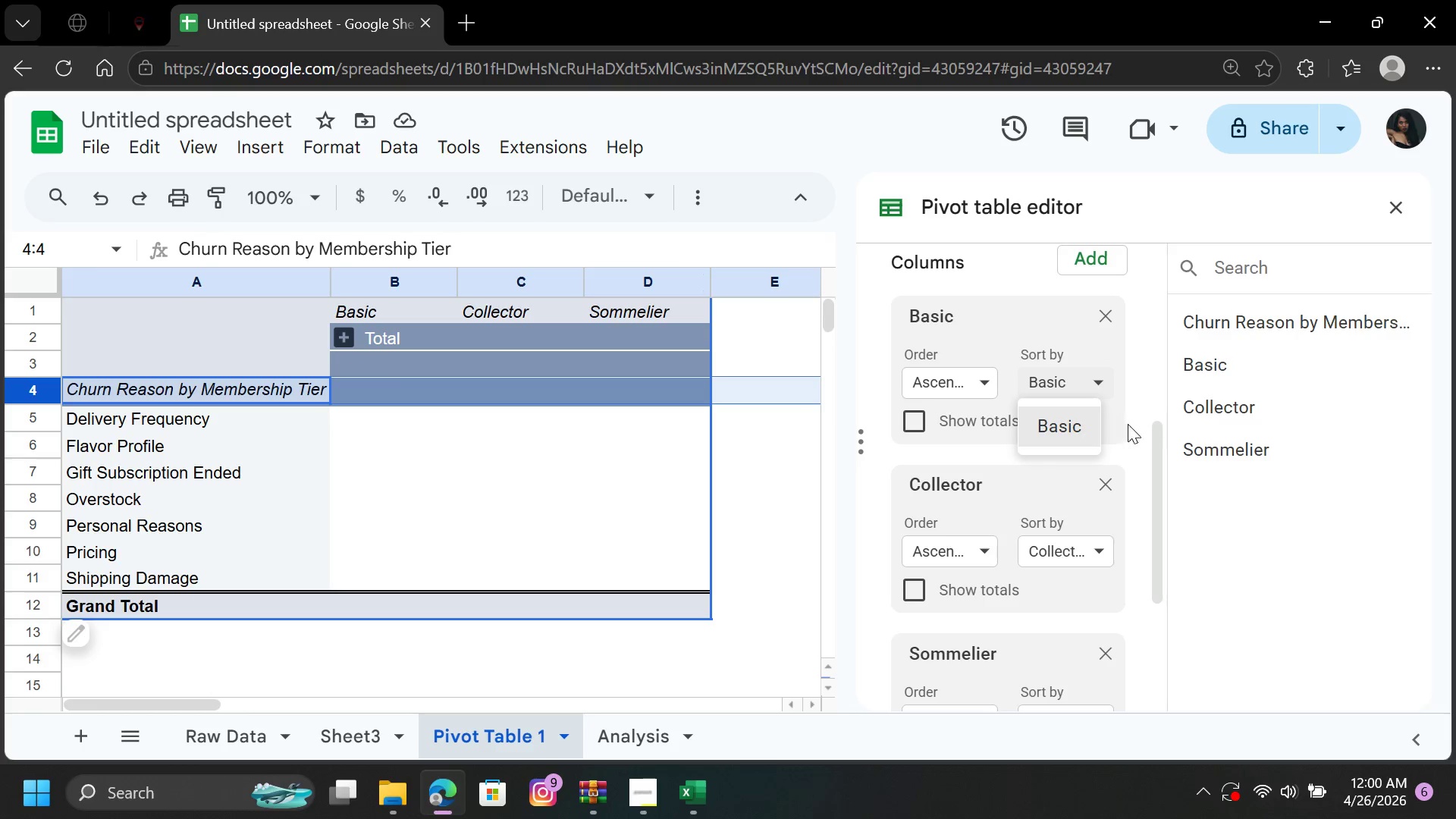 
left_click([1140, 428])
 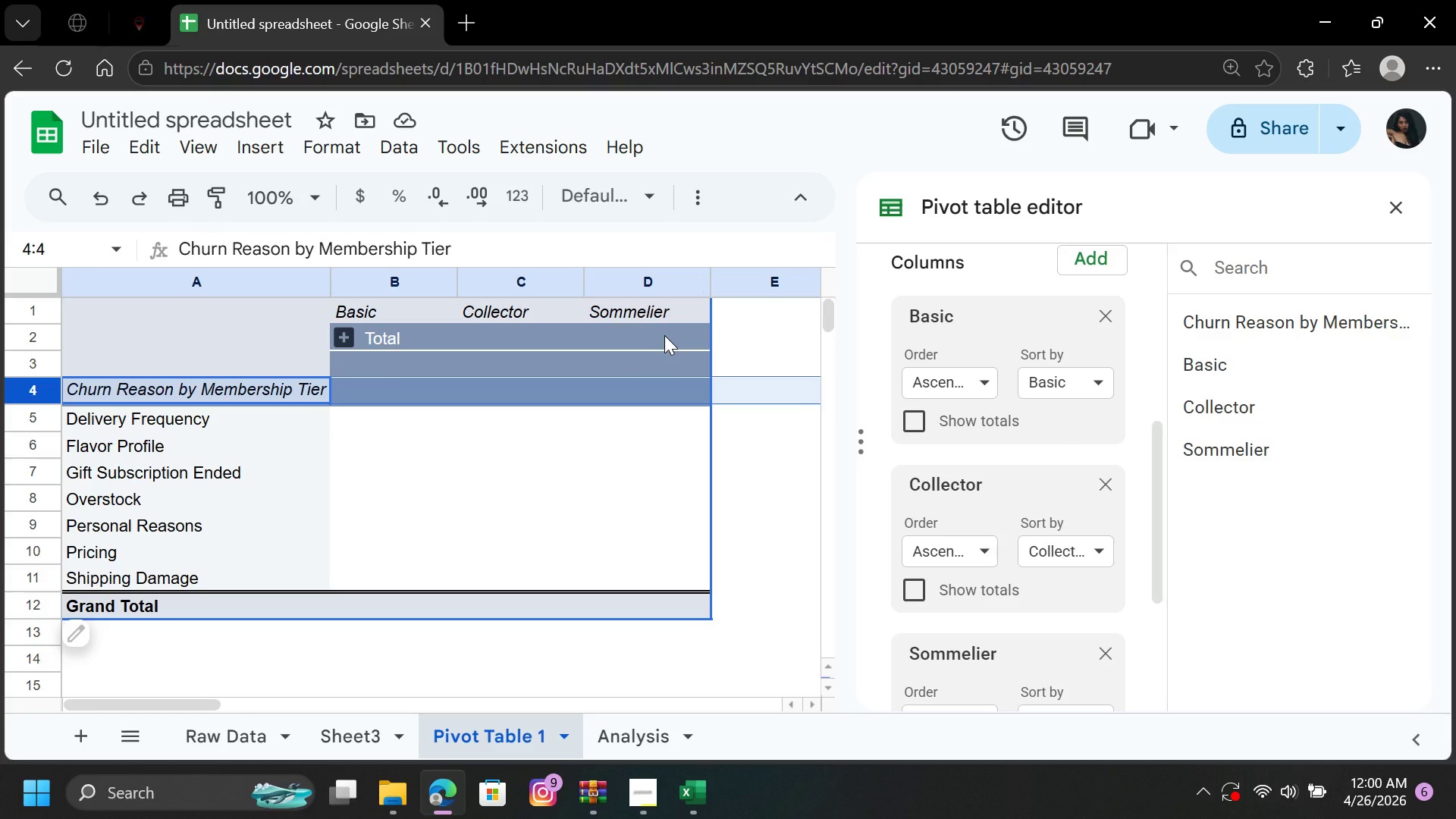 
wait(14.84)
 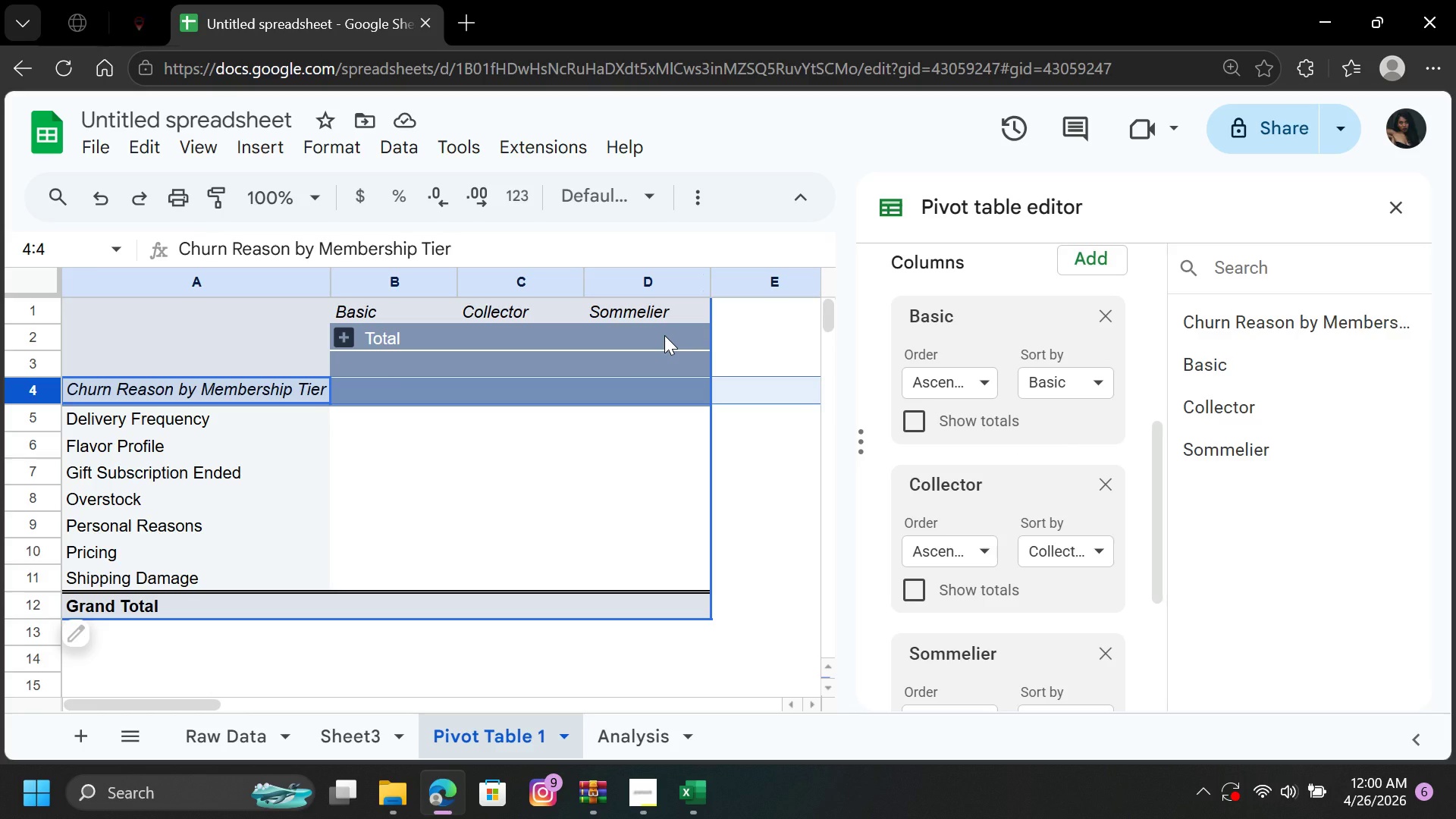 
left_click([237, 149])
 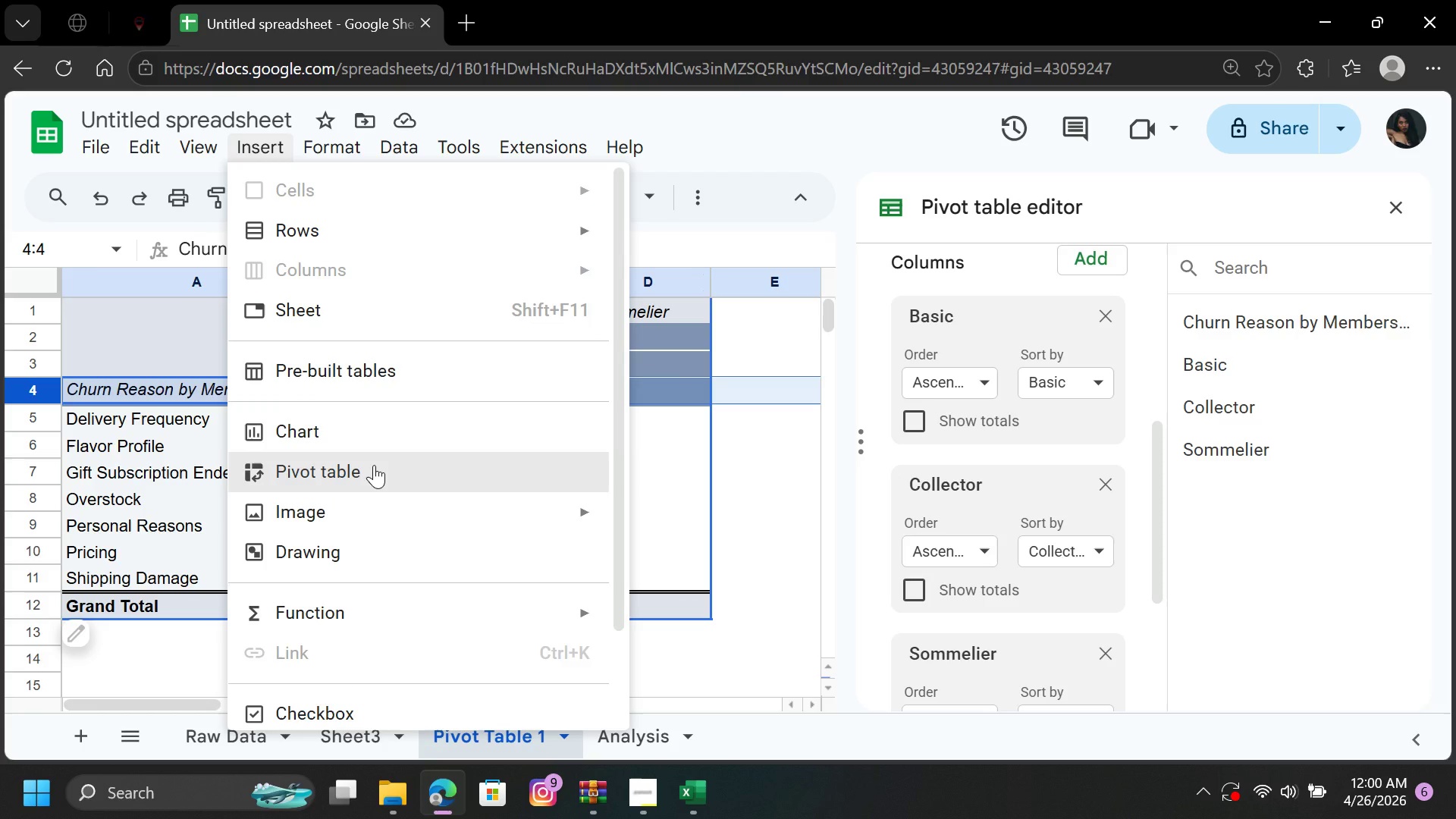 
wait(15.67)
 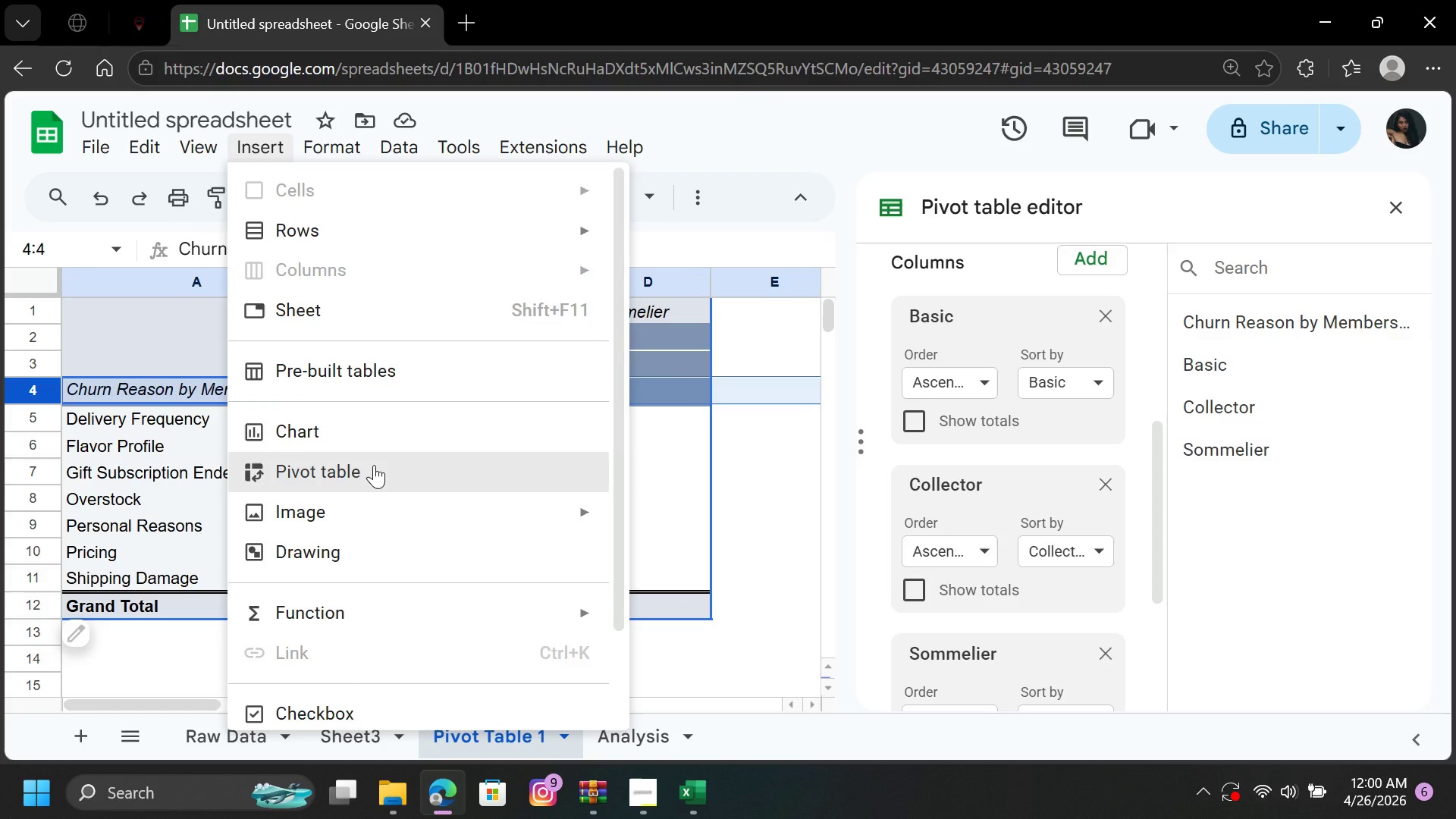 
left_click([729, 532])
 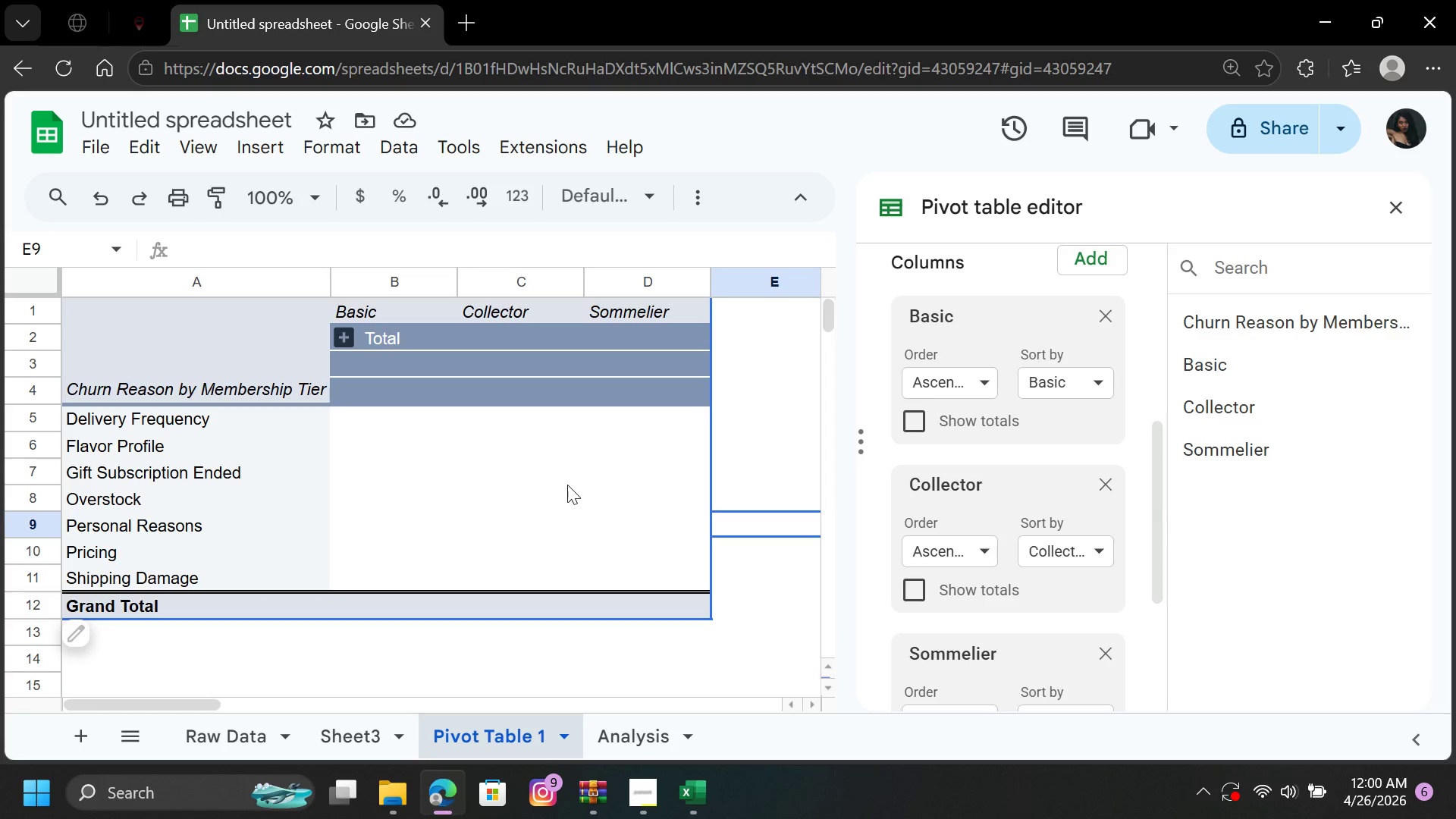 
wait(20.72)
 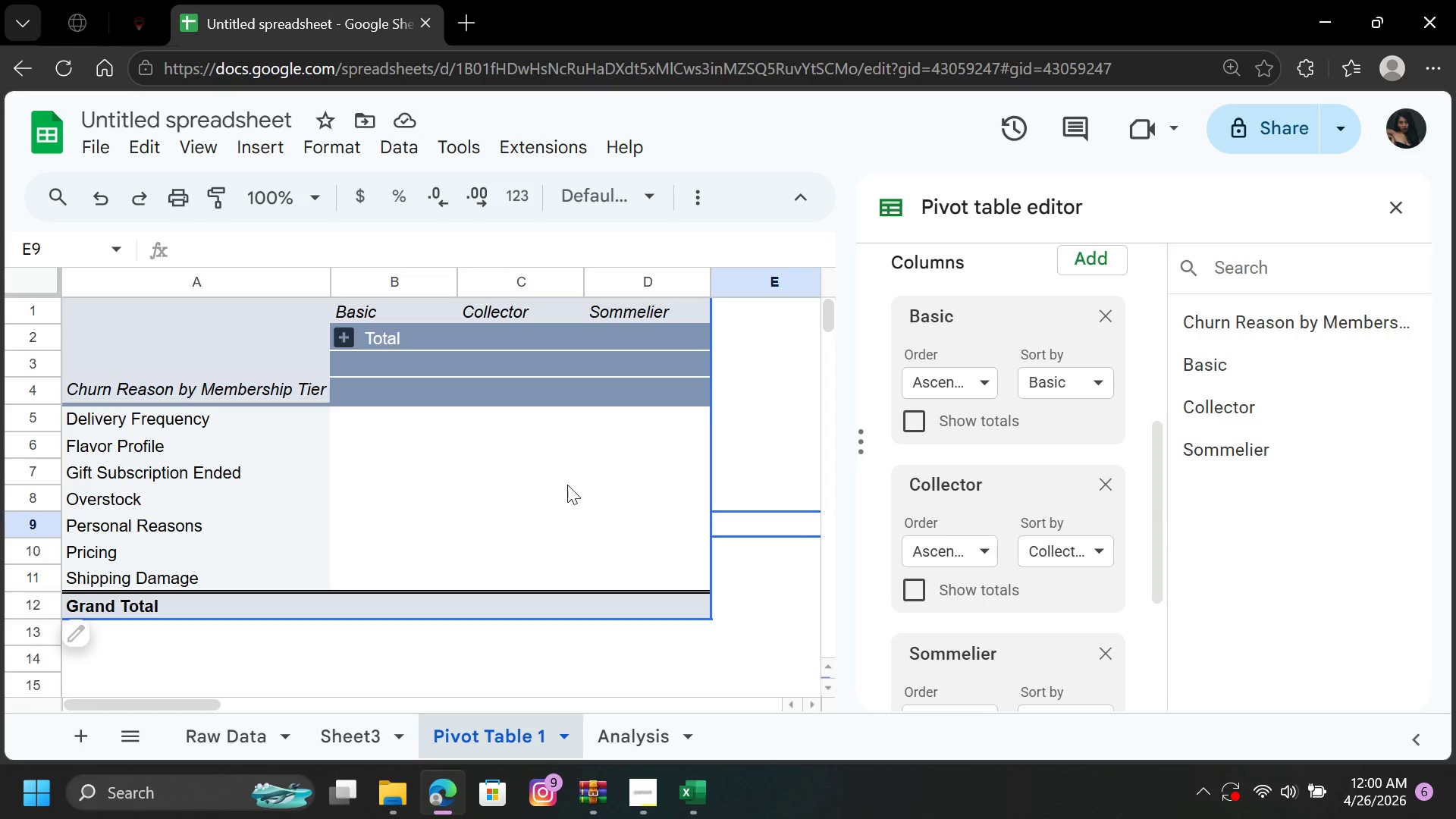 
left_click([981, 546])
 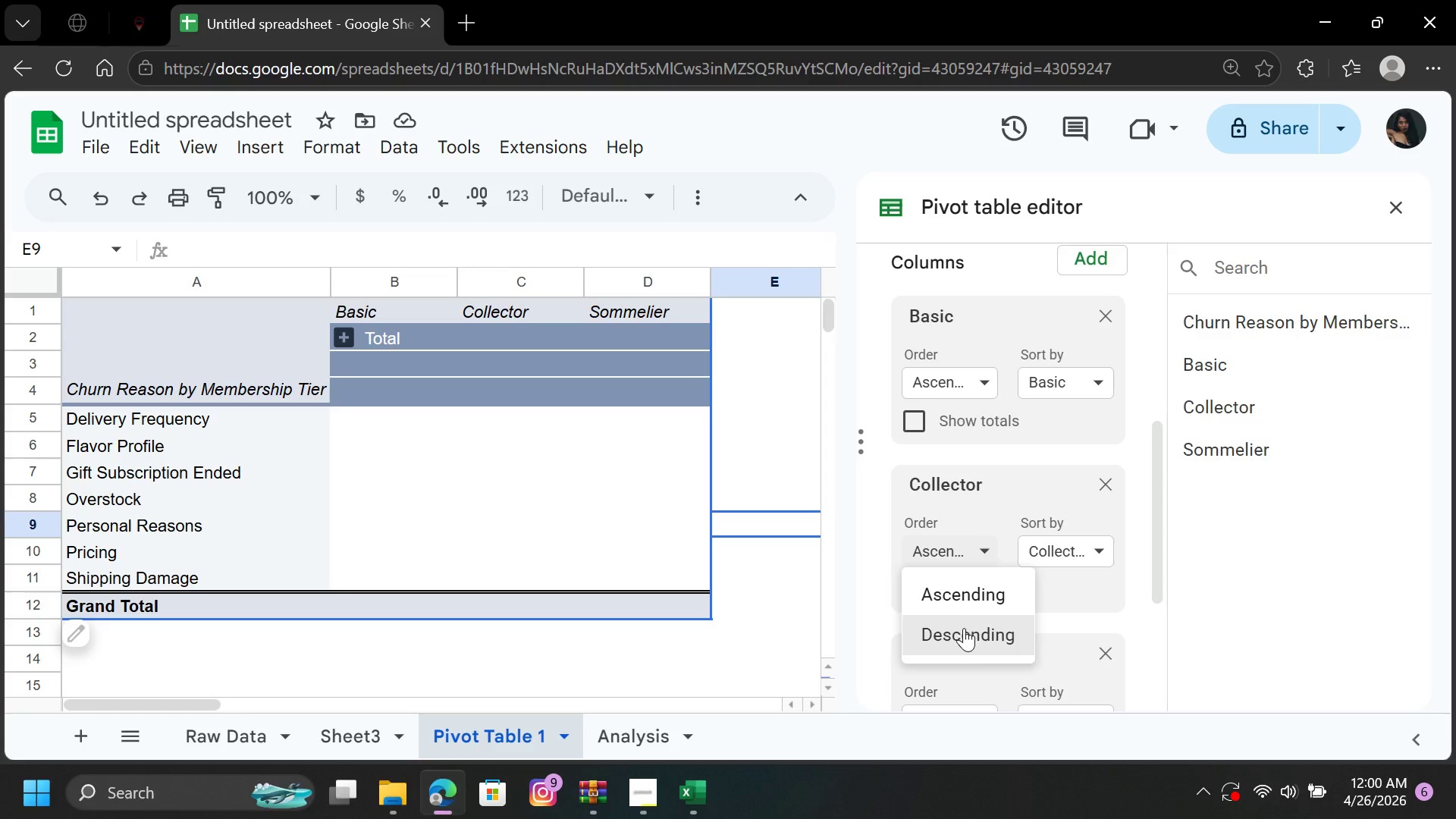 
left_click([963, 631])
 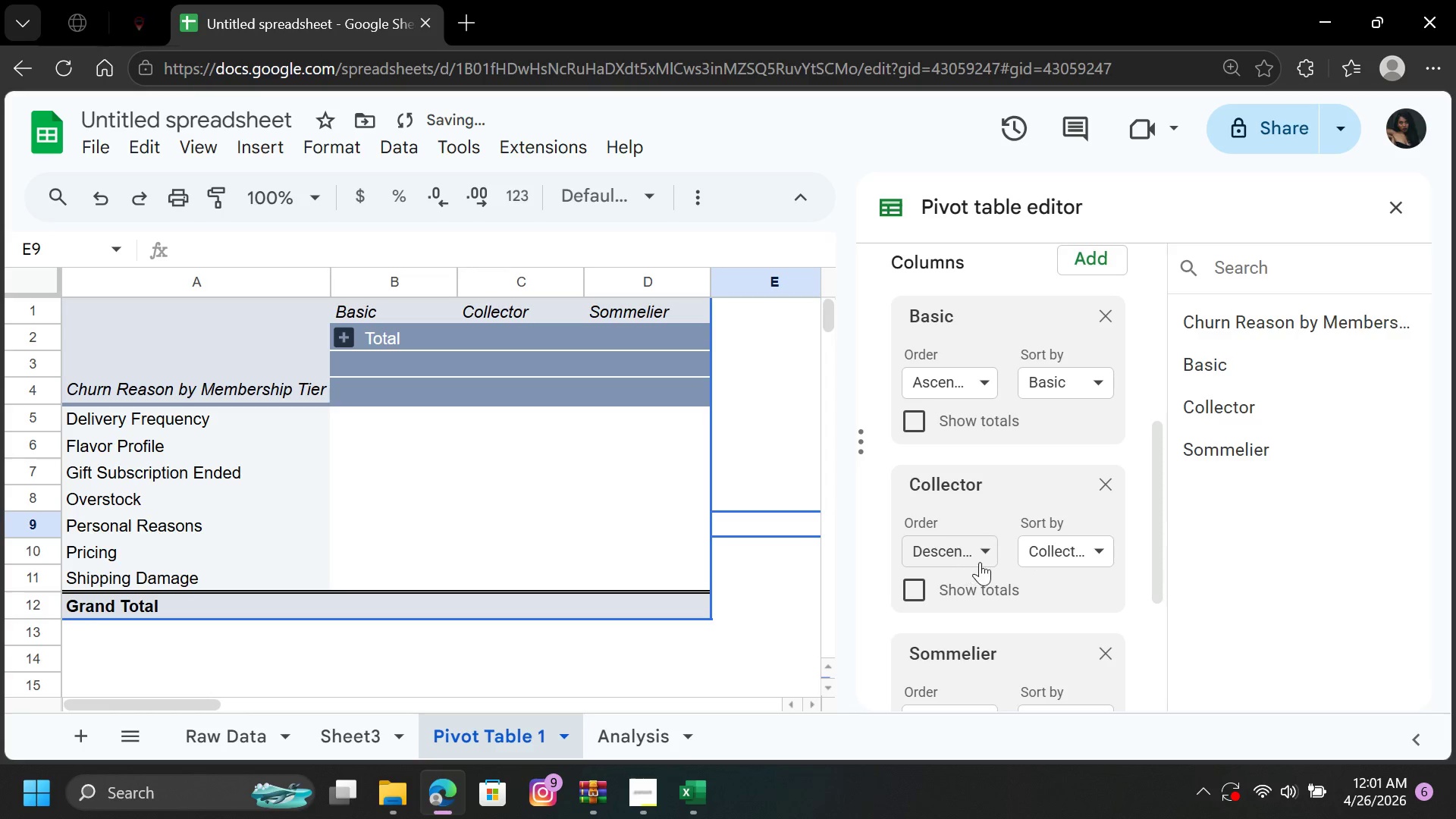 
left_click([984, 544])
 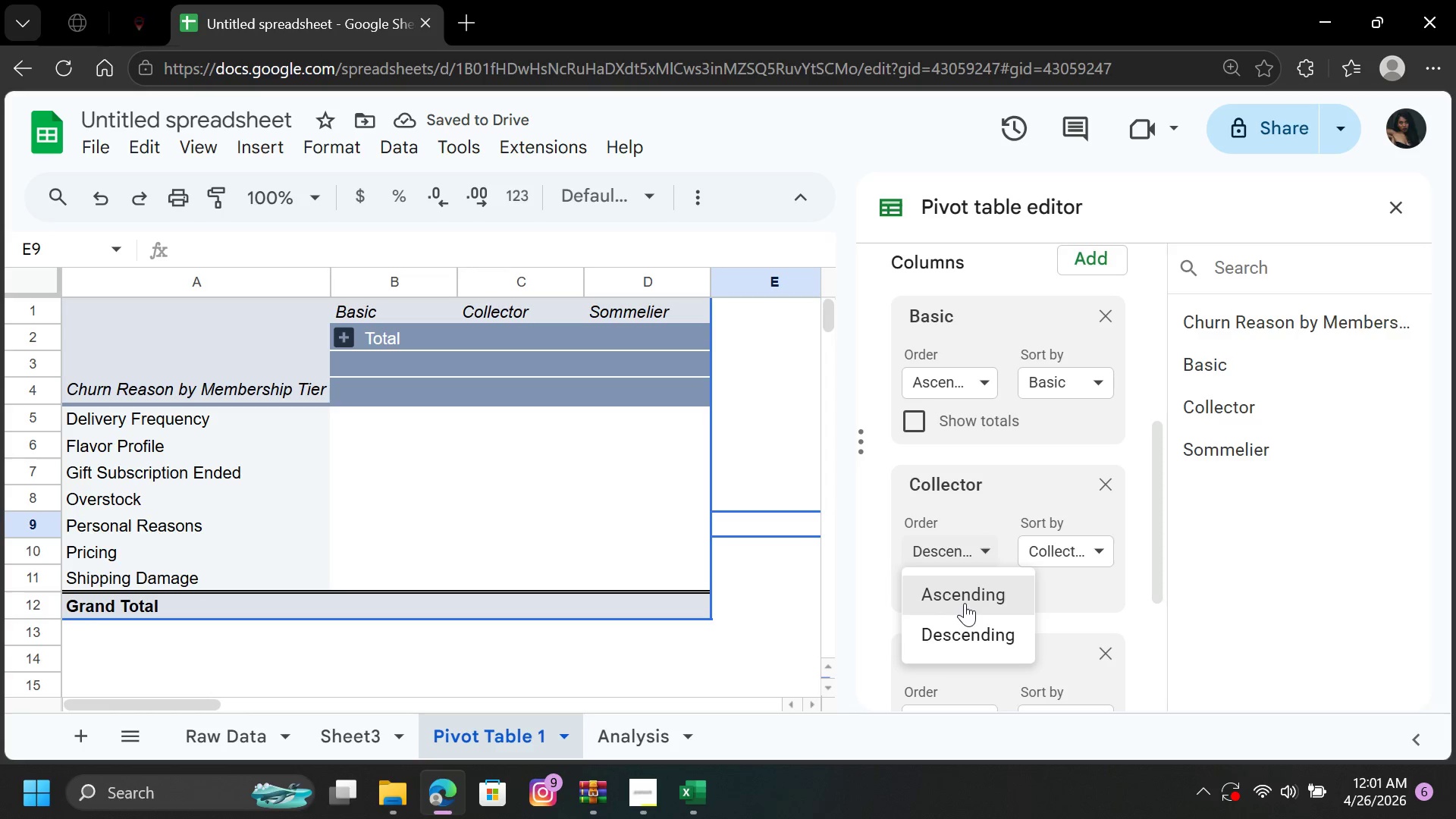 
left_click([963, 603])
 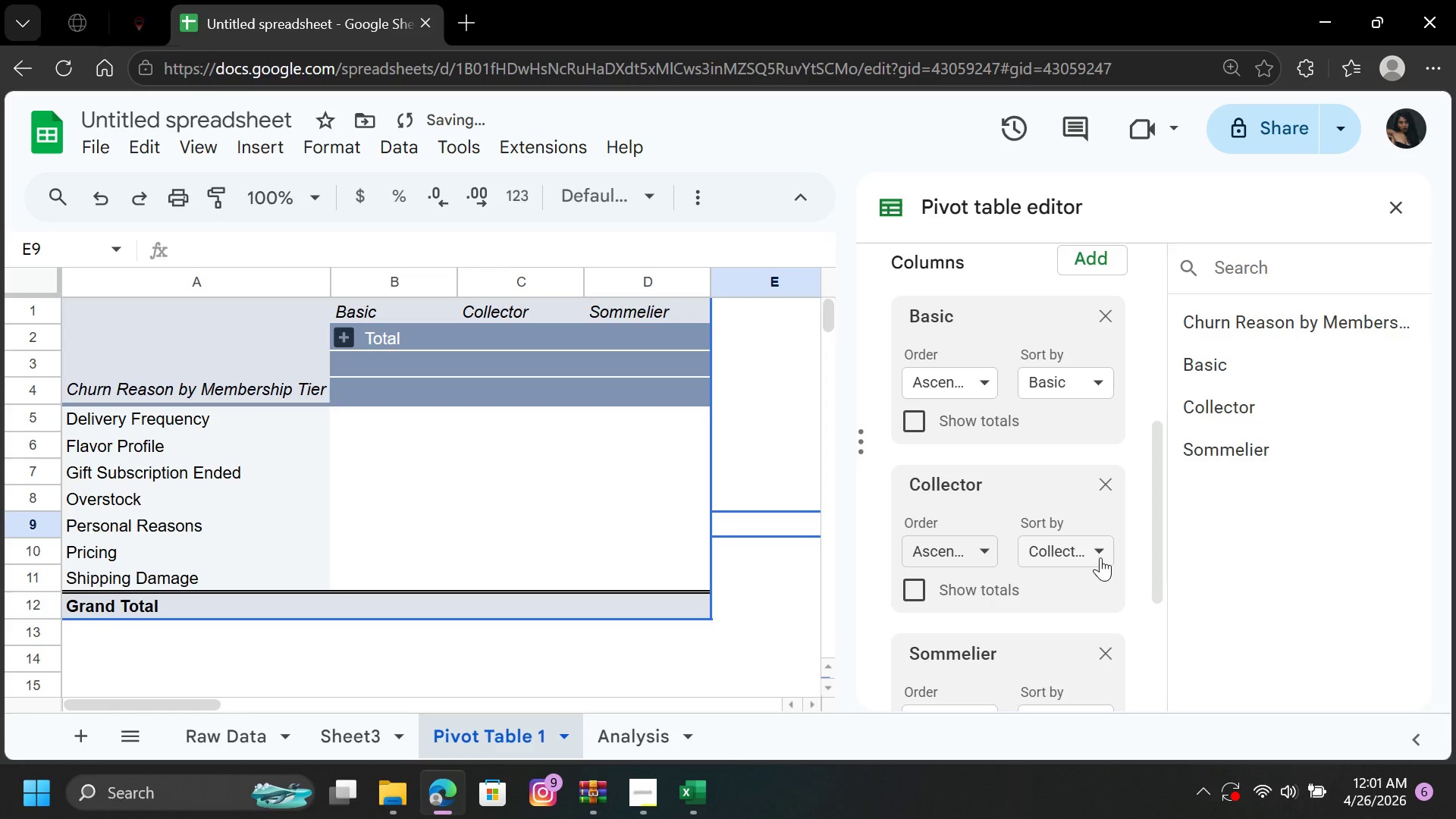 
left_click([1100, 553])
 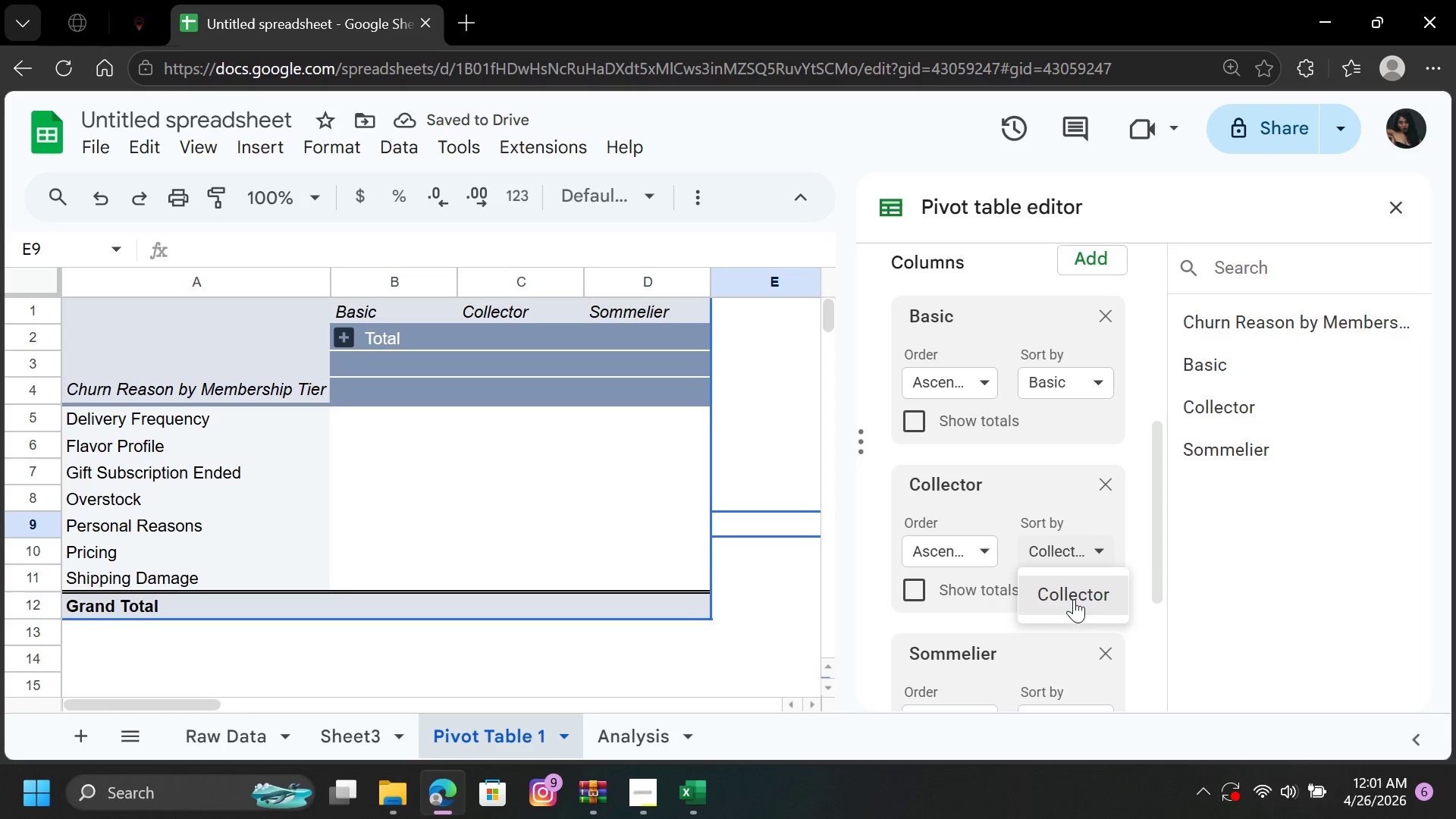 
left_click([1074, 596])
 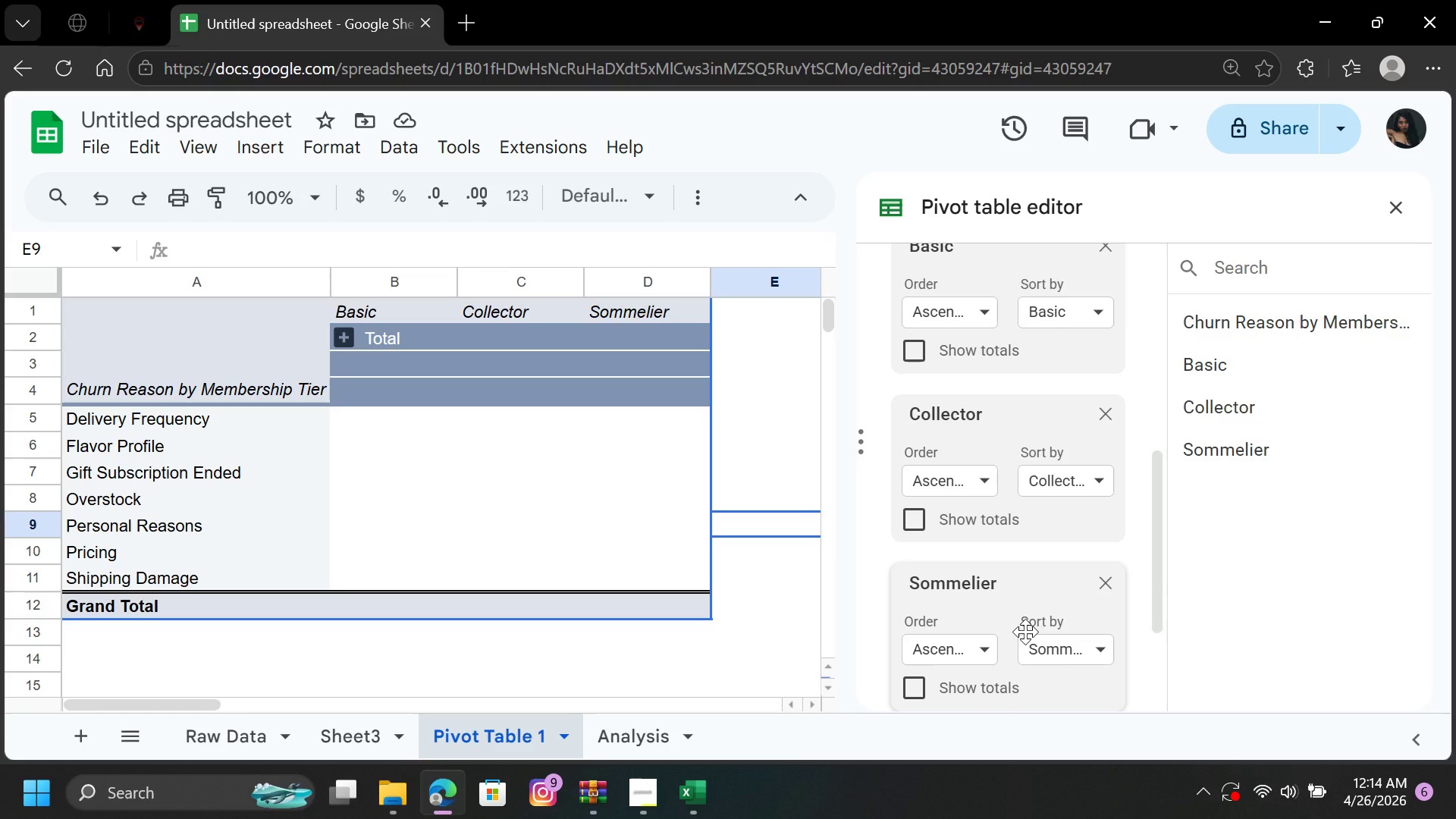 
wait(785.3)
 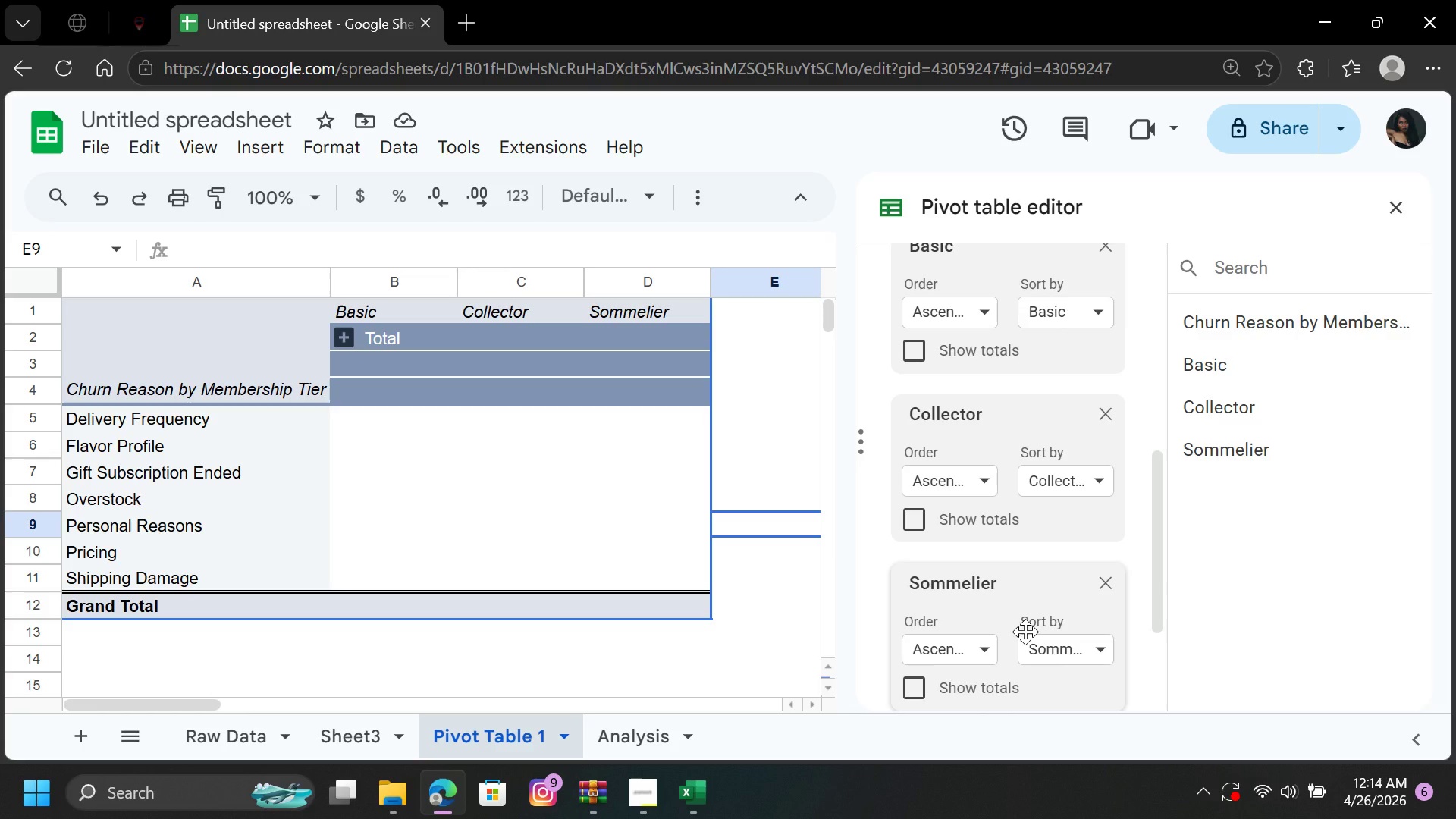 
left_click([104, 204])
 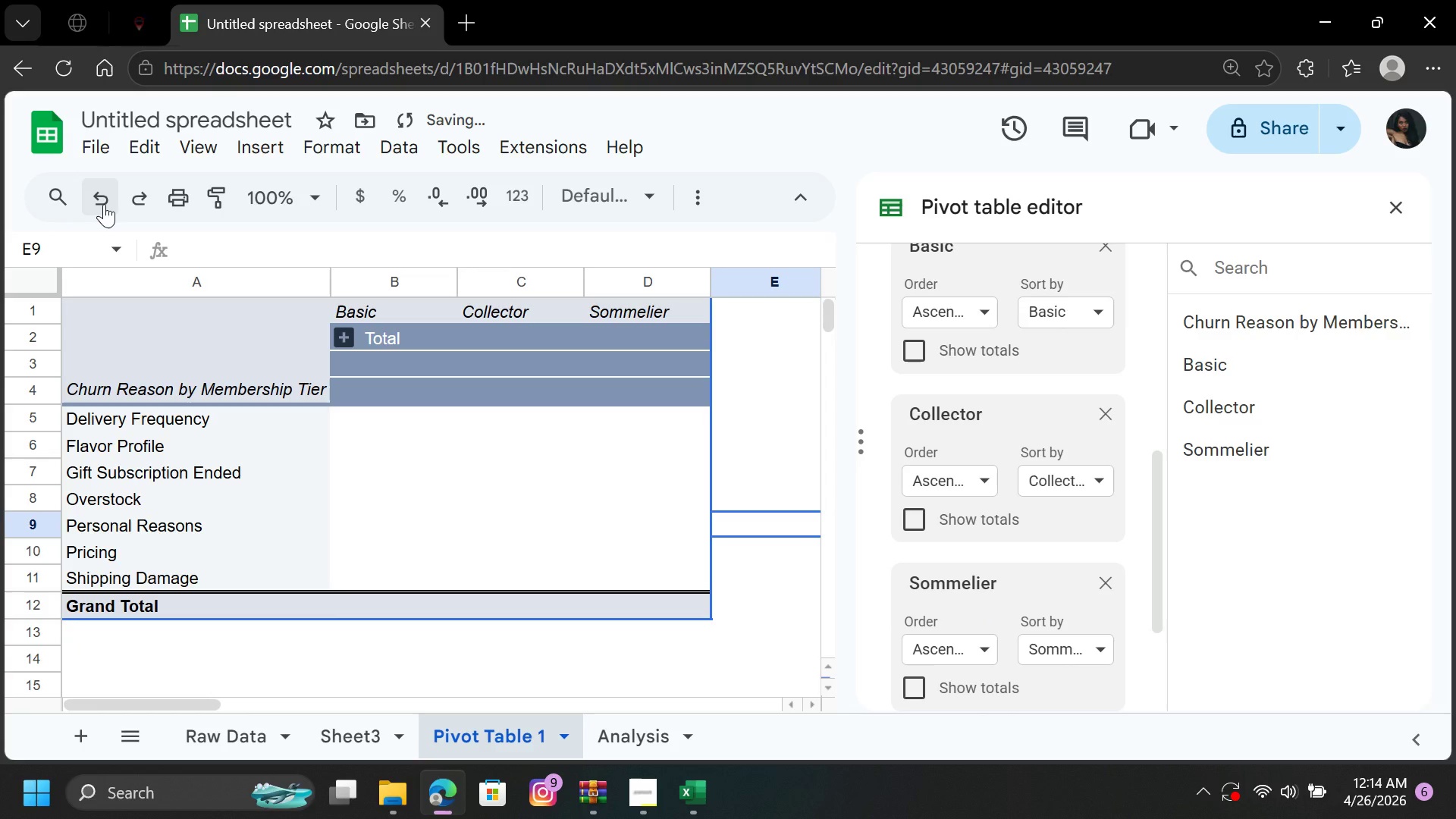 
left_click([104, 204])
 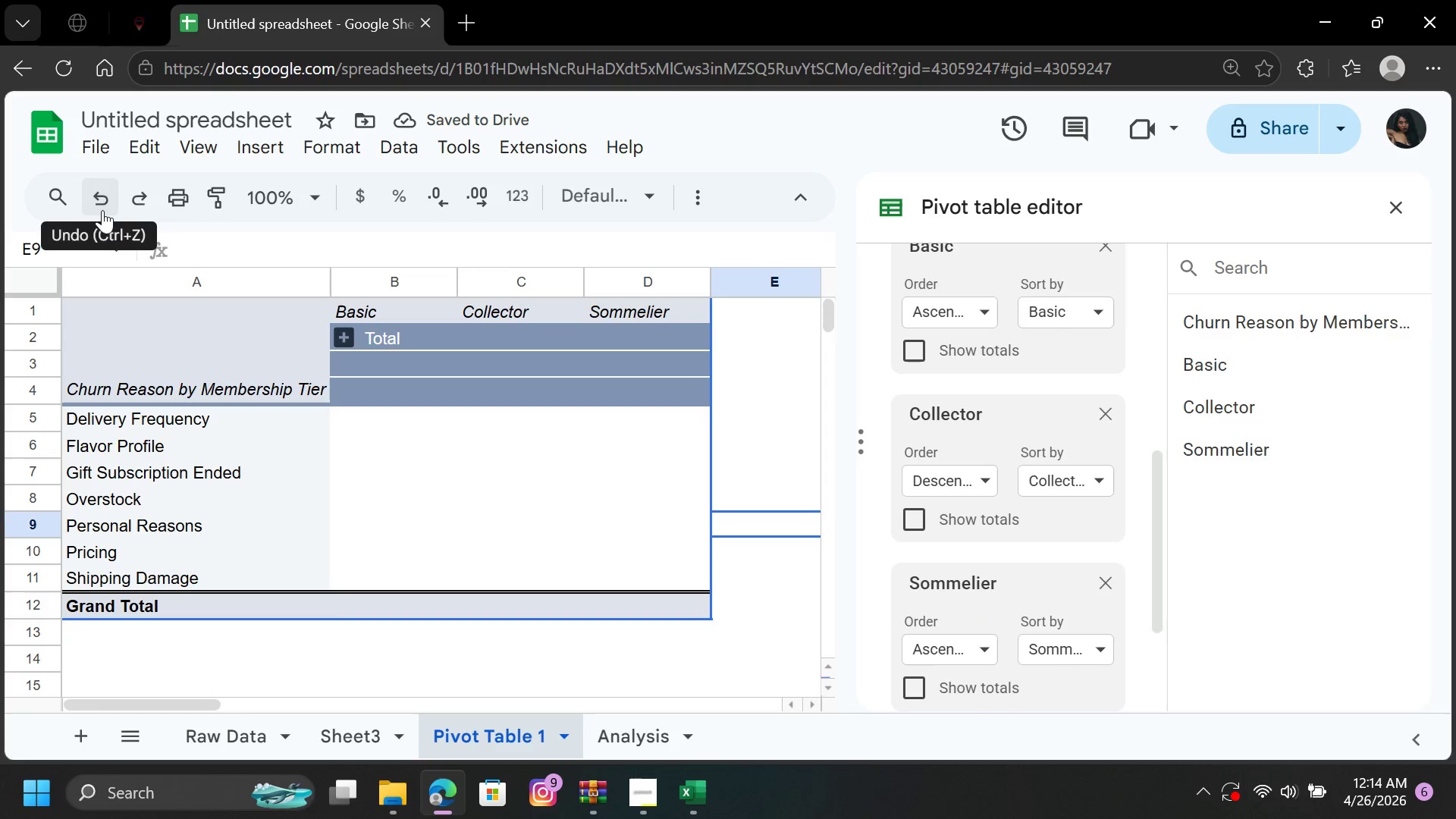 
left_click([102, 210])
 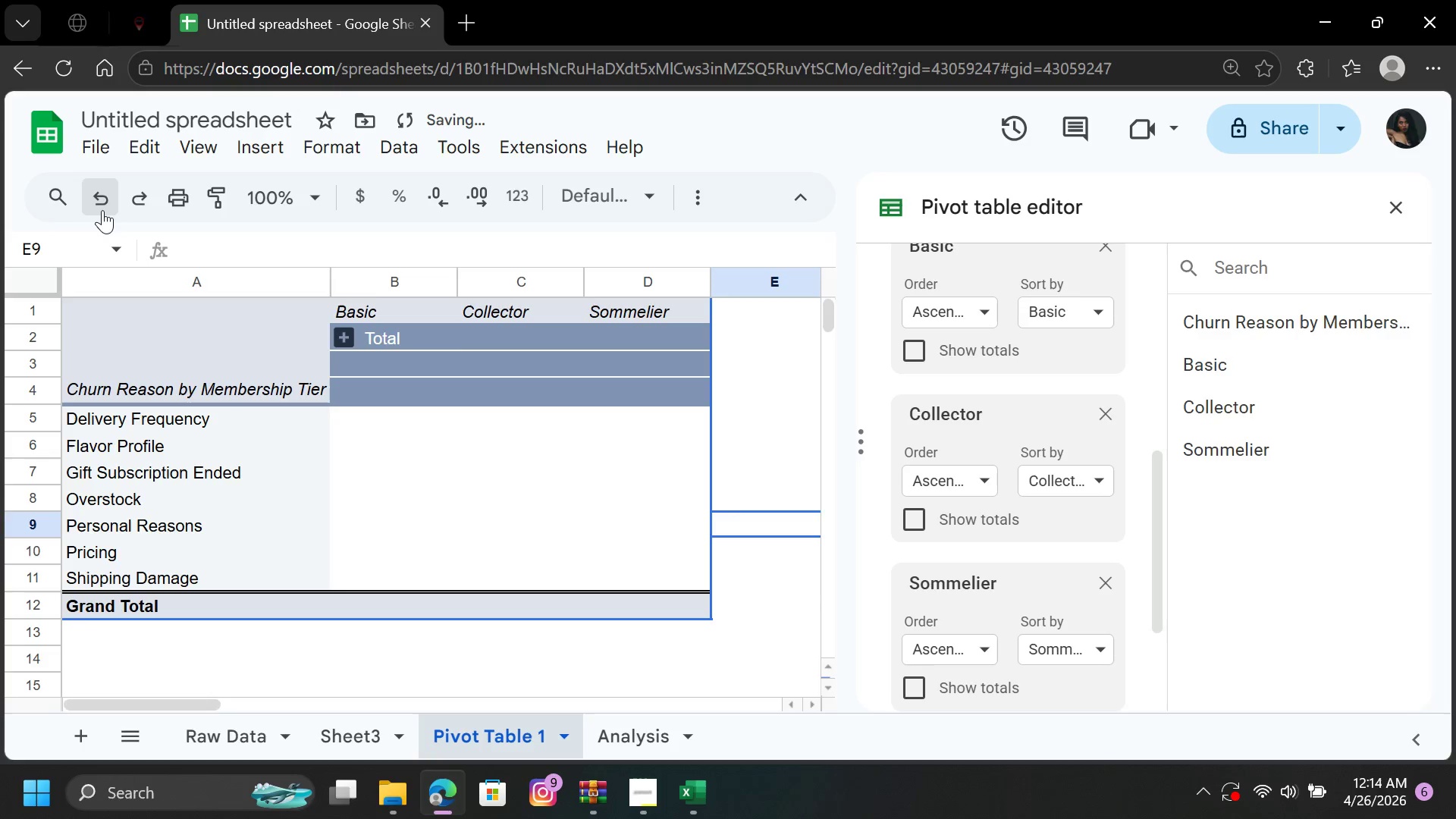 
double_click([102, 210])
 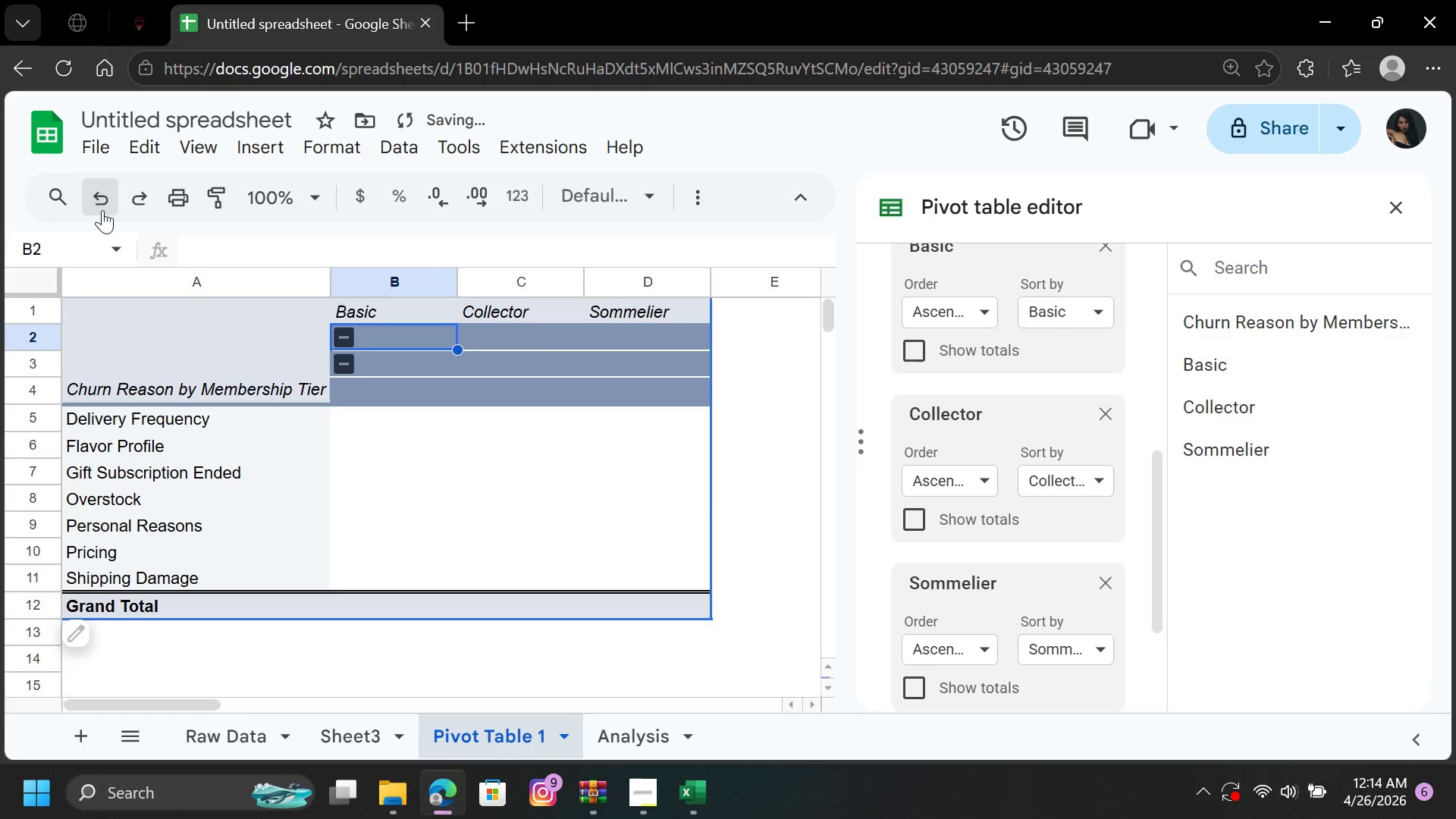 
triple_click([102, 210])
 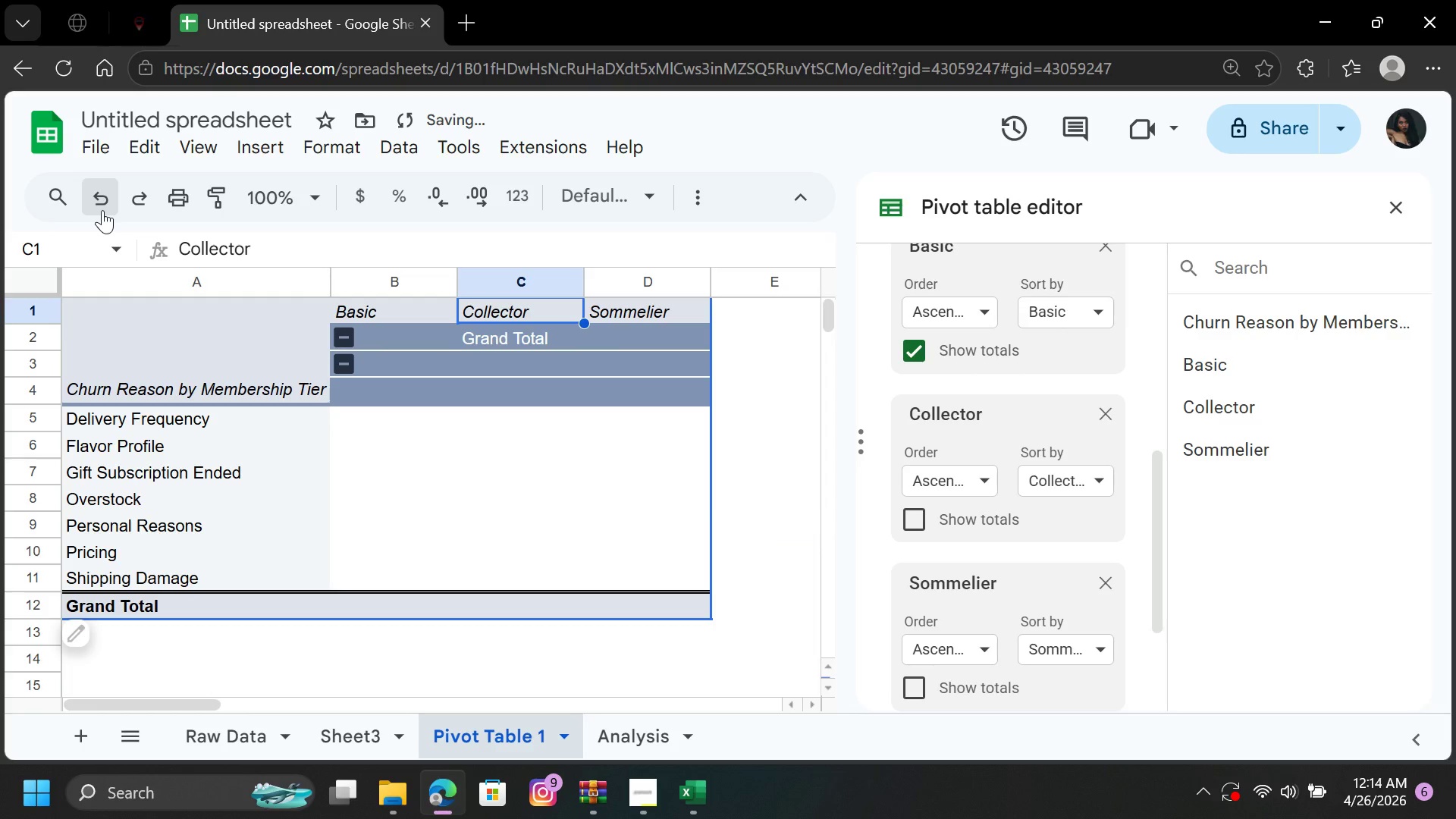 
triple_click([102, 210])
 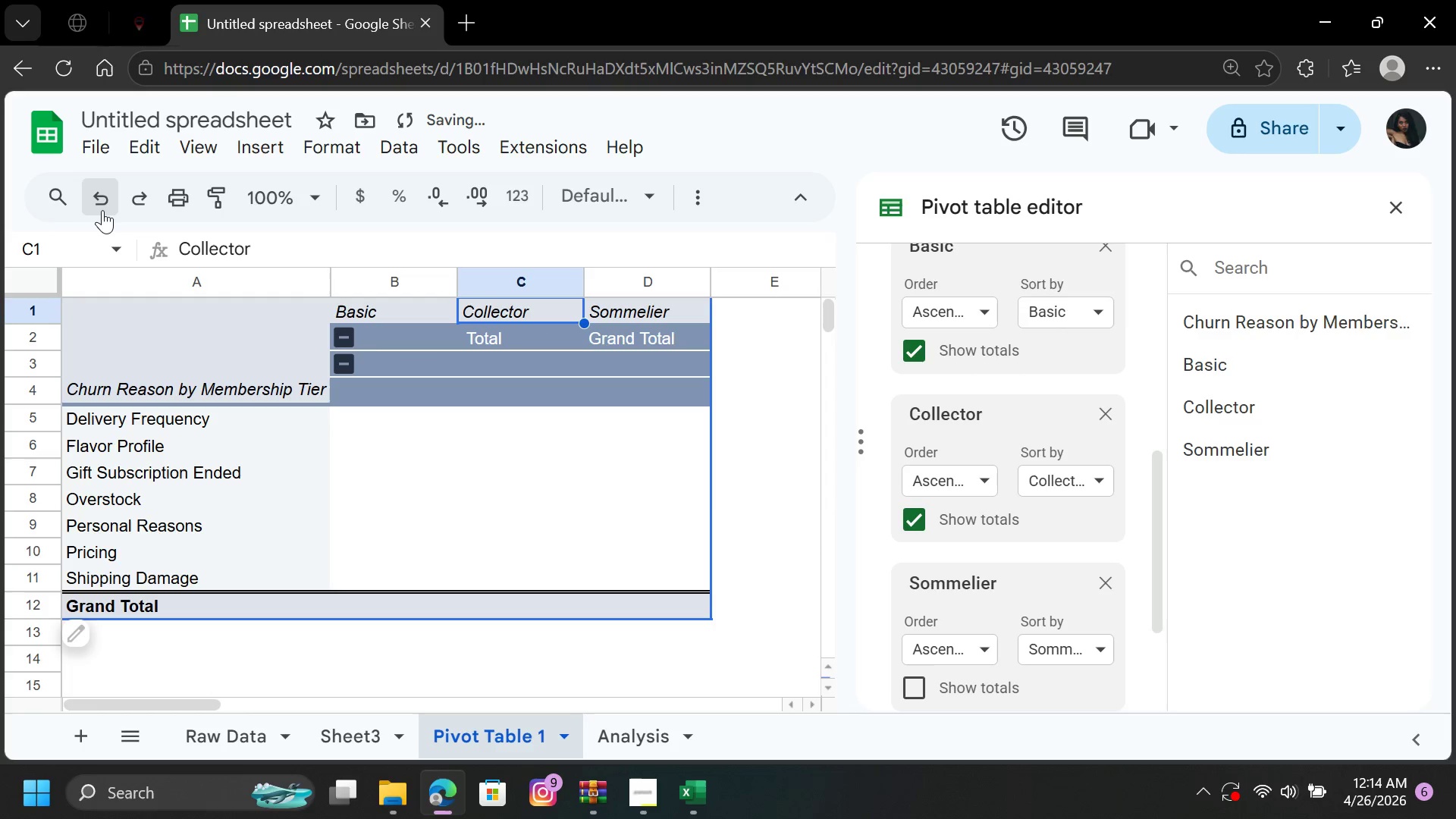 
triple_click([102, 210])
 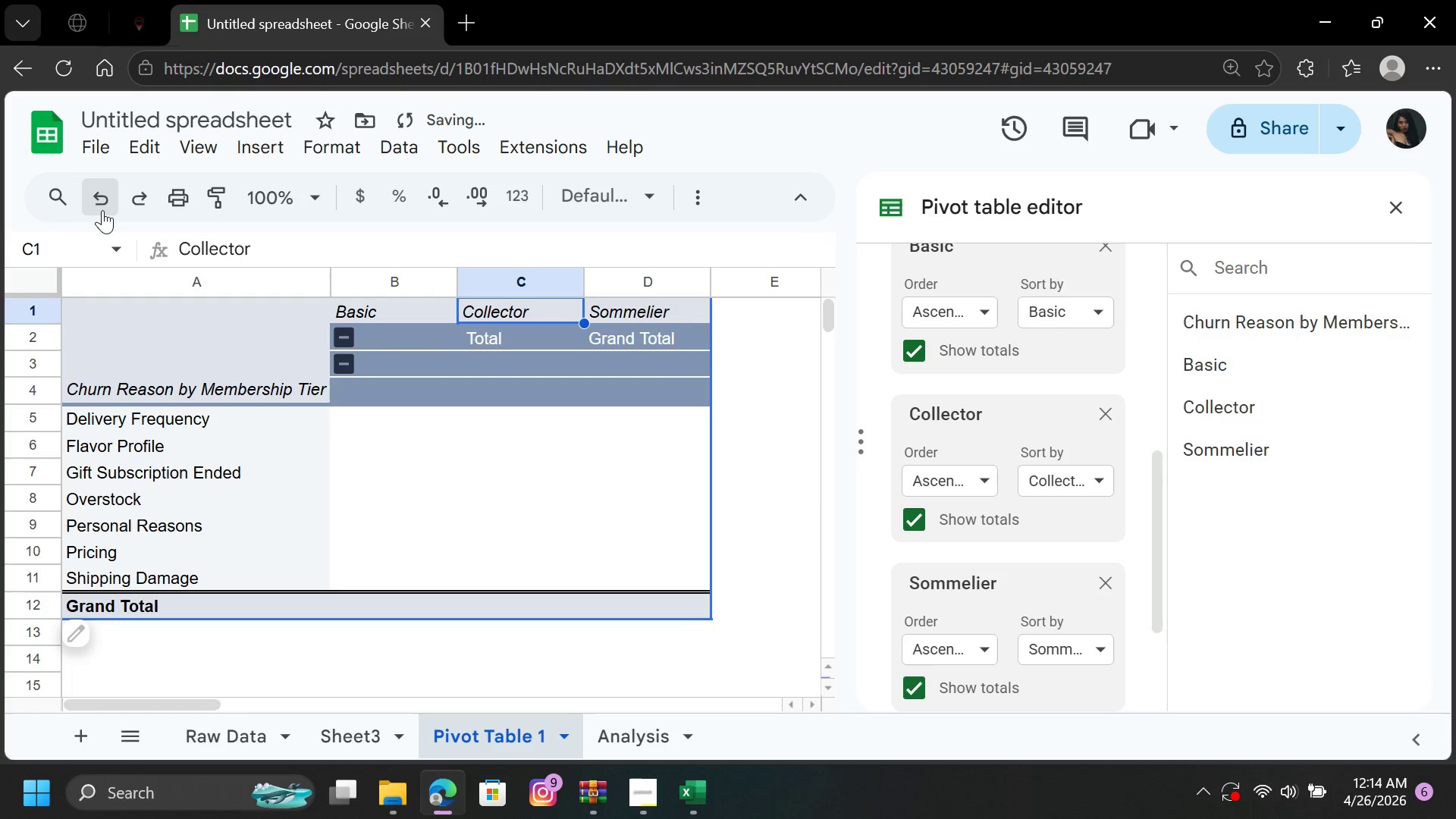 
triple_click([102, 210])
 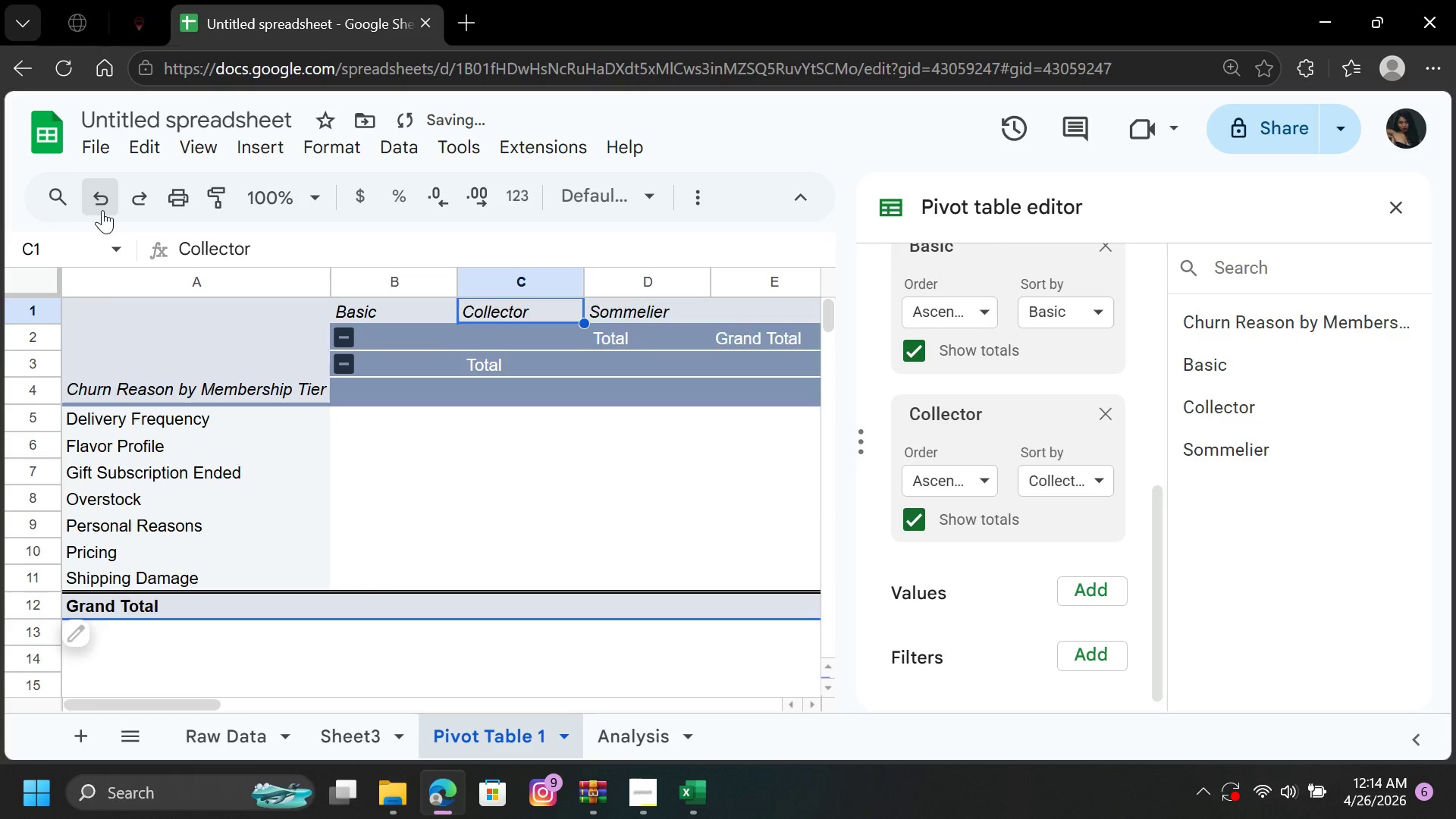 
triple_click([102, 210])
 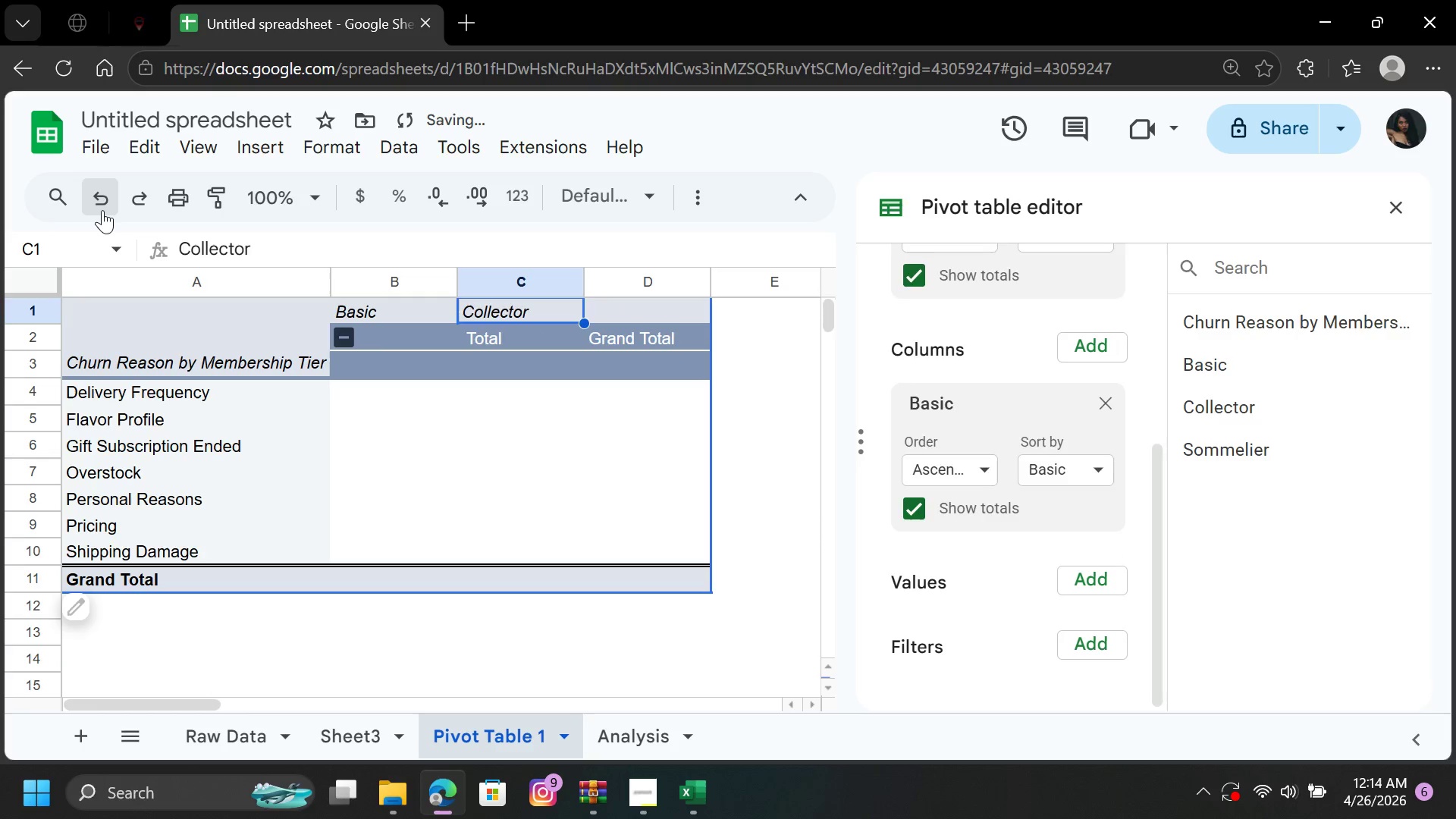 
triple_click([102, 210])
 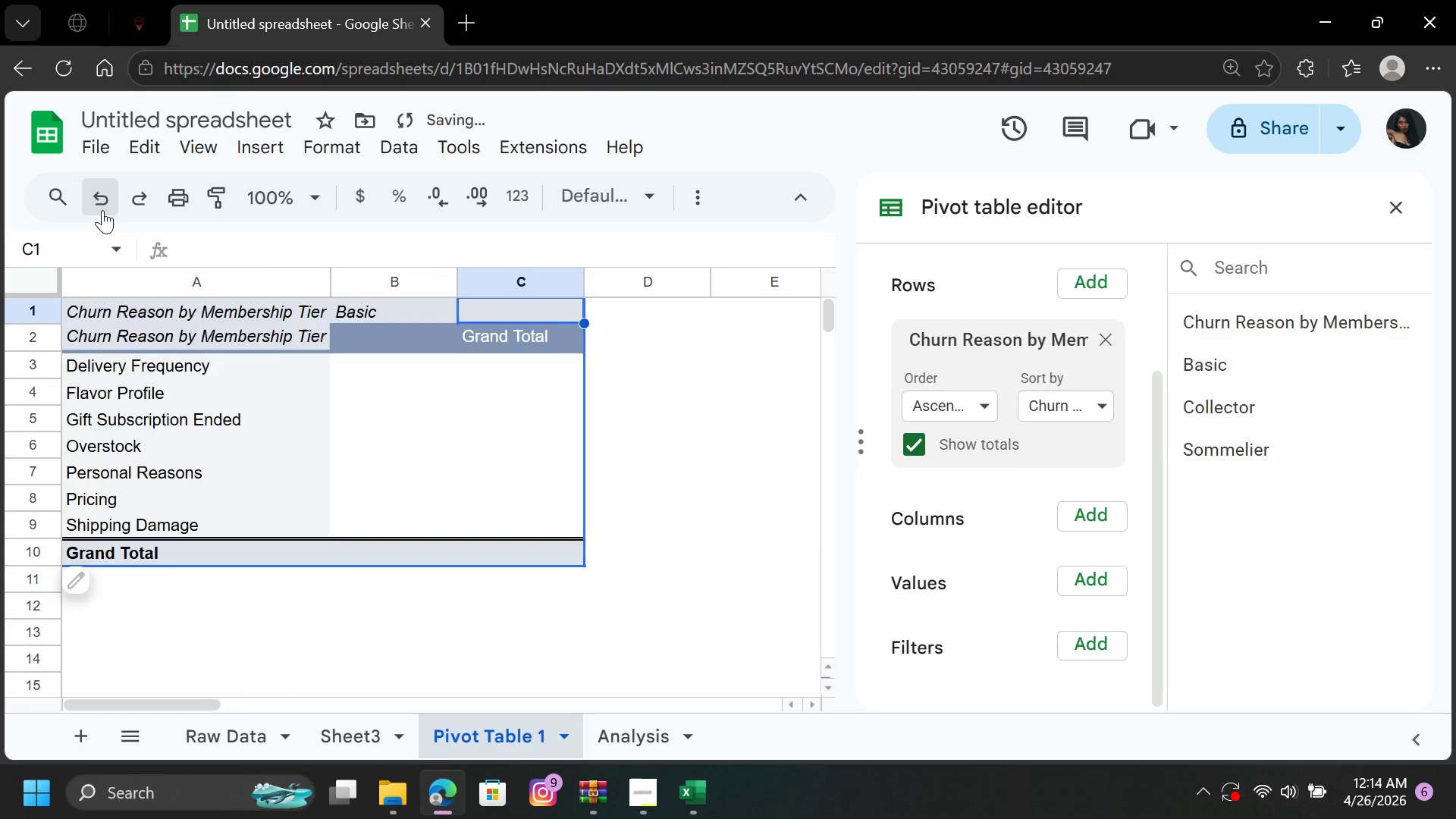 
triple_click([102, 210])
 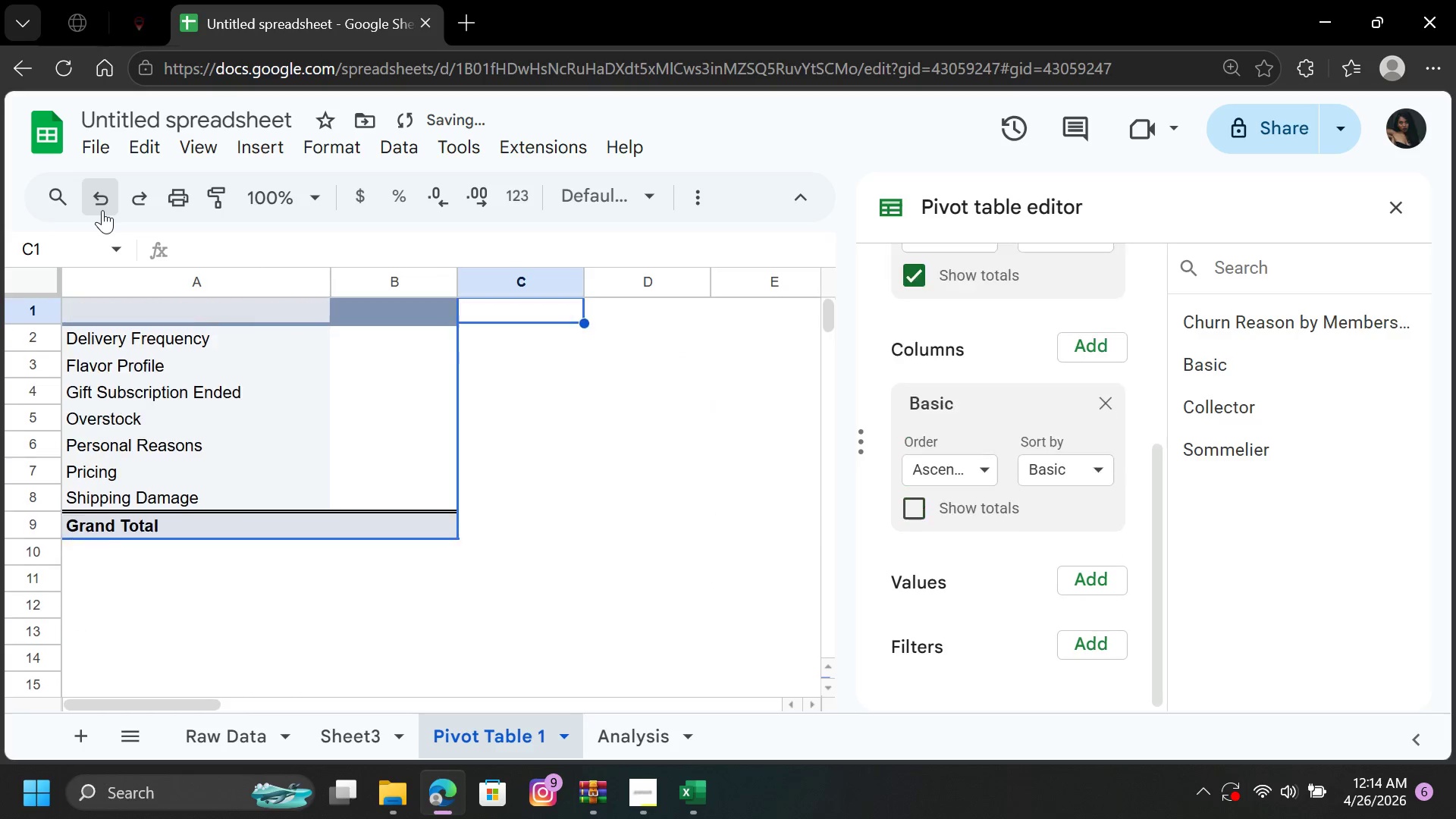 
triple_click([102, 210])
 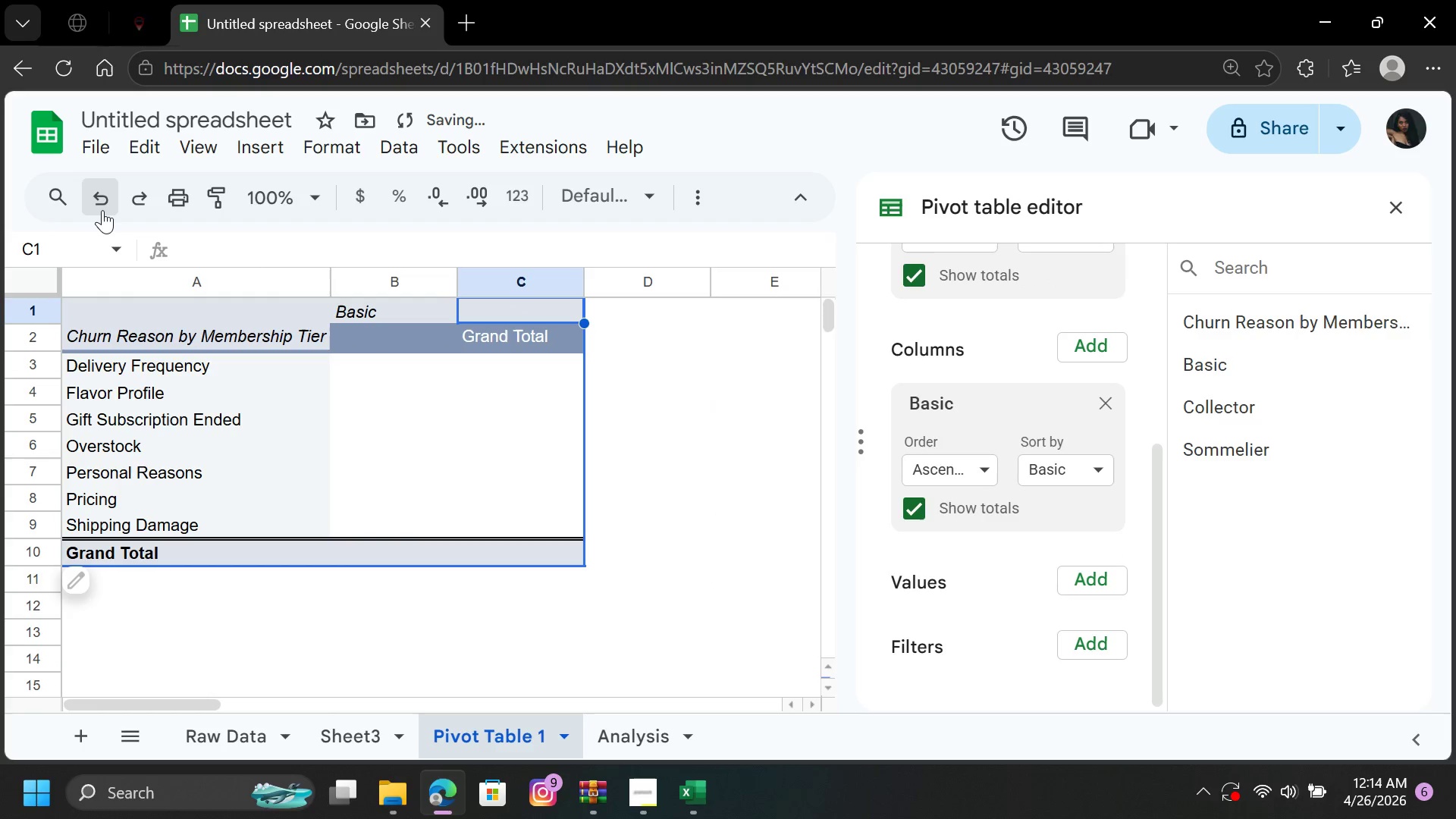 
triple_click([102, 210])
 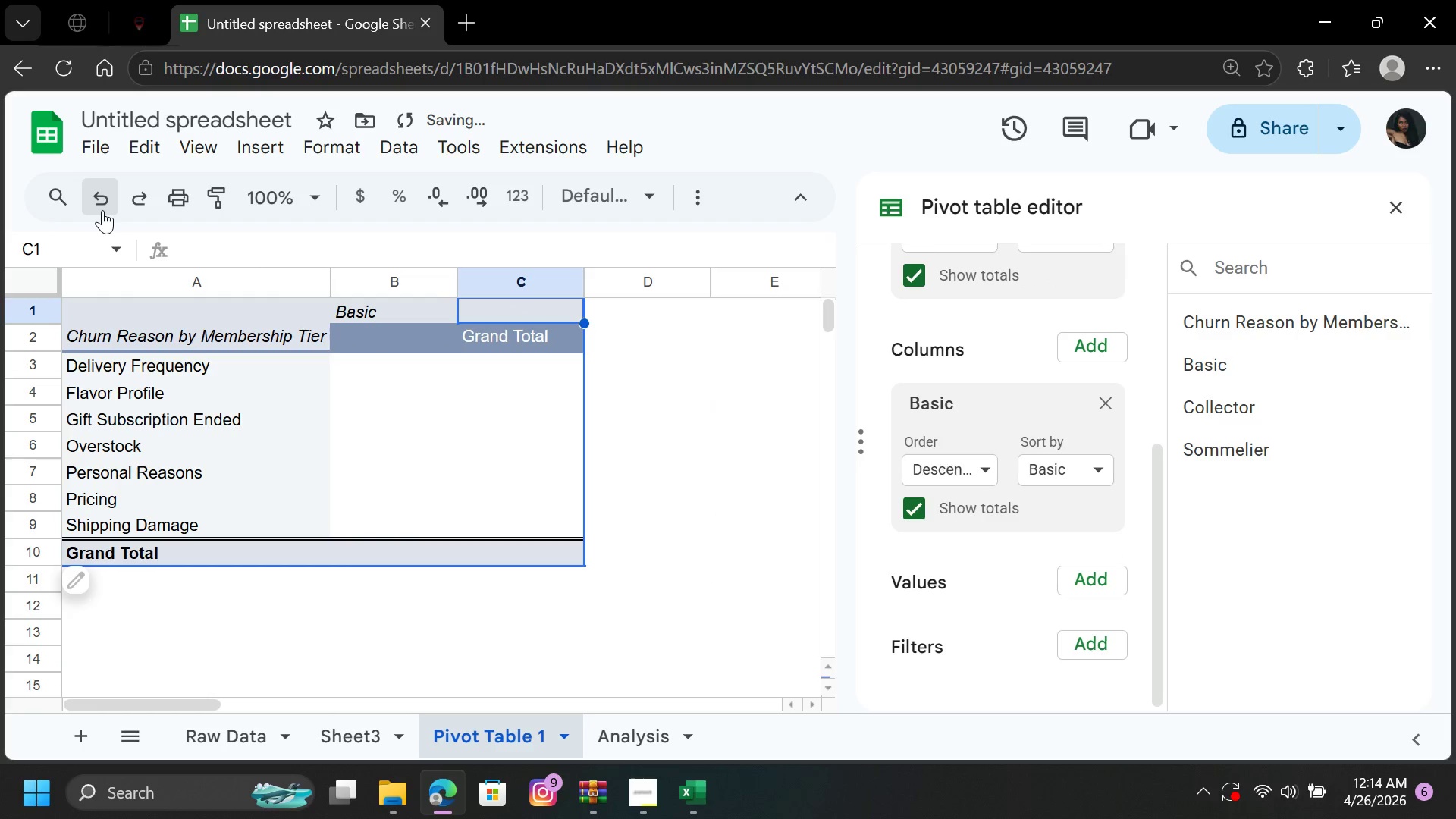 
triple_click([102, 210])
 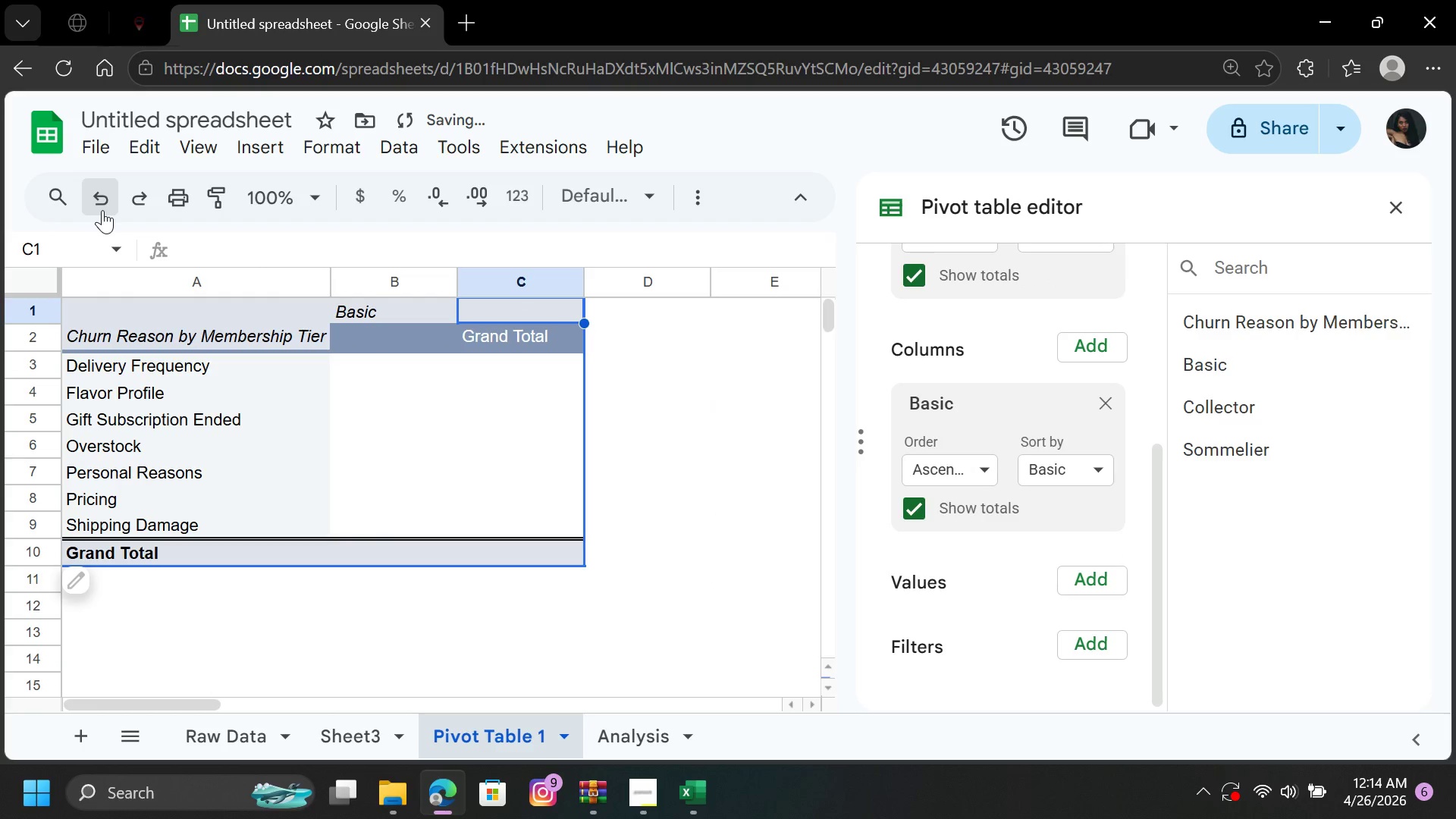 
triple_click([102, 210])
 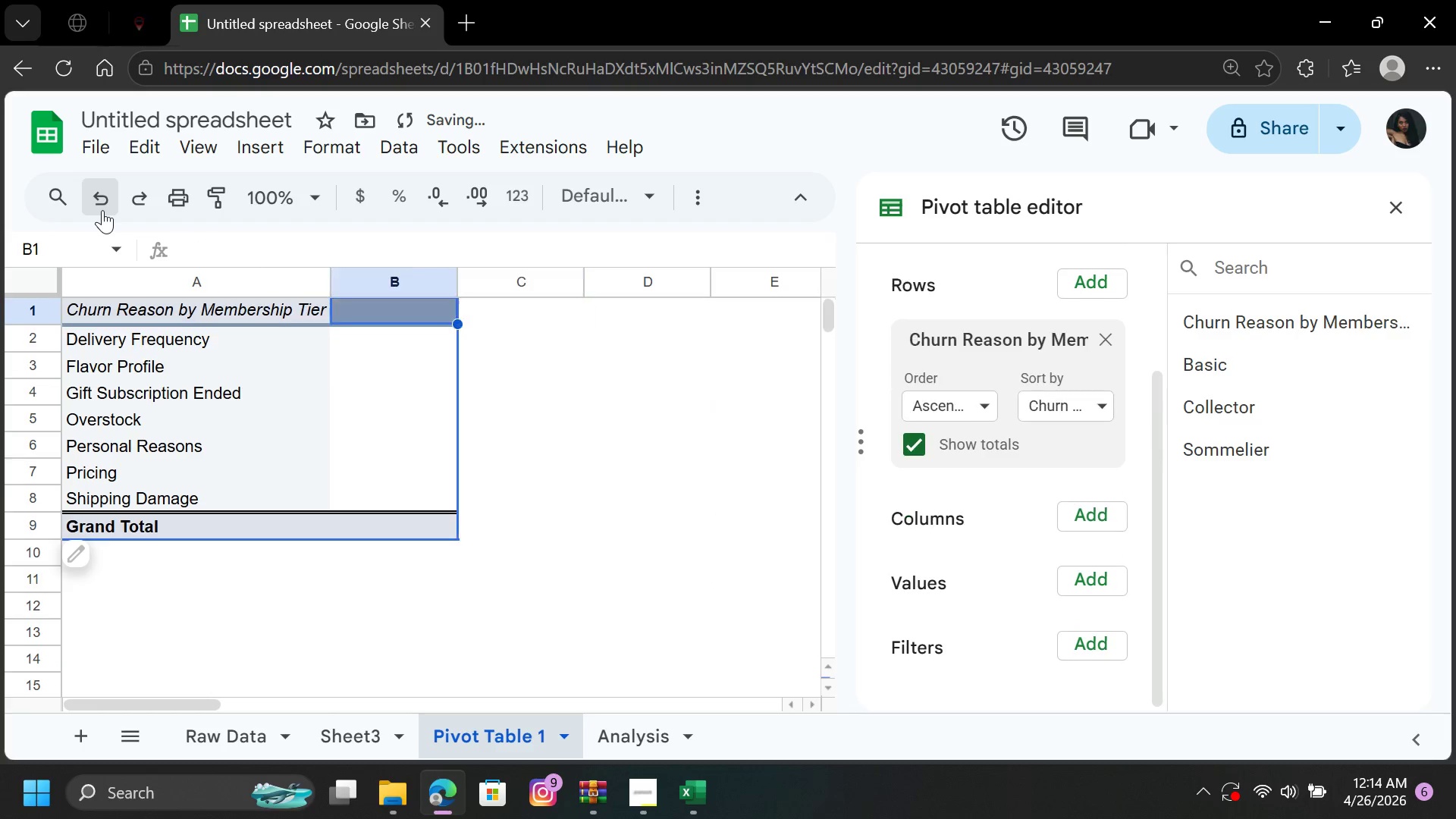 
triple_click([102, 210])
 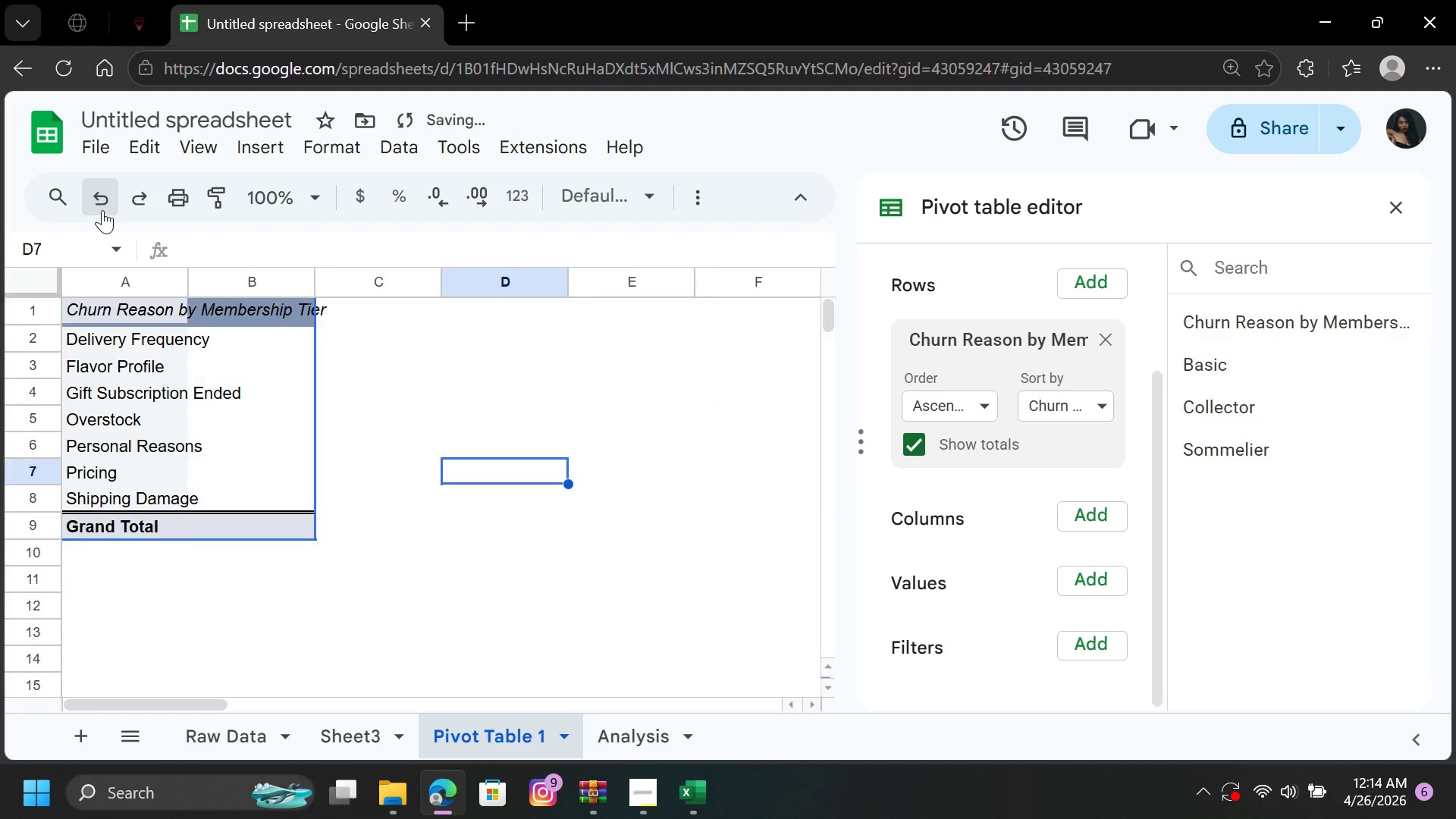 
triple_click([102, 210])
 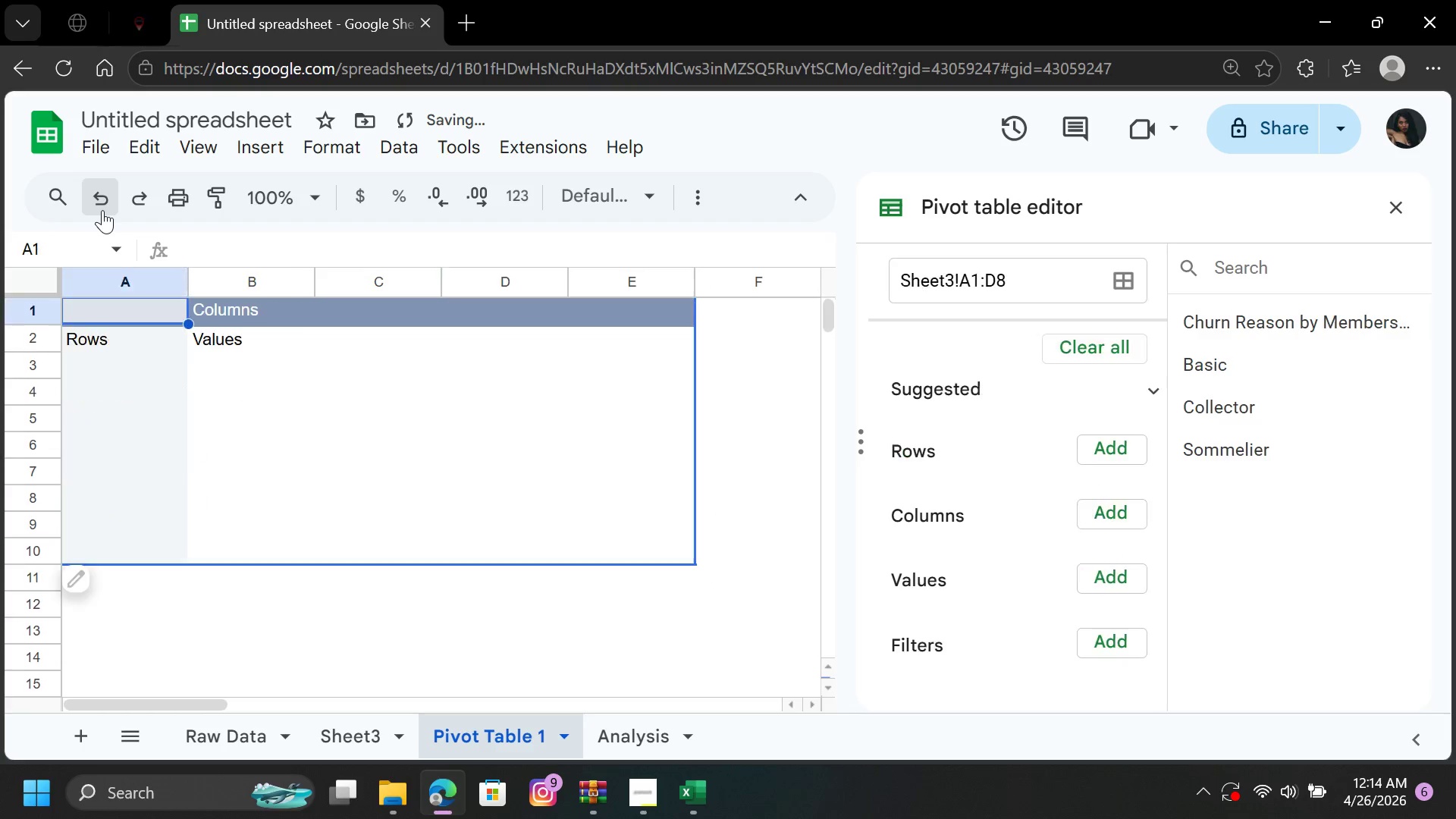 
triple_click([102, 210])
 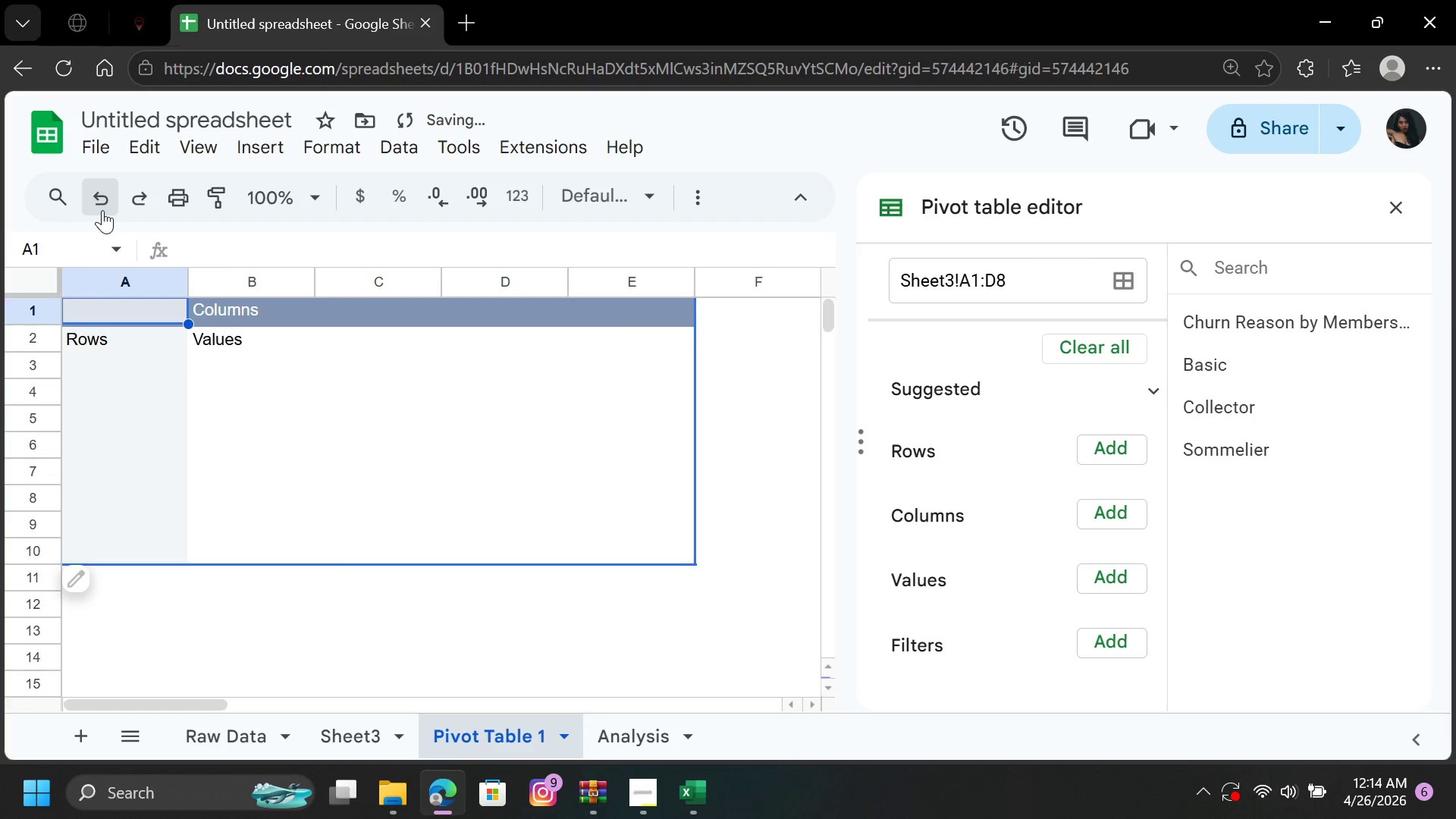 
triple_click([102, 210])
 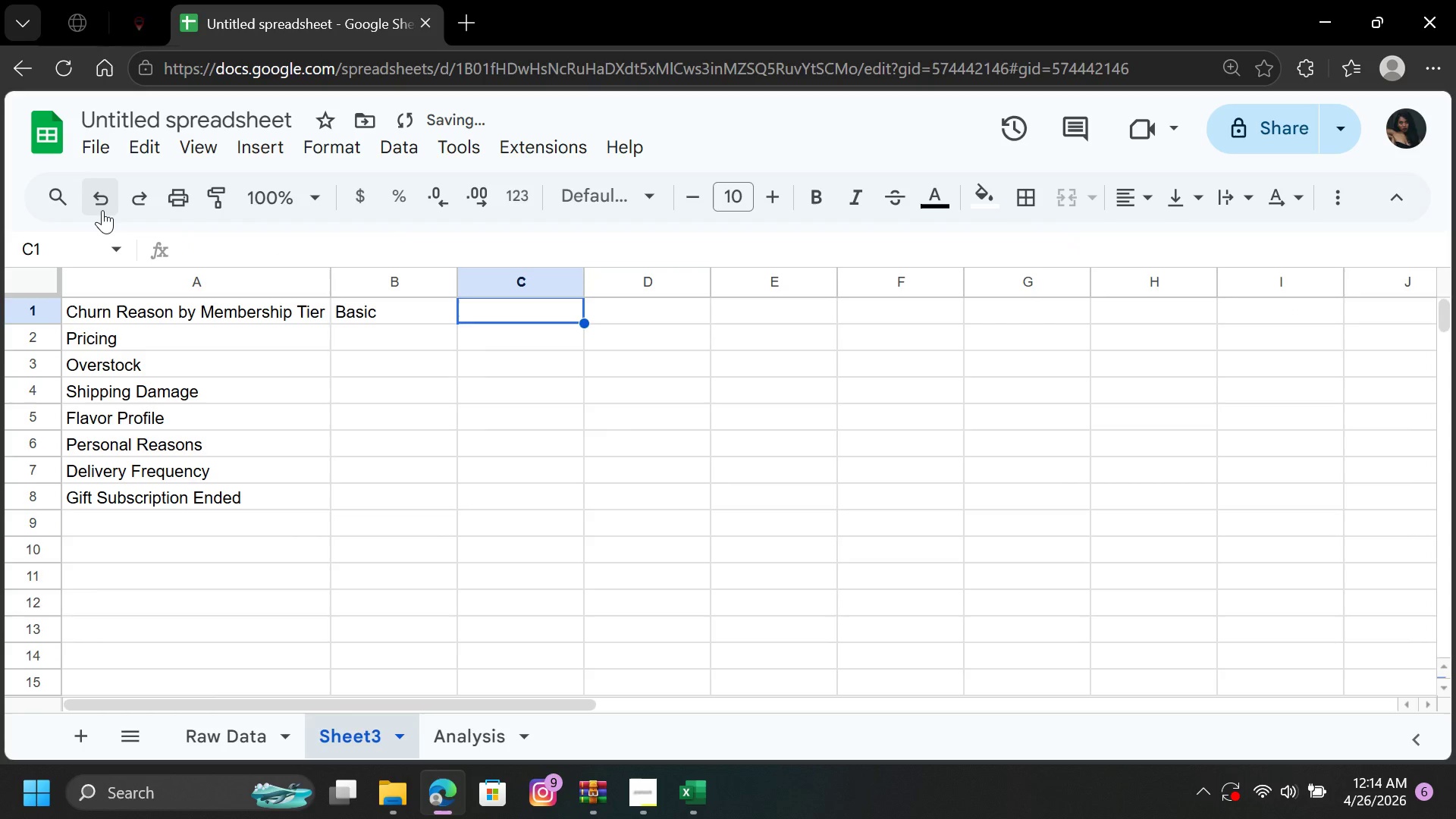 
double_click([102, 210])
 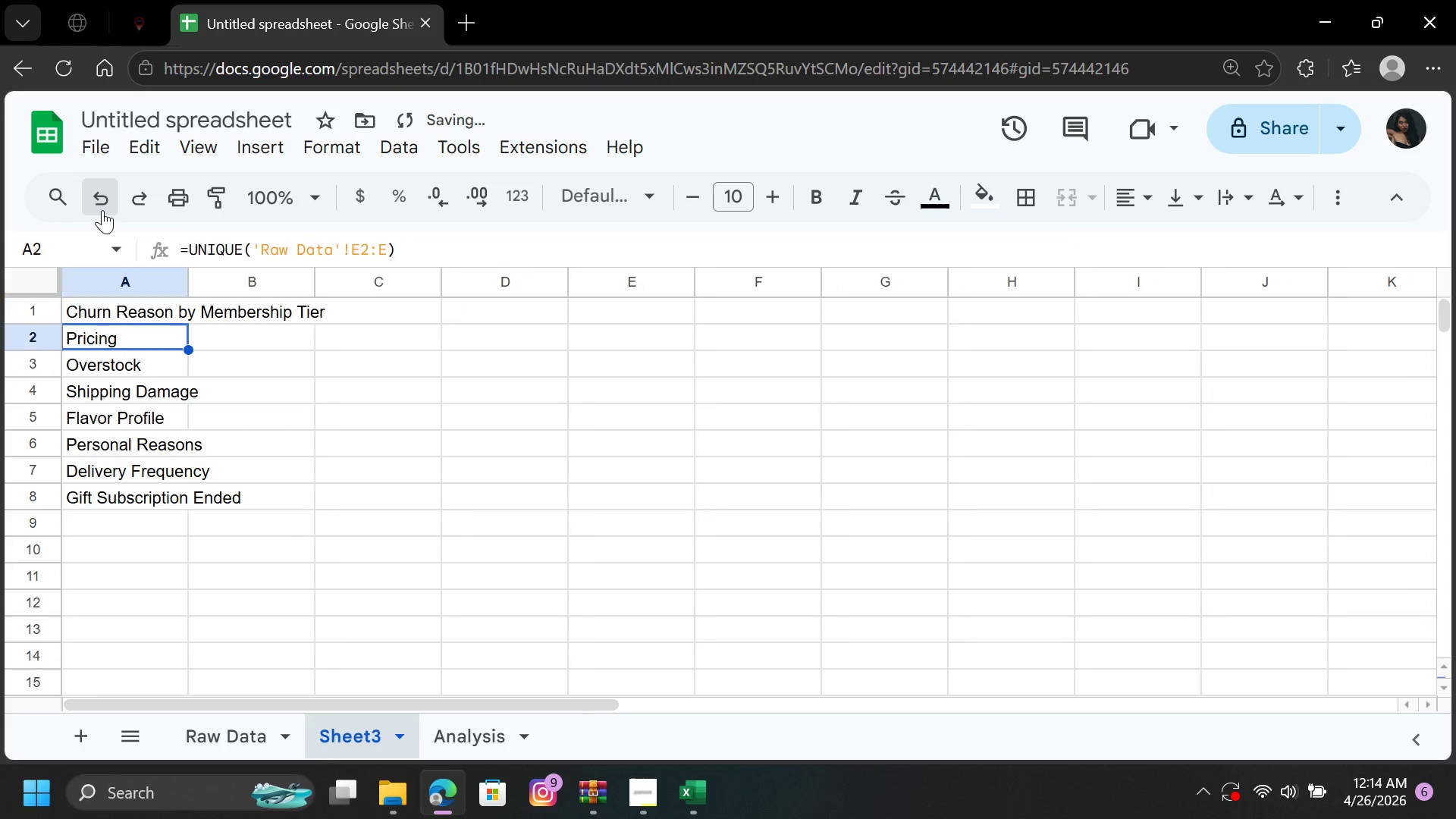 
triple_click([102, 210])
 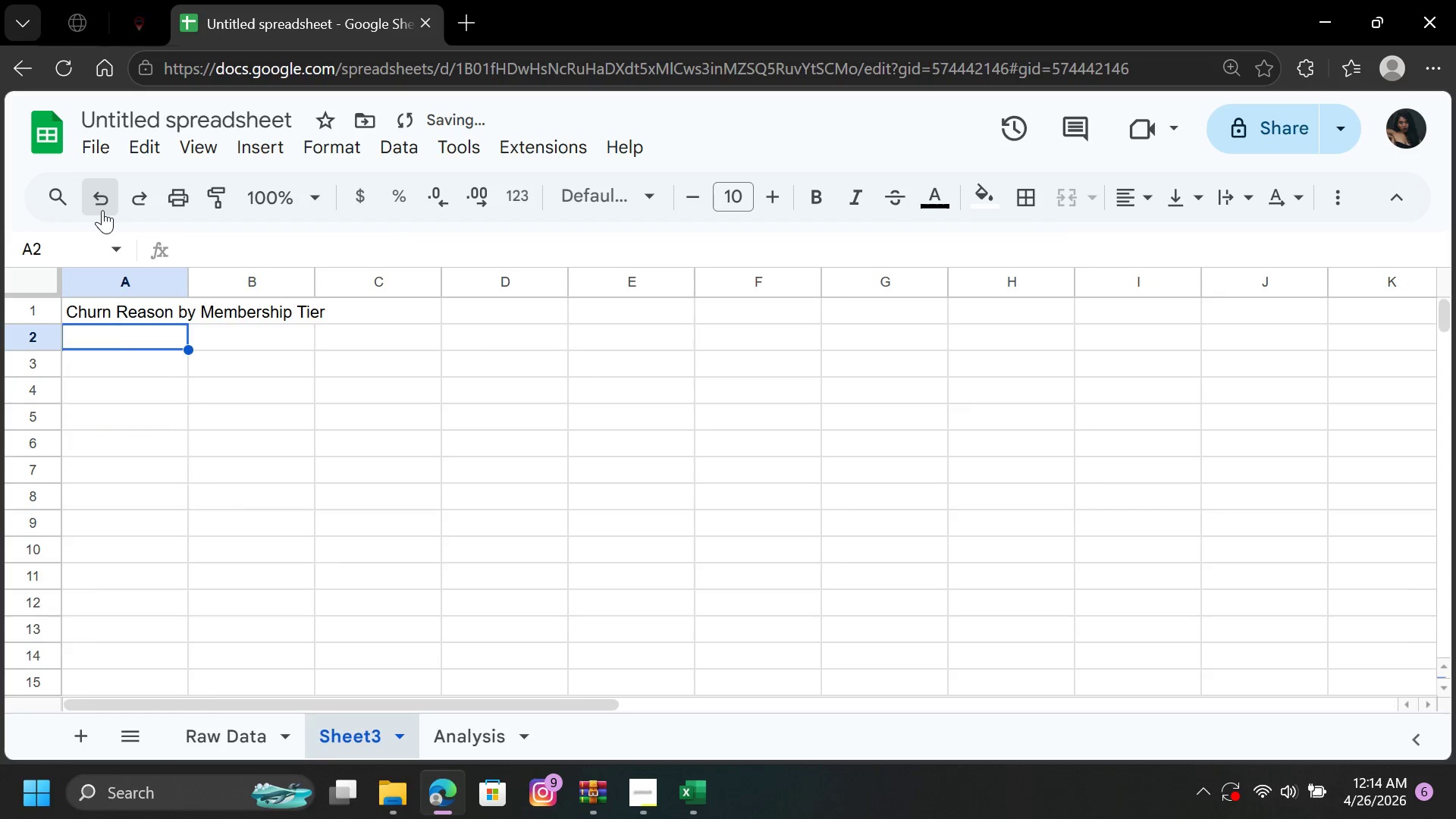 
triple_click([102, 210])
 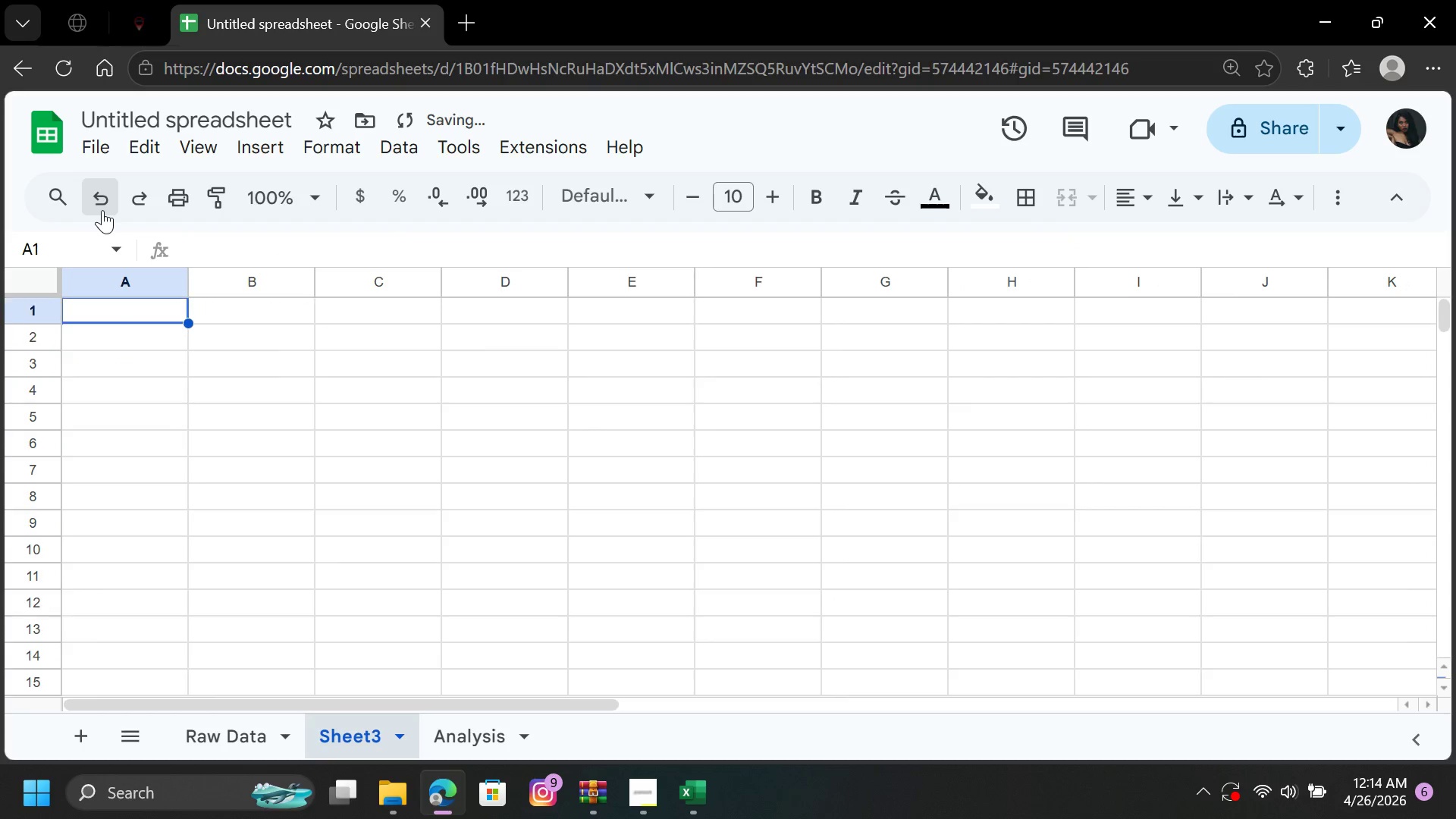 
triple_click([102, 210])
 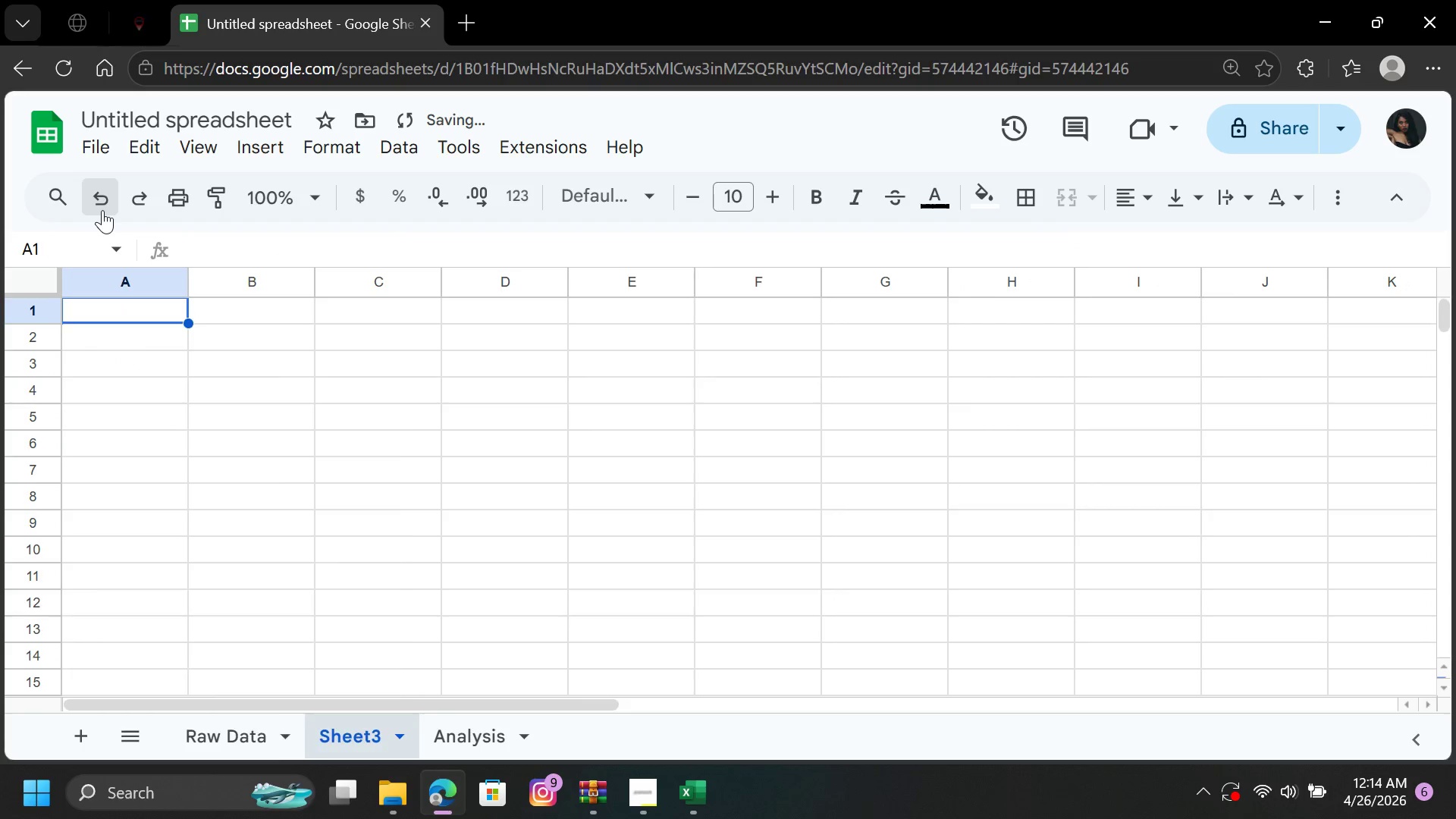 
triple_click([102, 210])
 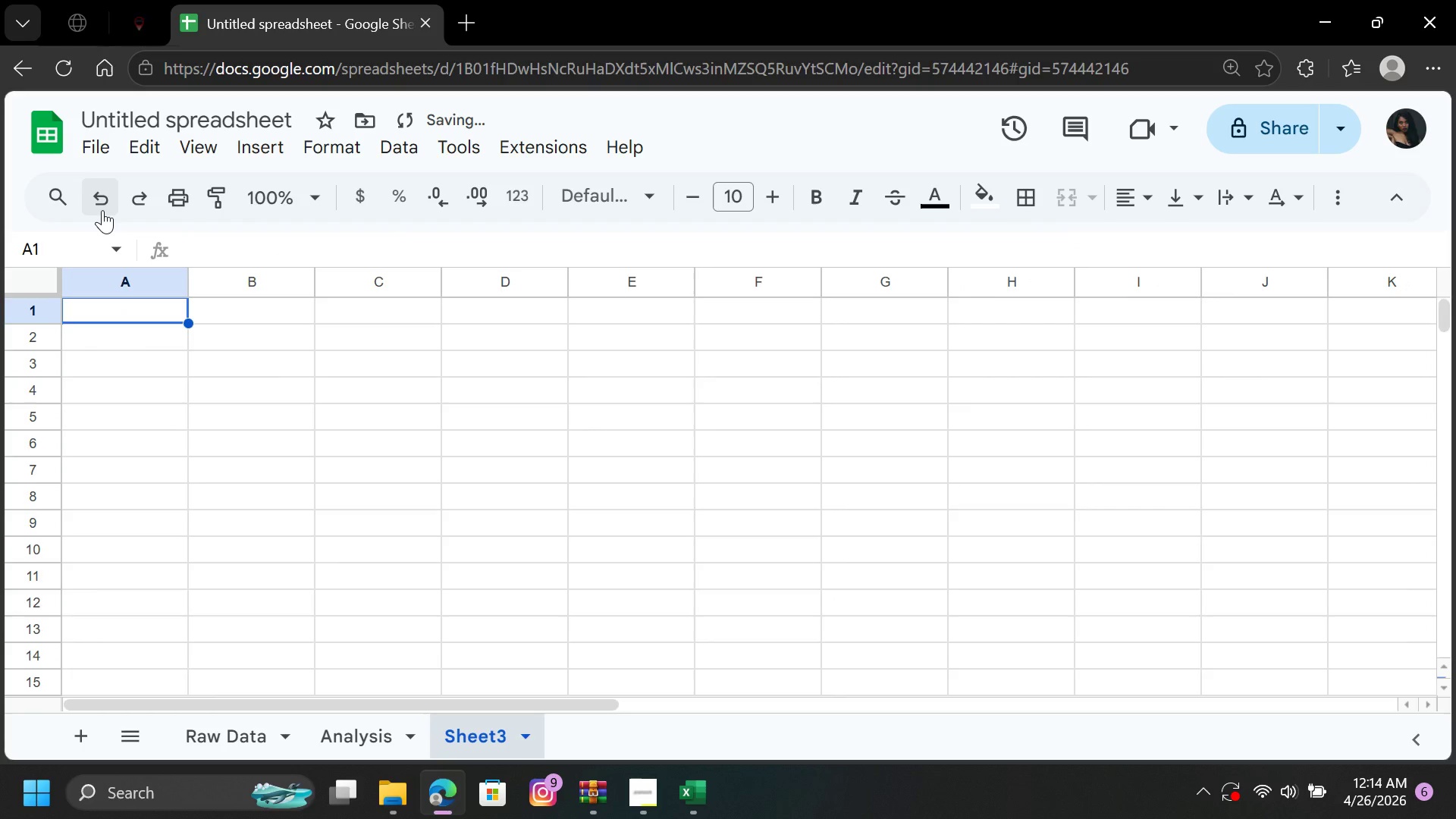 
left_click([102, 210])
 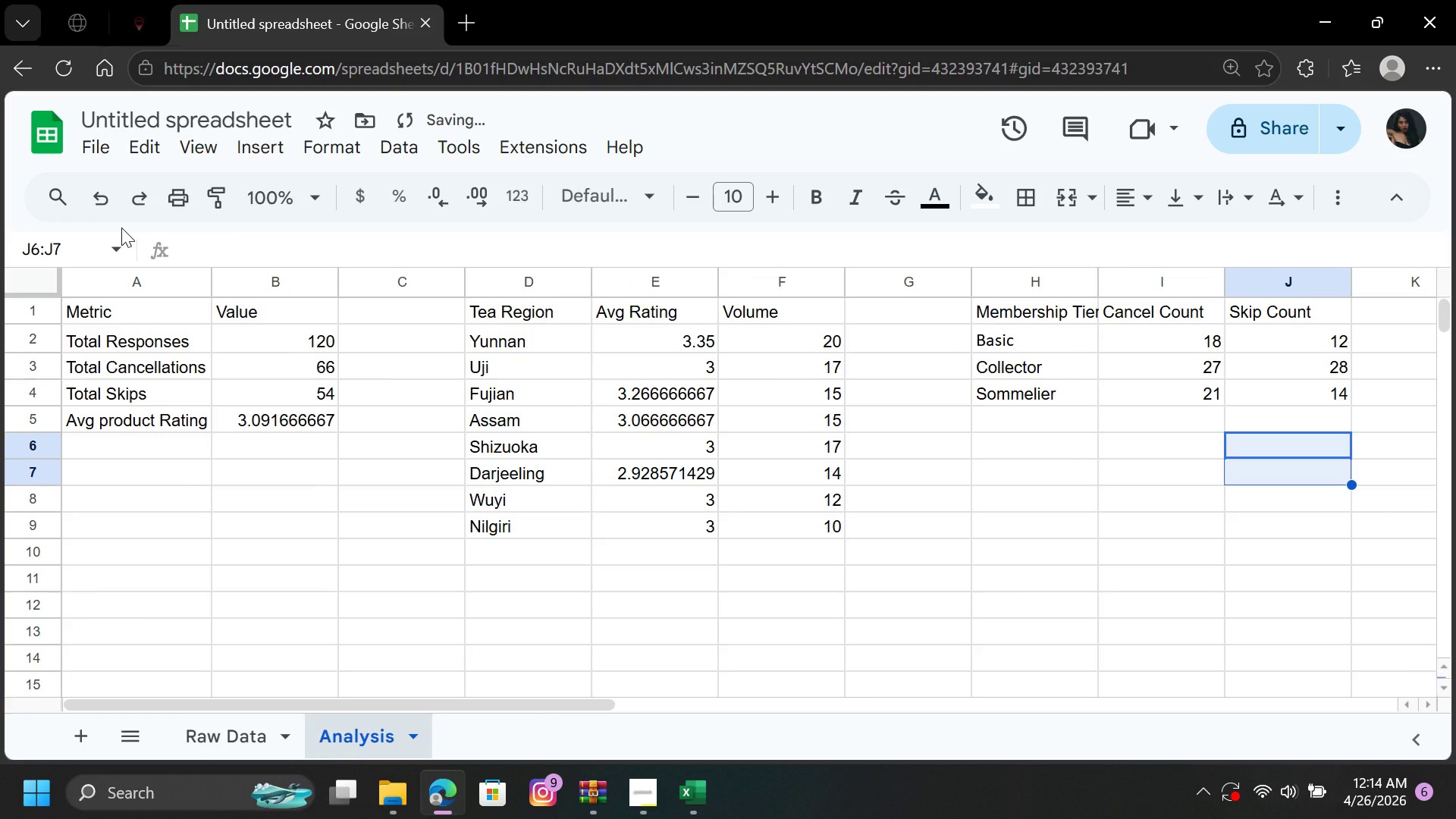 
left_click([133, 202])
 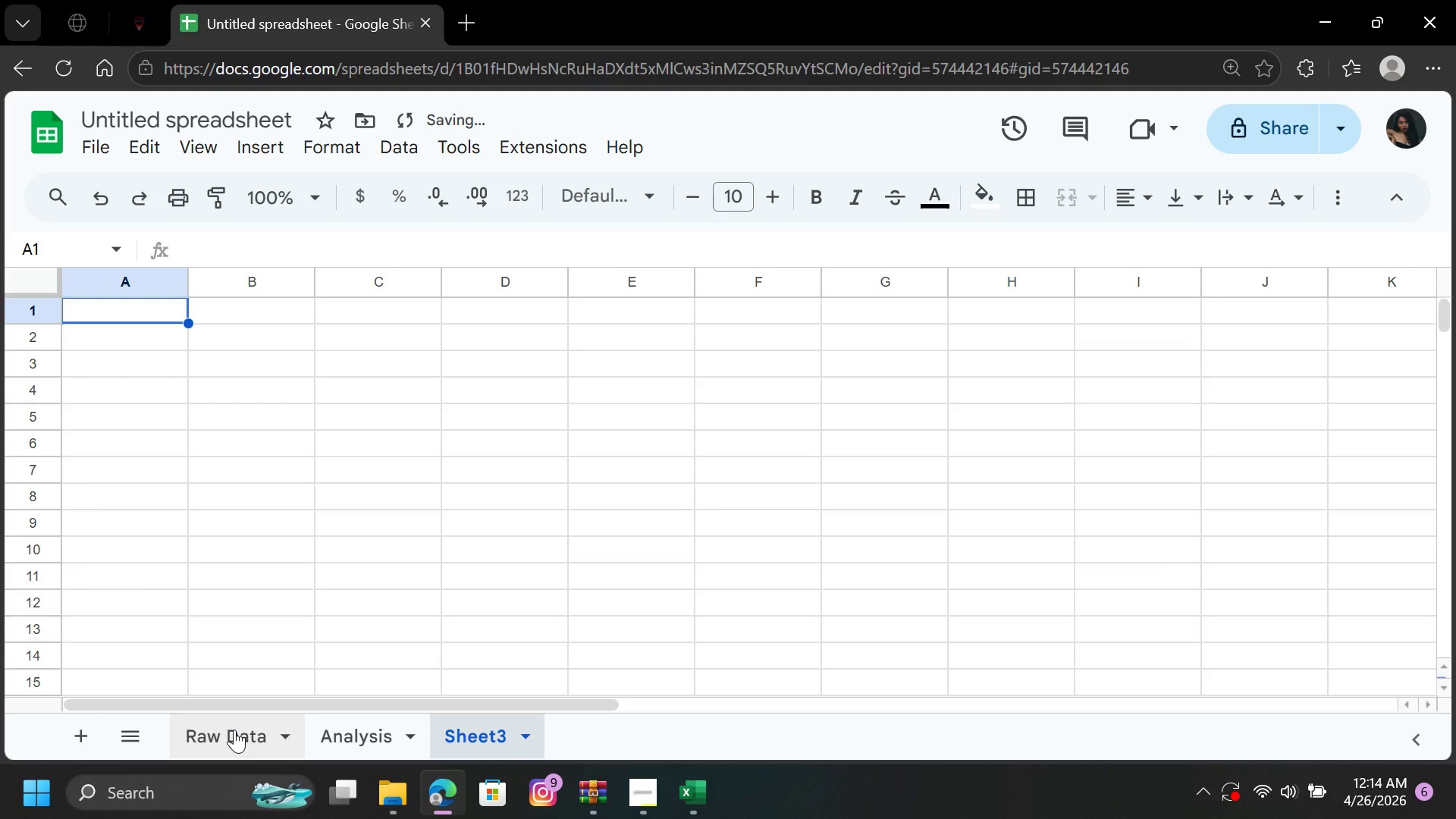 
left_click([234, 733])
 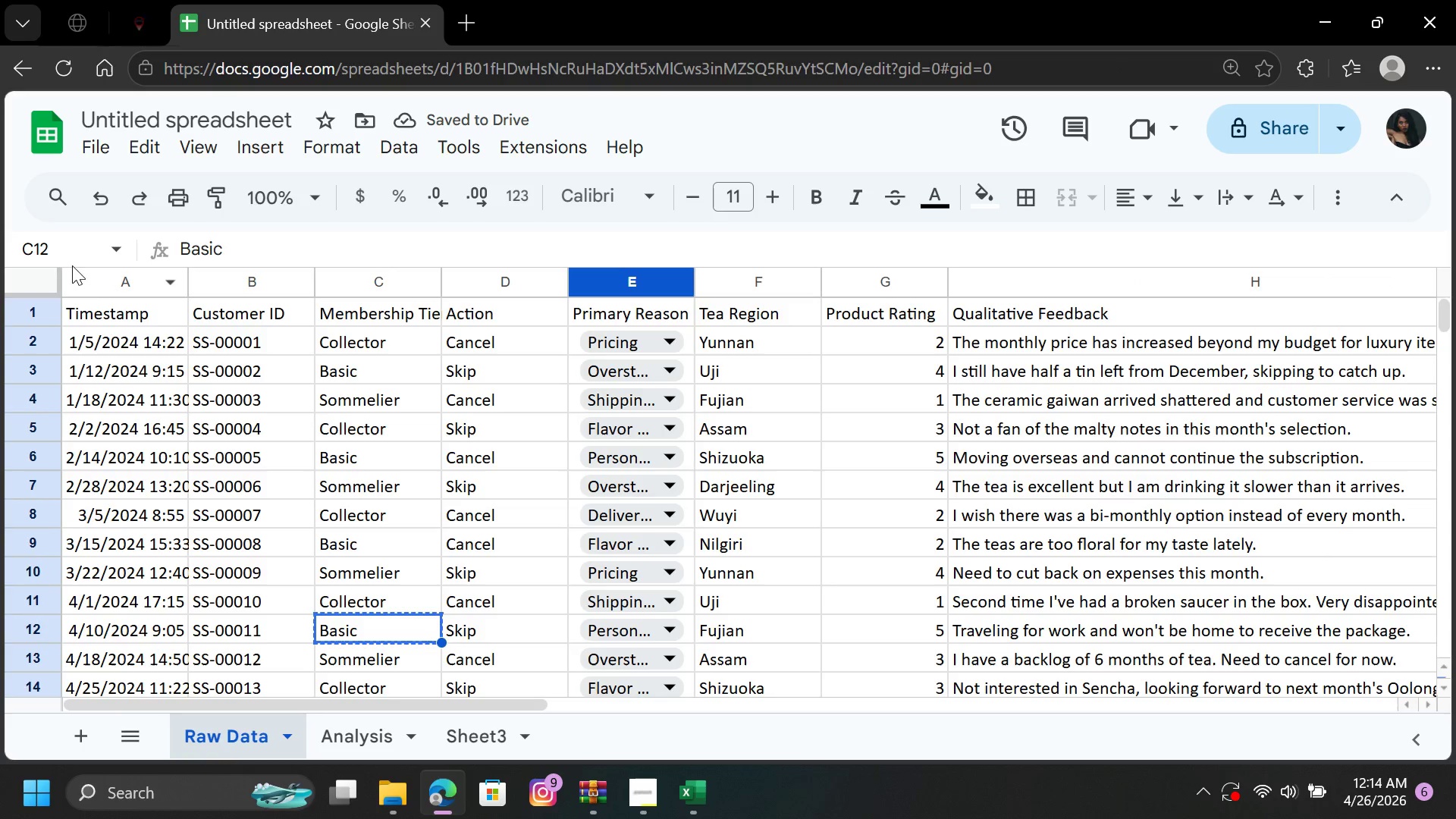 
left_click_drag(start_coordinate=[91, 276], to_coordinate=[971, 657])
 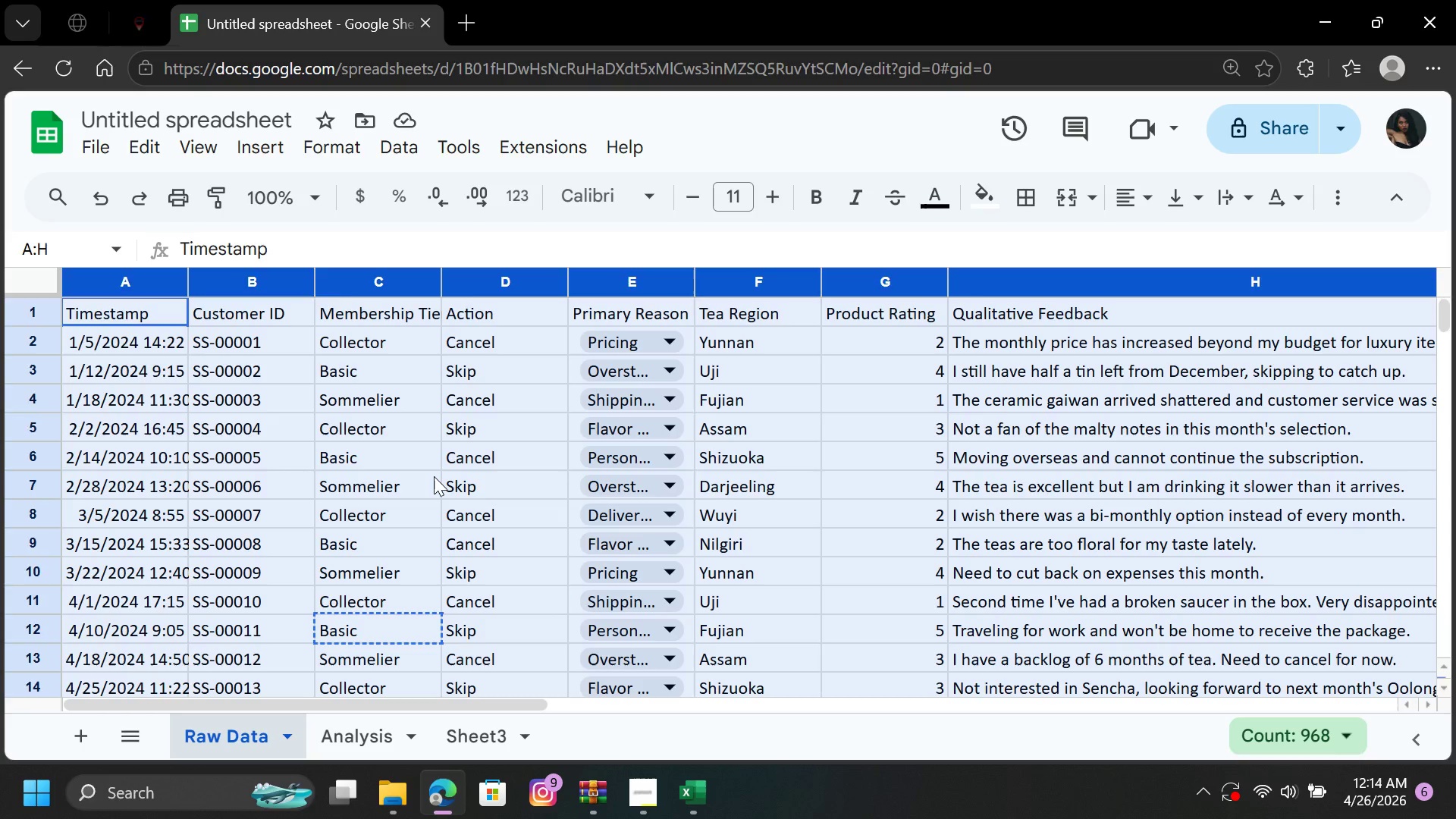 
left_click([434, 476])
 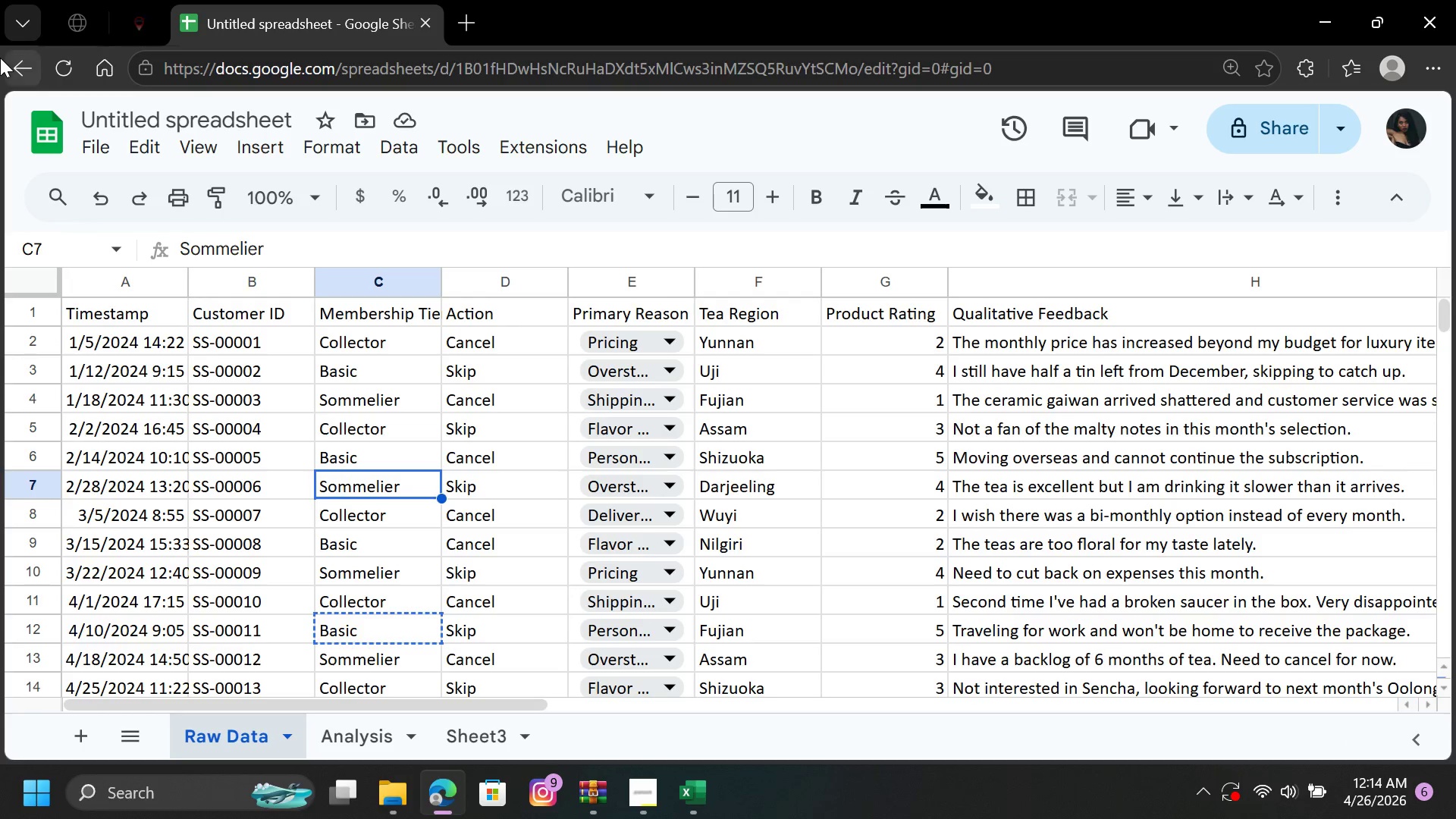 
wait(5.74)
 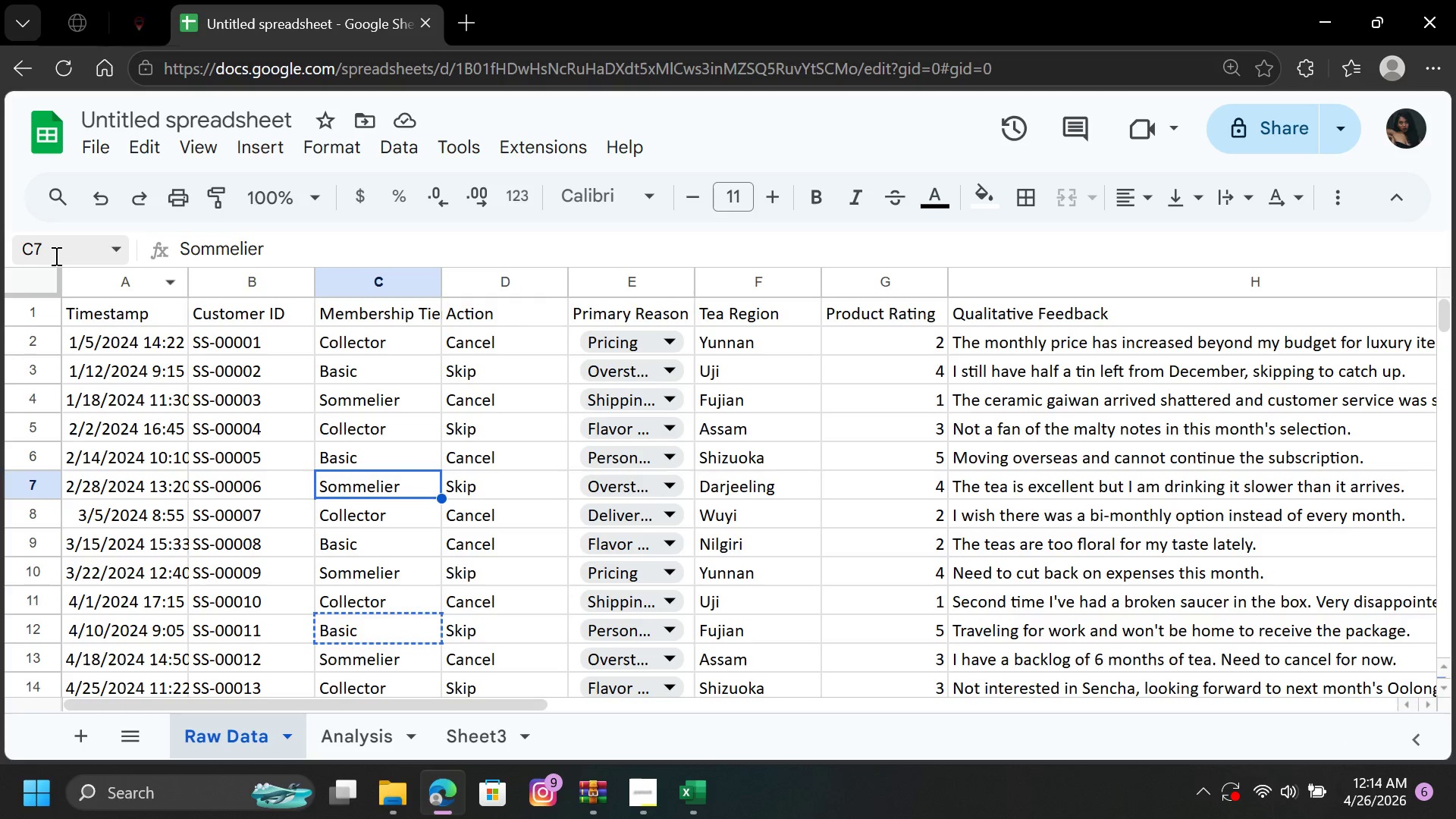 
left_click_drag(start_coordinate=[145, 307], to_coordinate=[1130, 414])
 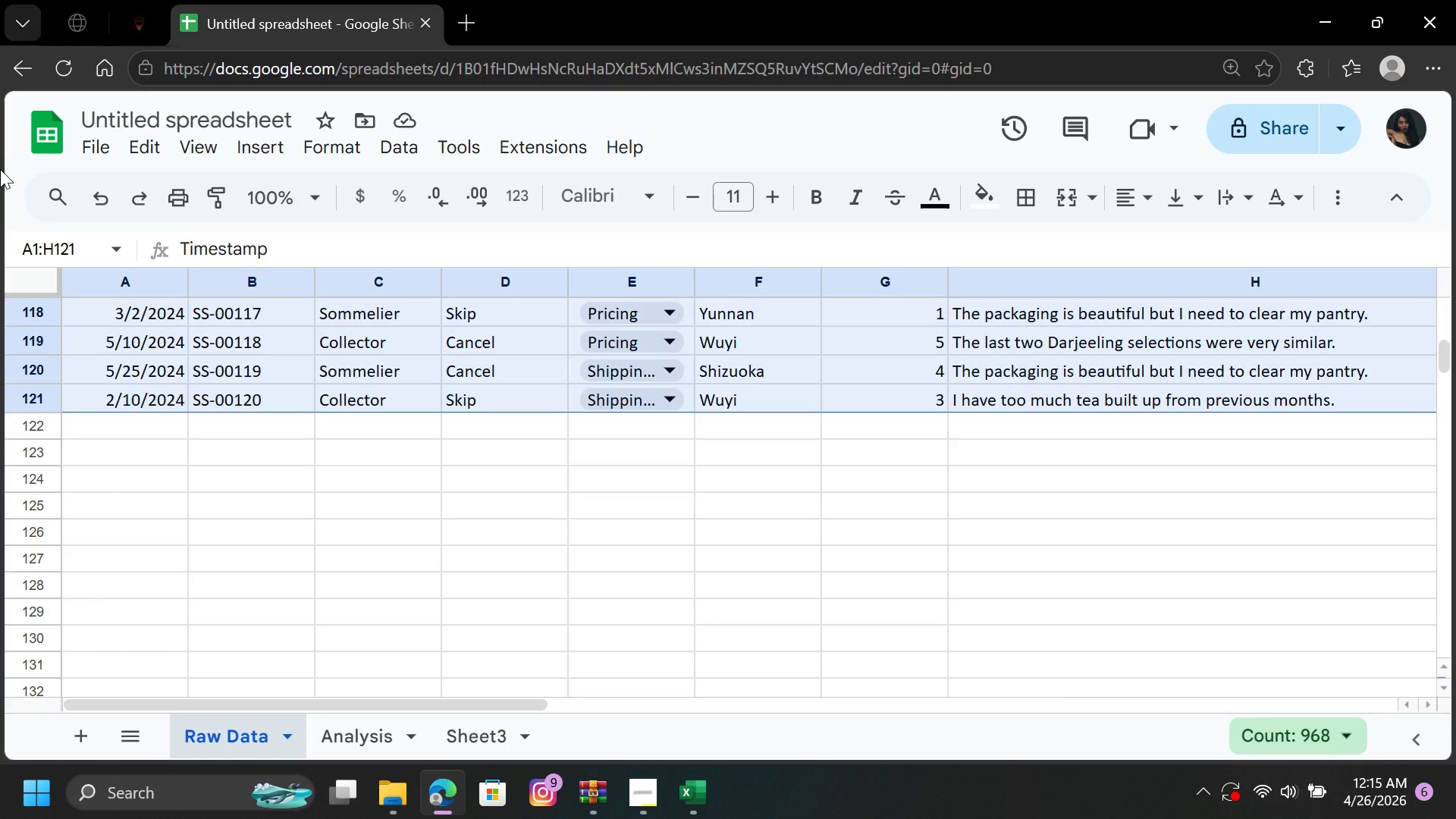 
wait(7.84)
 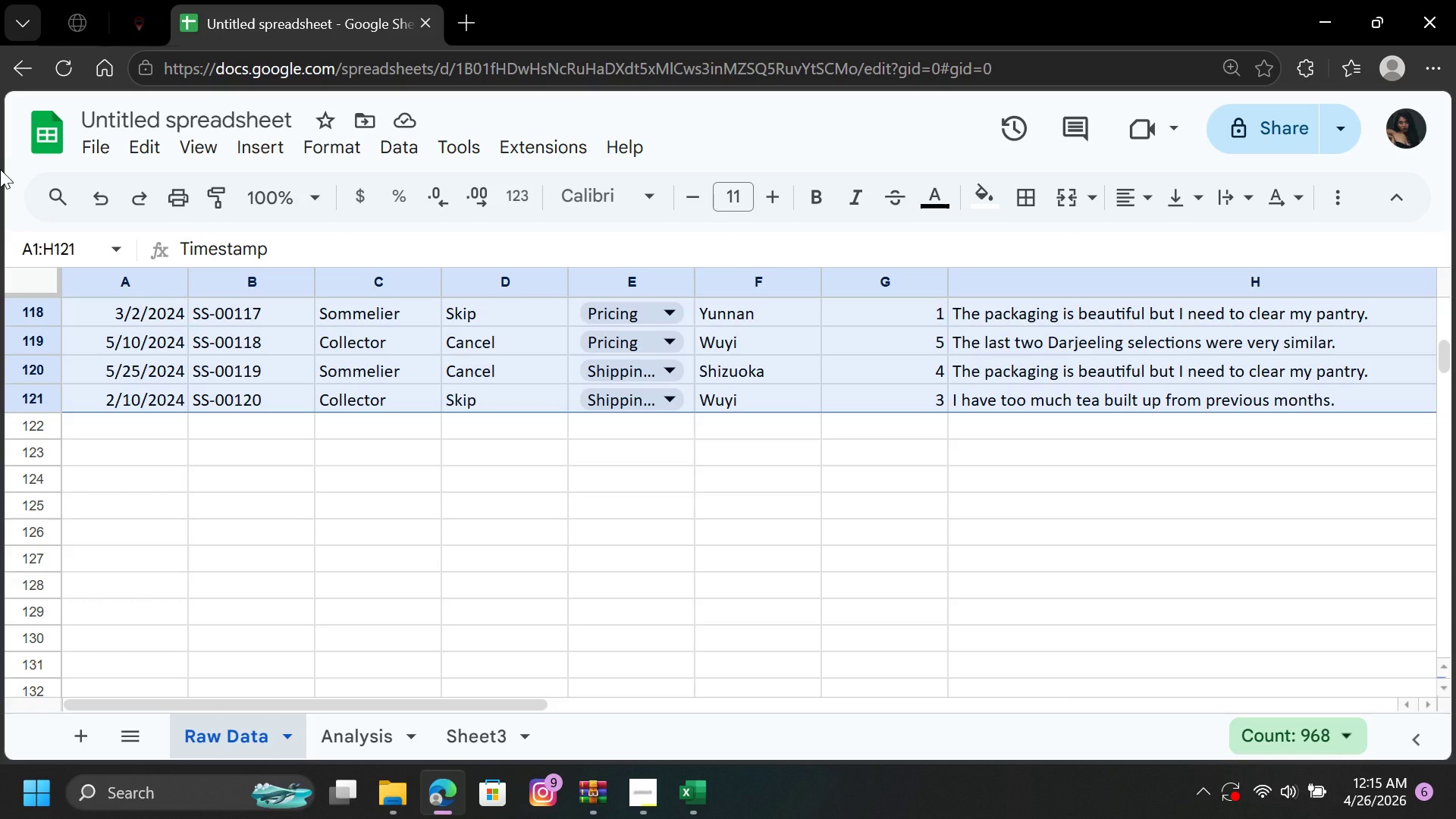 
left_click([257, 147])
 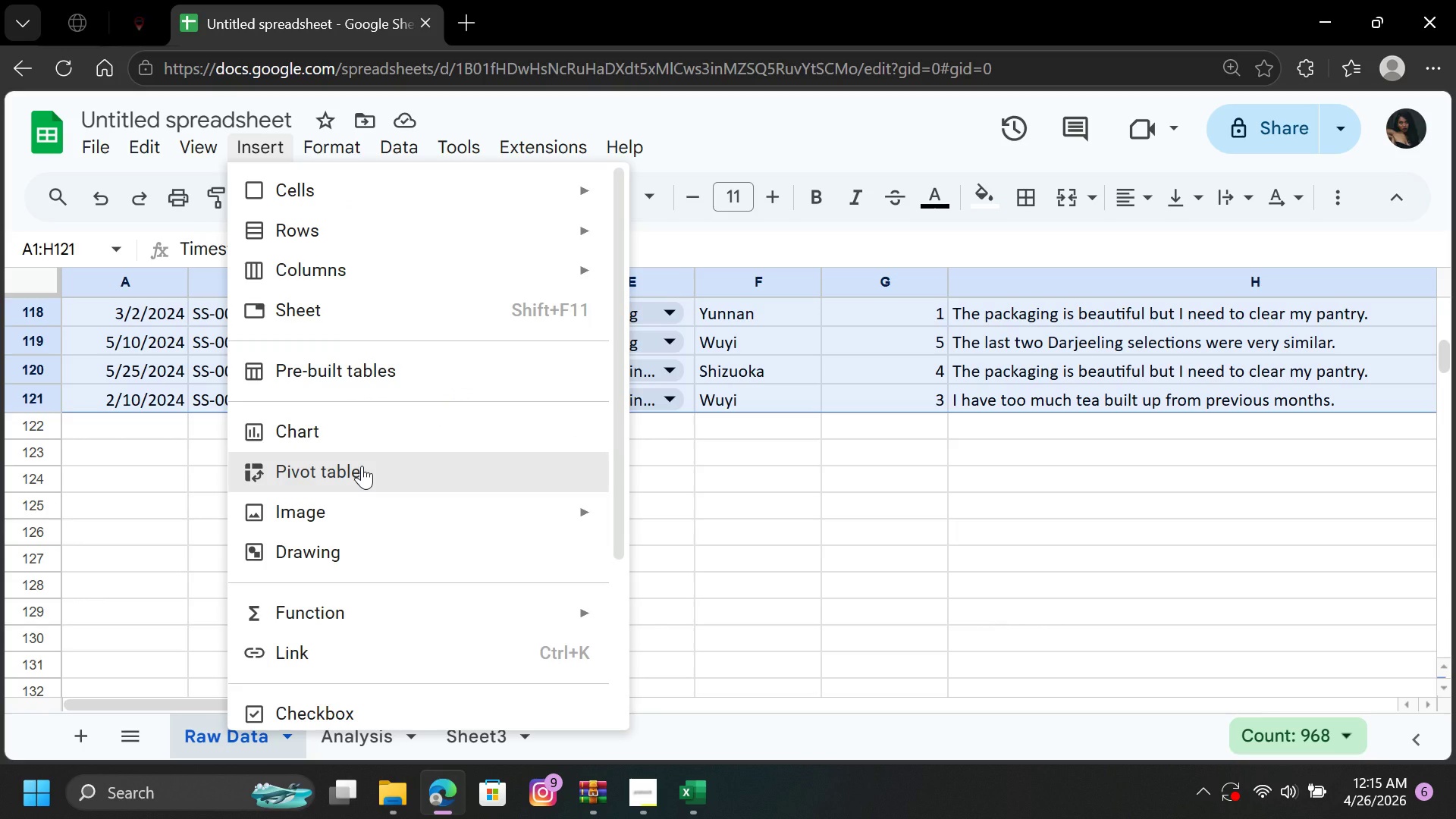 
left_click([362, 466])
 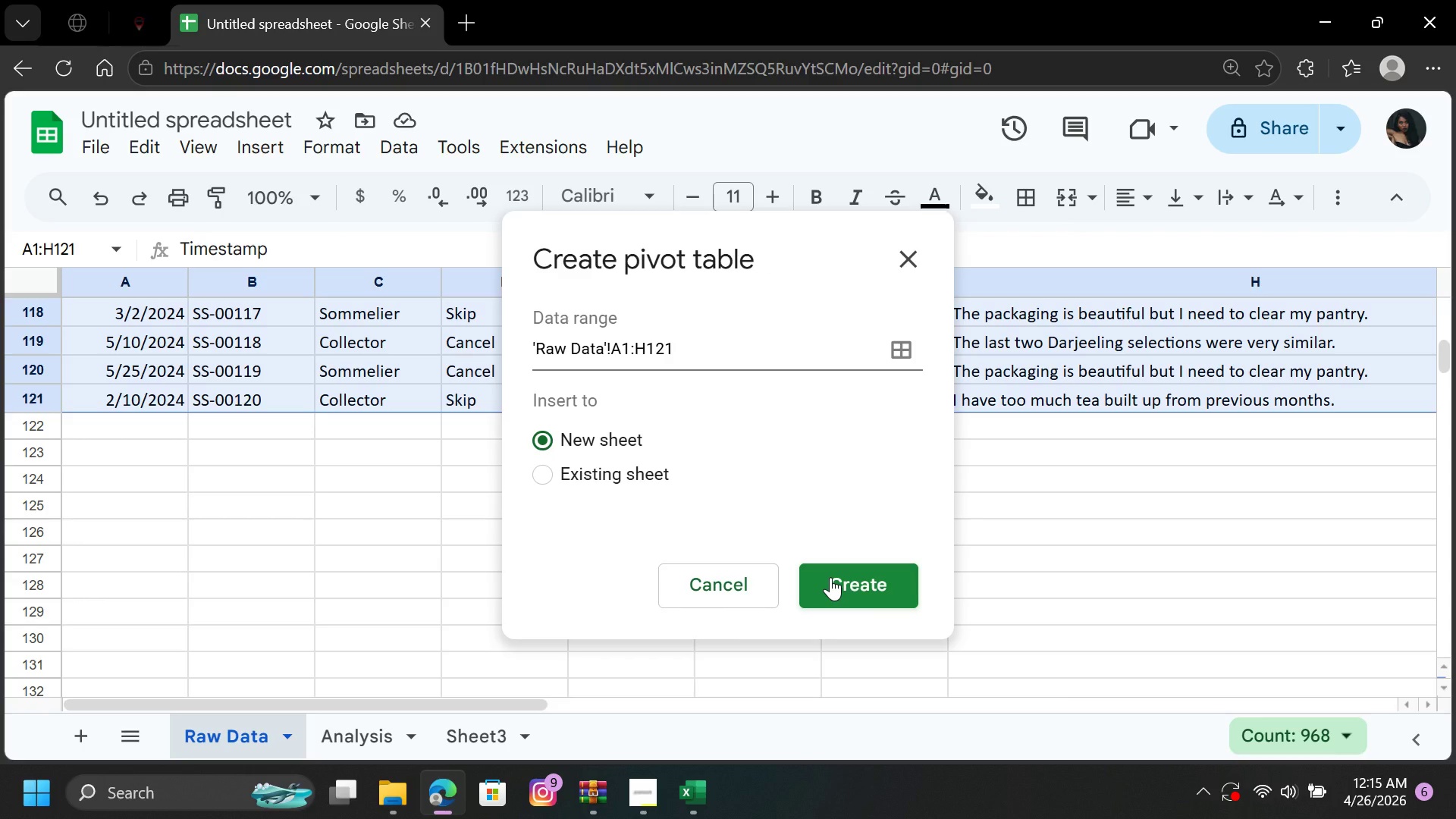 
wait(5.39)
 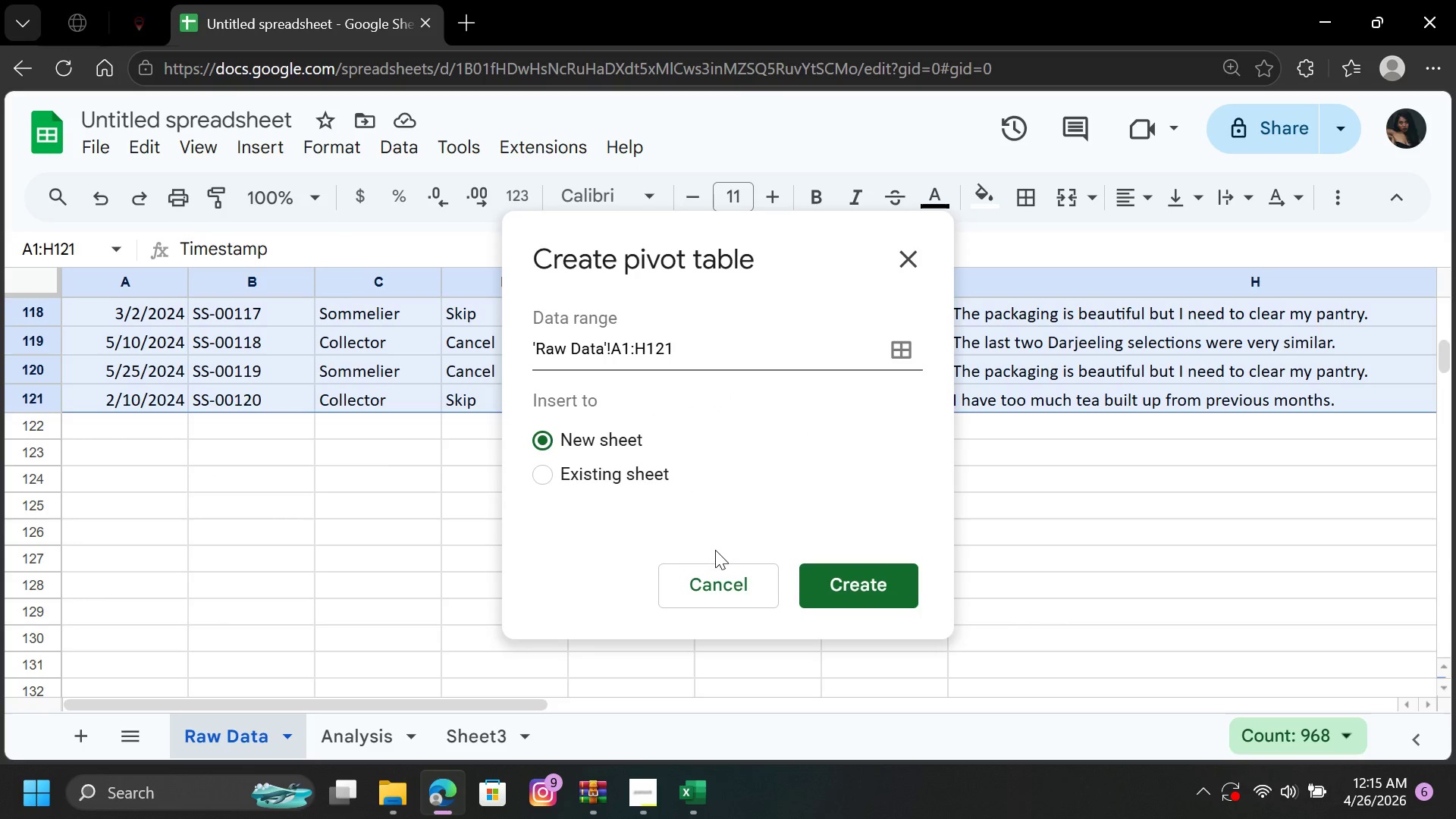 
double_click([830, 577])
 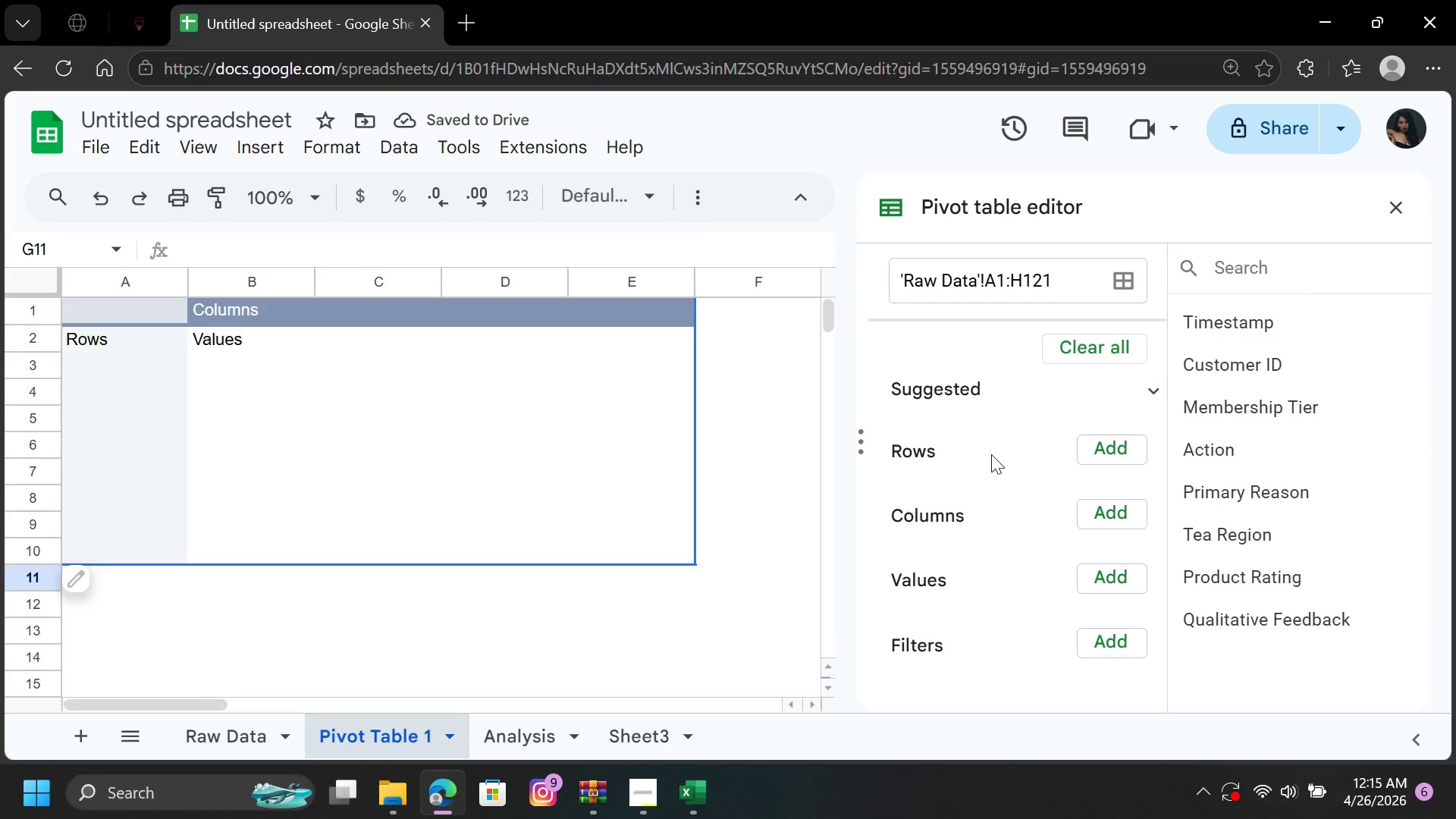 
wait(5.38)
 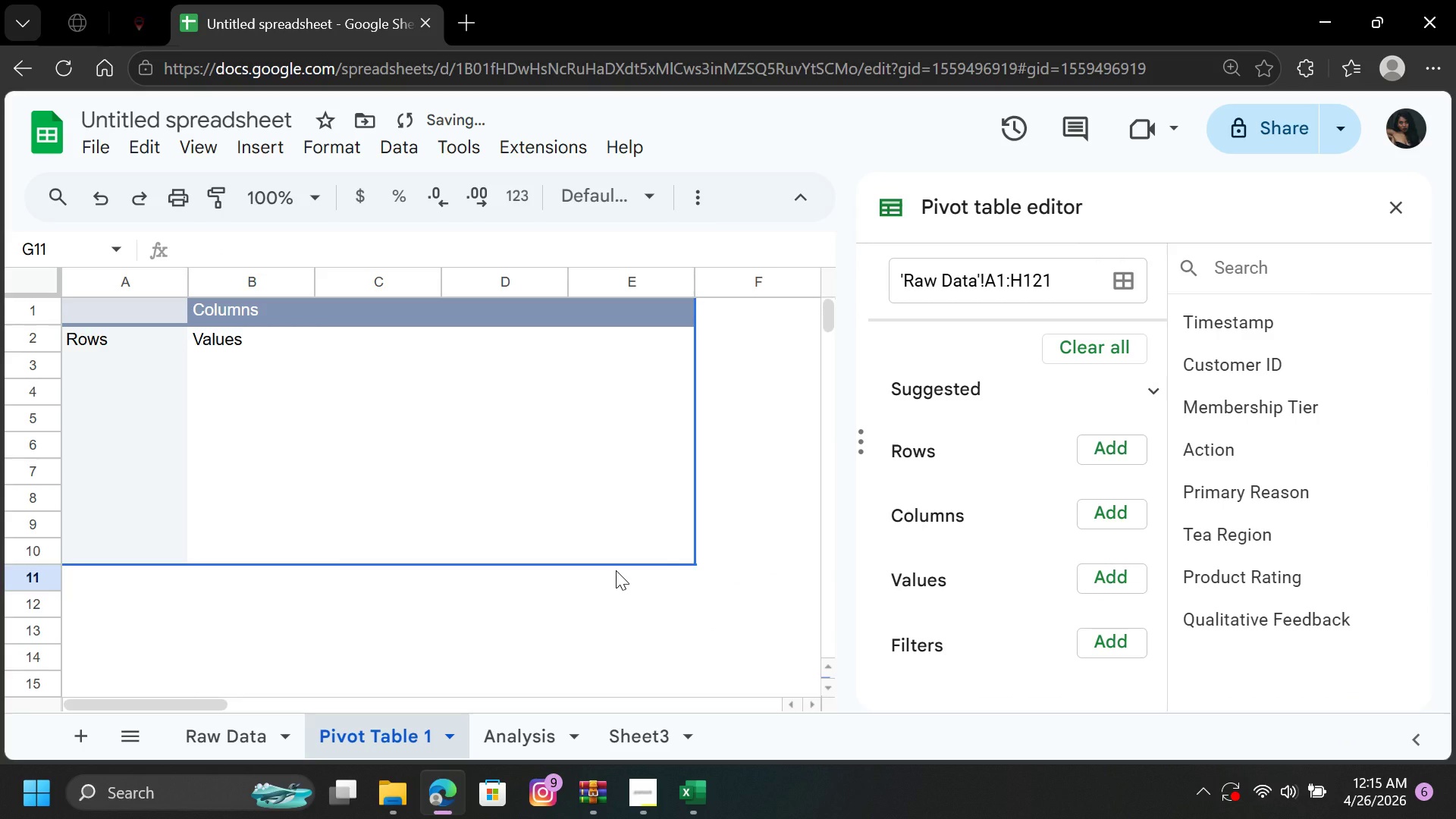 
left_click([1128, 435])
 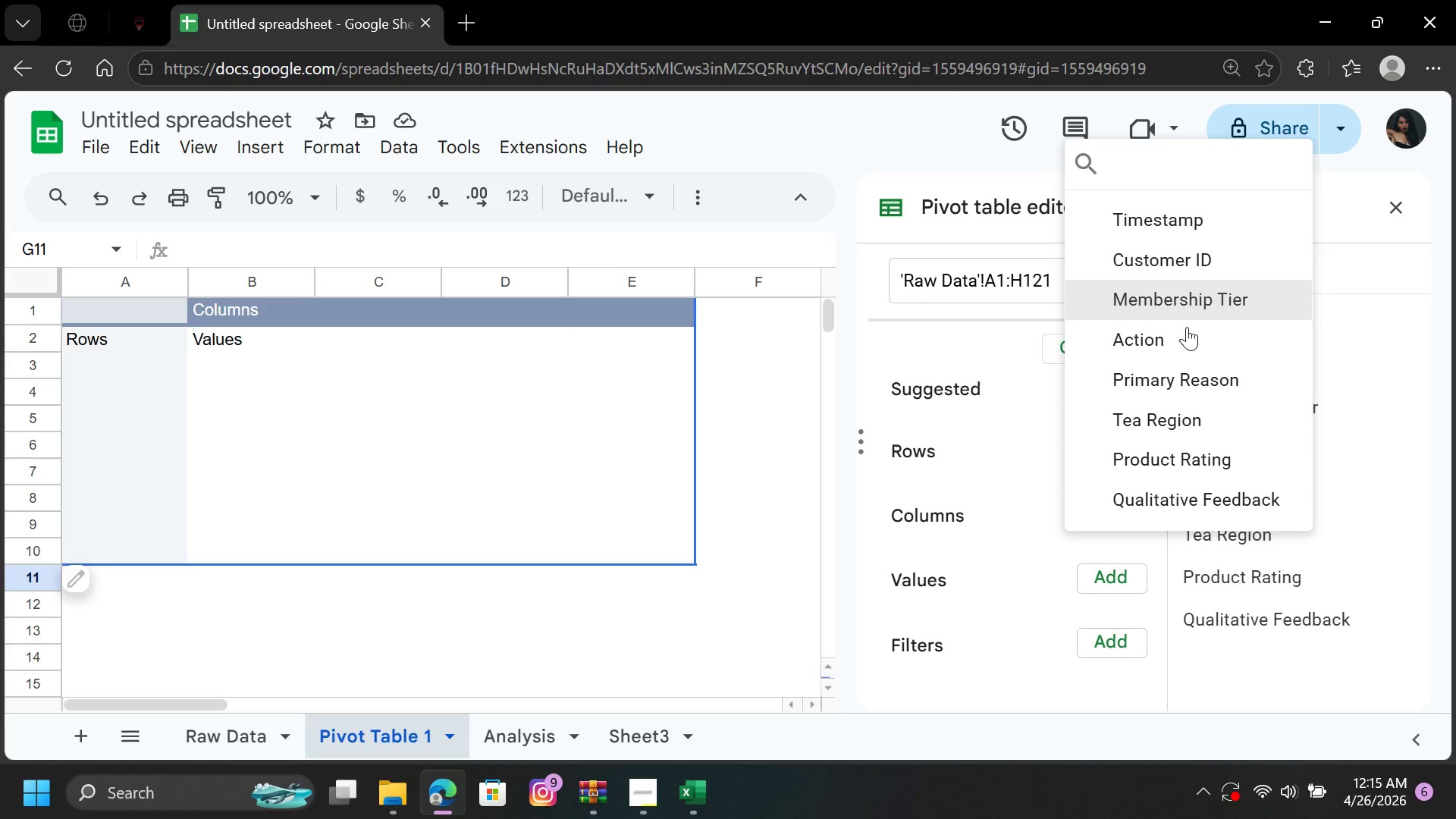 
wait(6.7)
 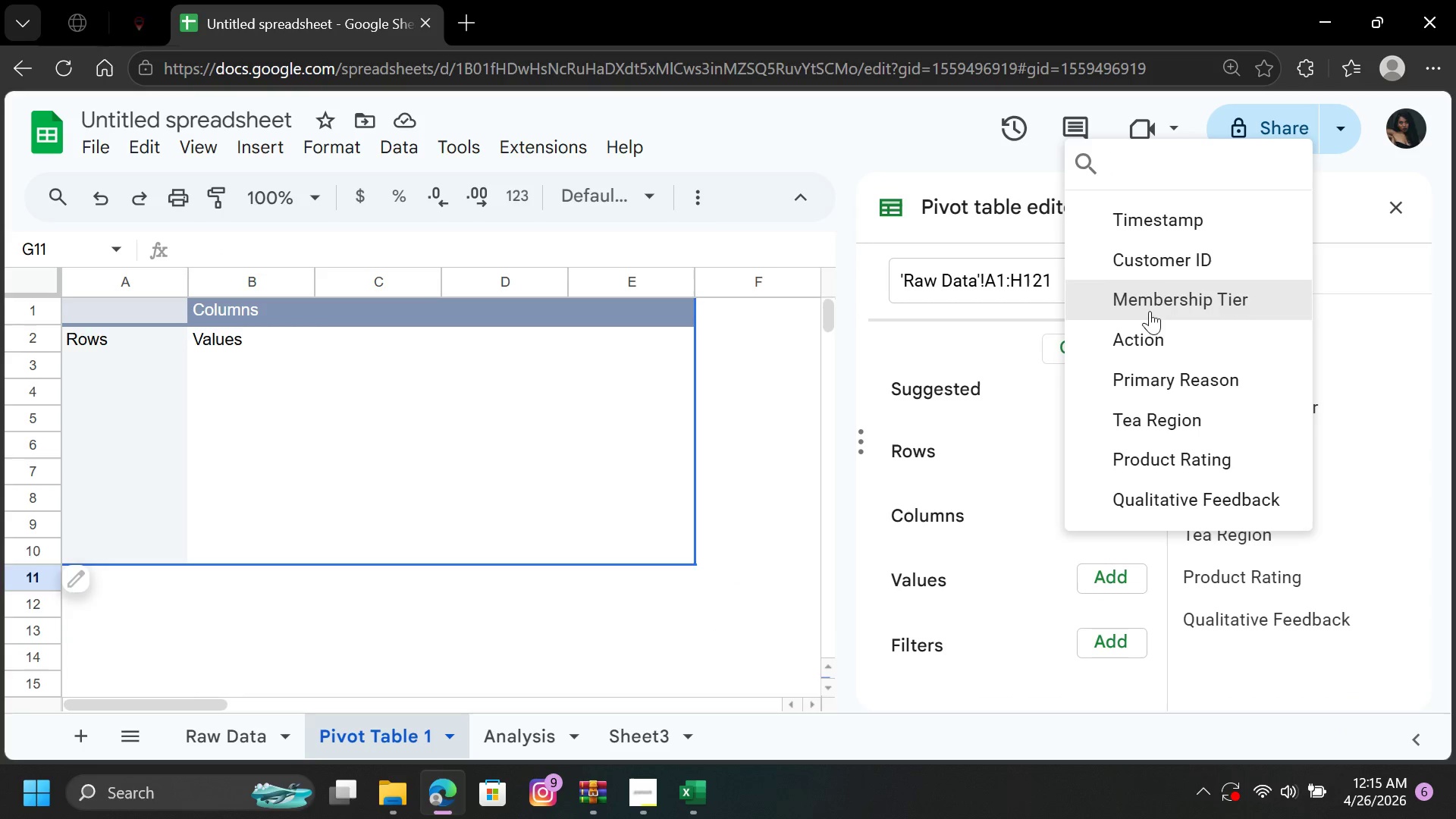 
left_click([1187, 375])
 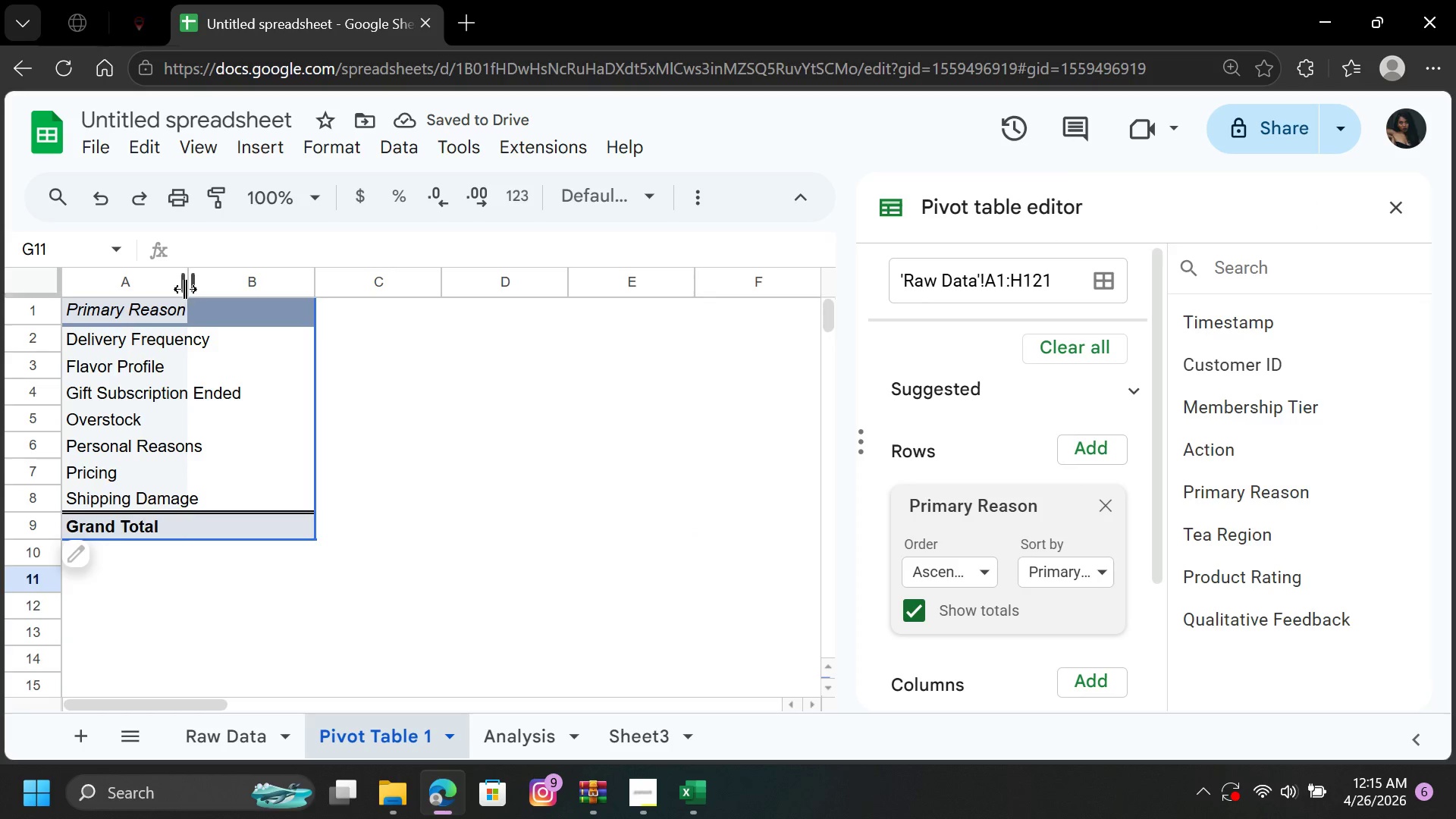 
wait(5.5)
 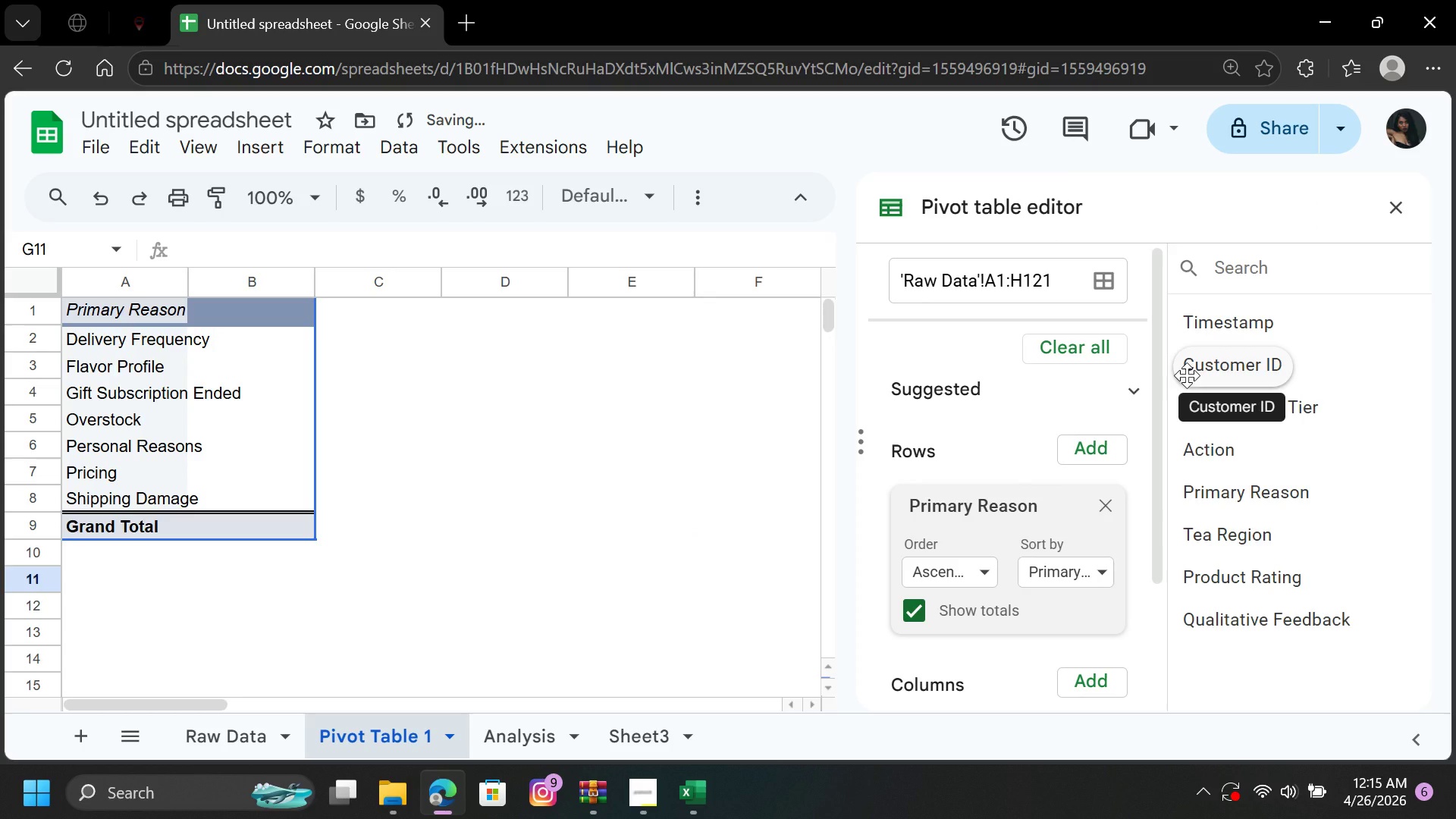 
double_click([189, 277])
 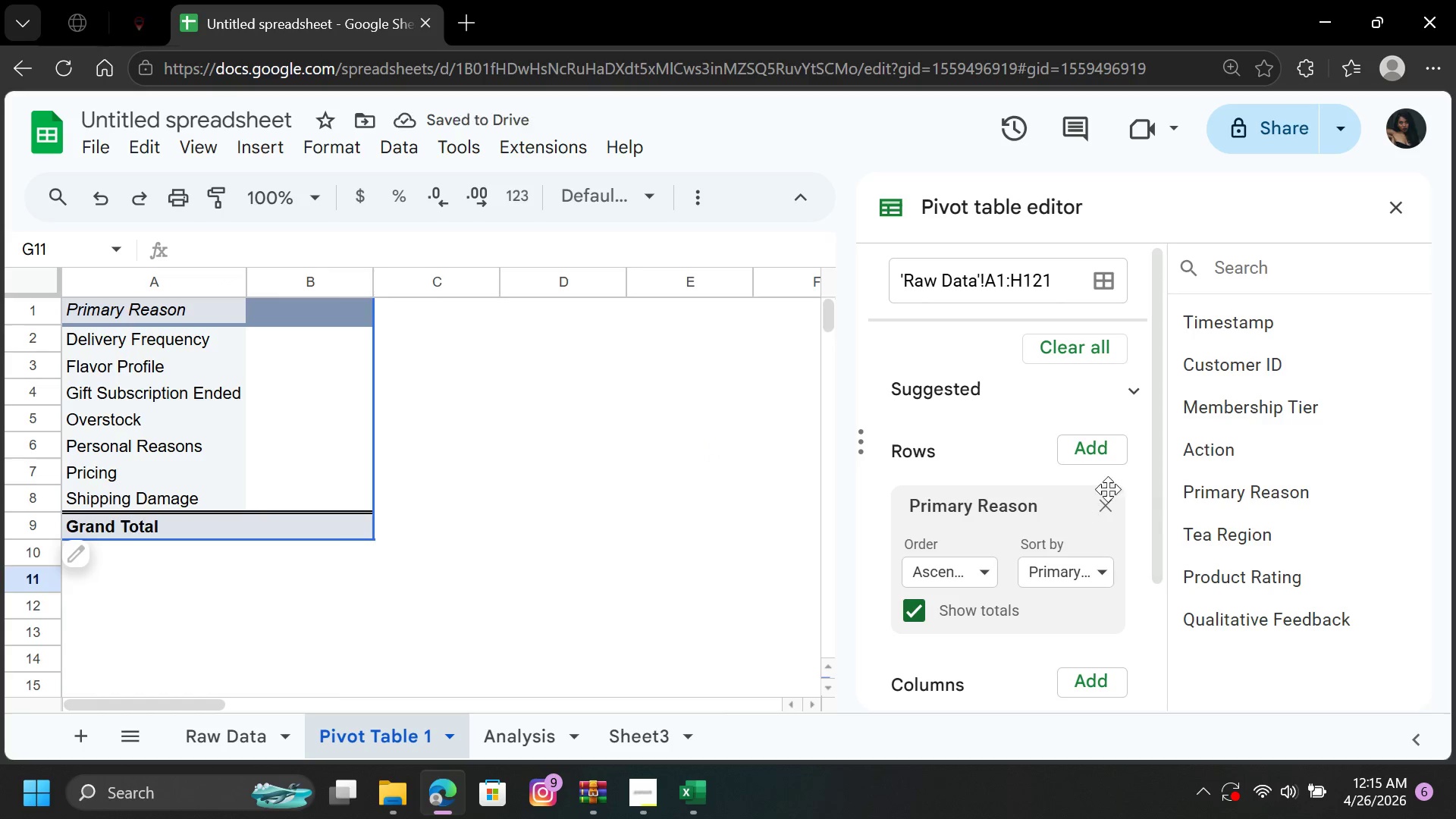 
left_click_drag(start_coordinate=[1162, 511], to_coordinate=[1191, 696])
 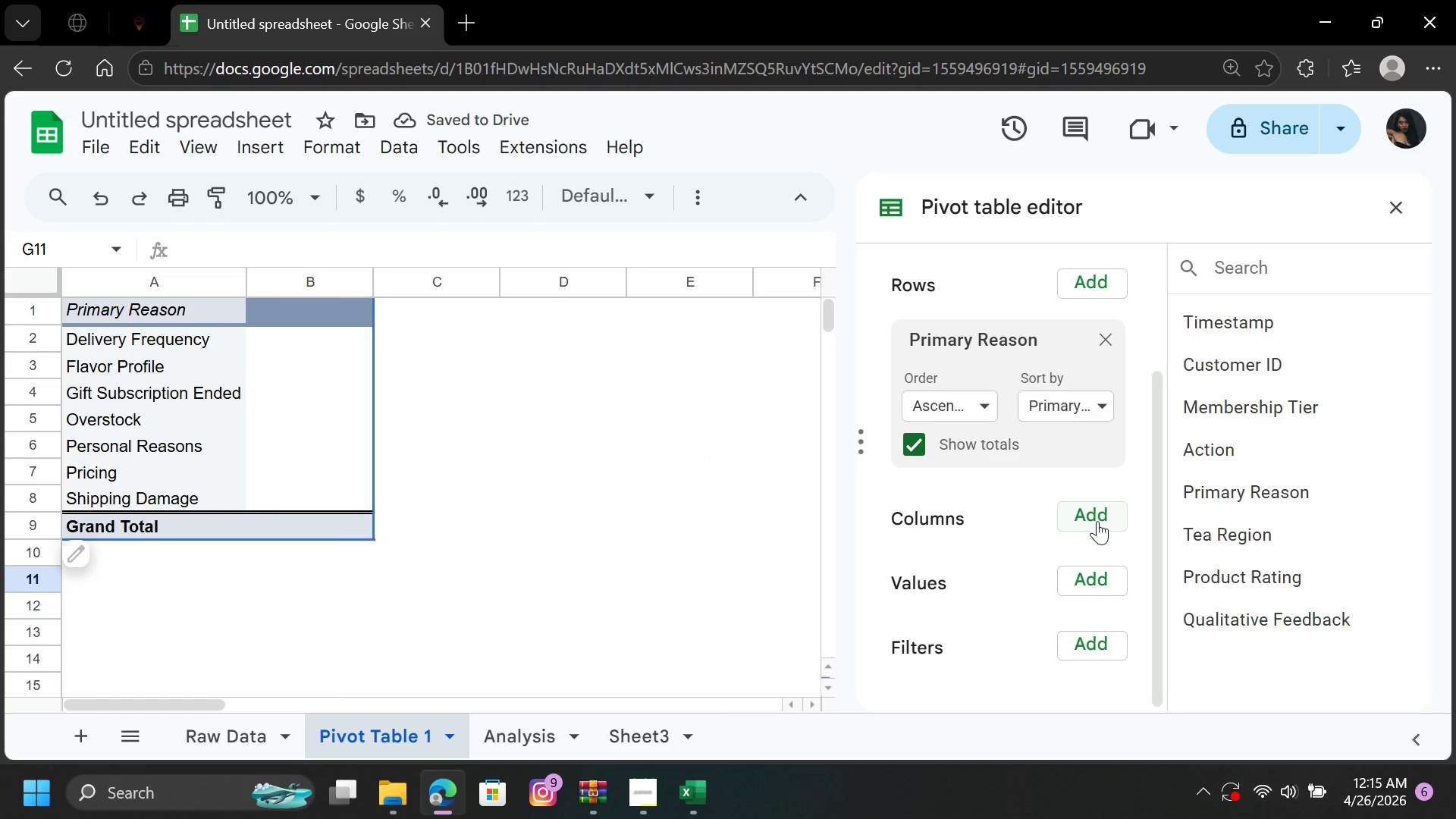 
left_click([1097, 518])
 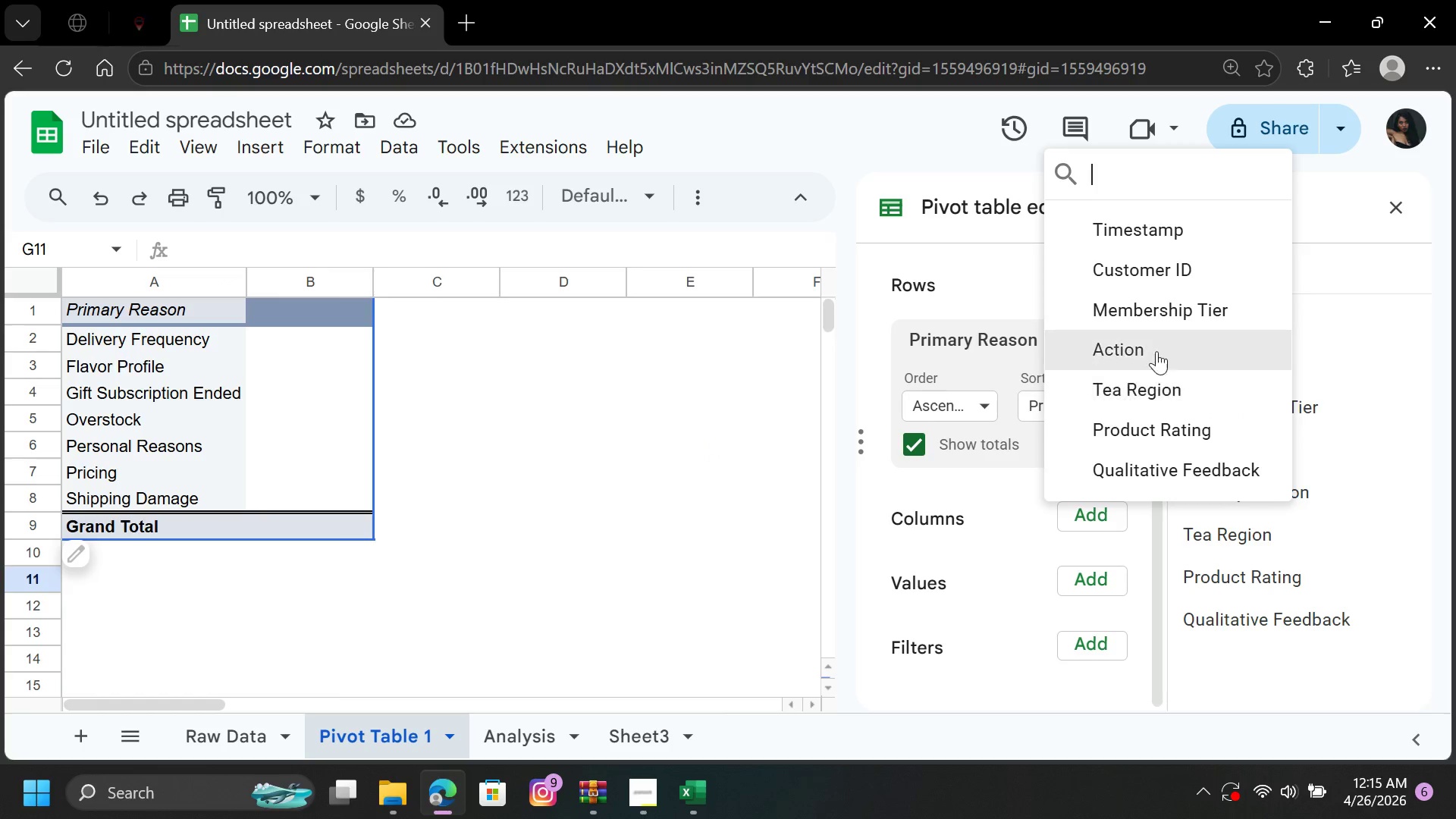 
left_click([1166, 313])
 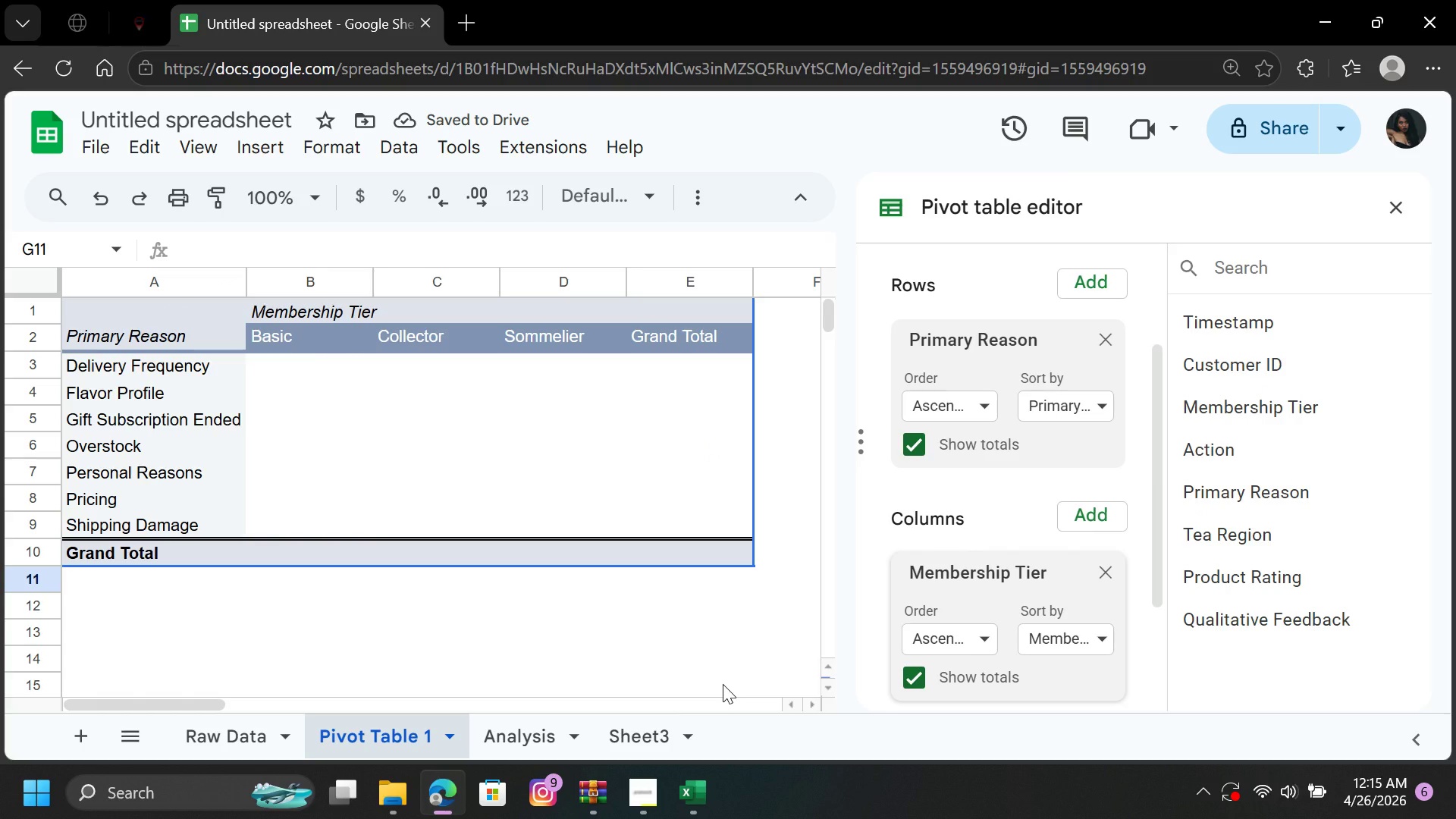 
wait(9.06)
 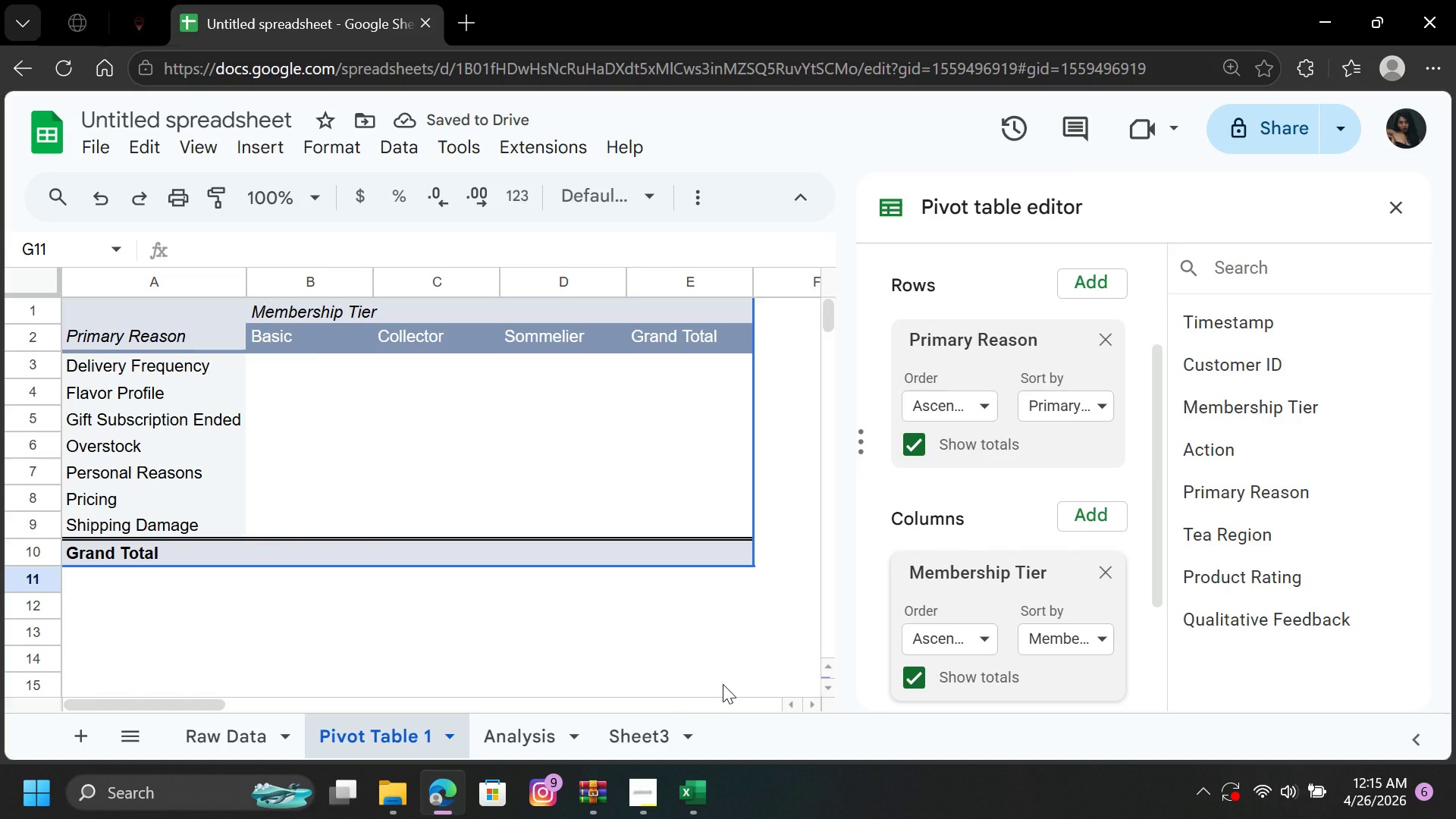 
left_click_drag(start_coordinate=[1156, 522], to_coordinate=[1176, 663])
 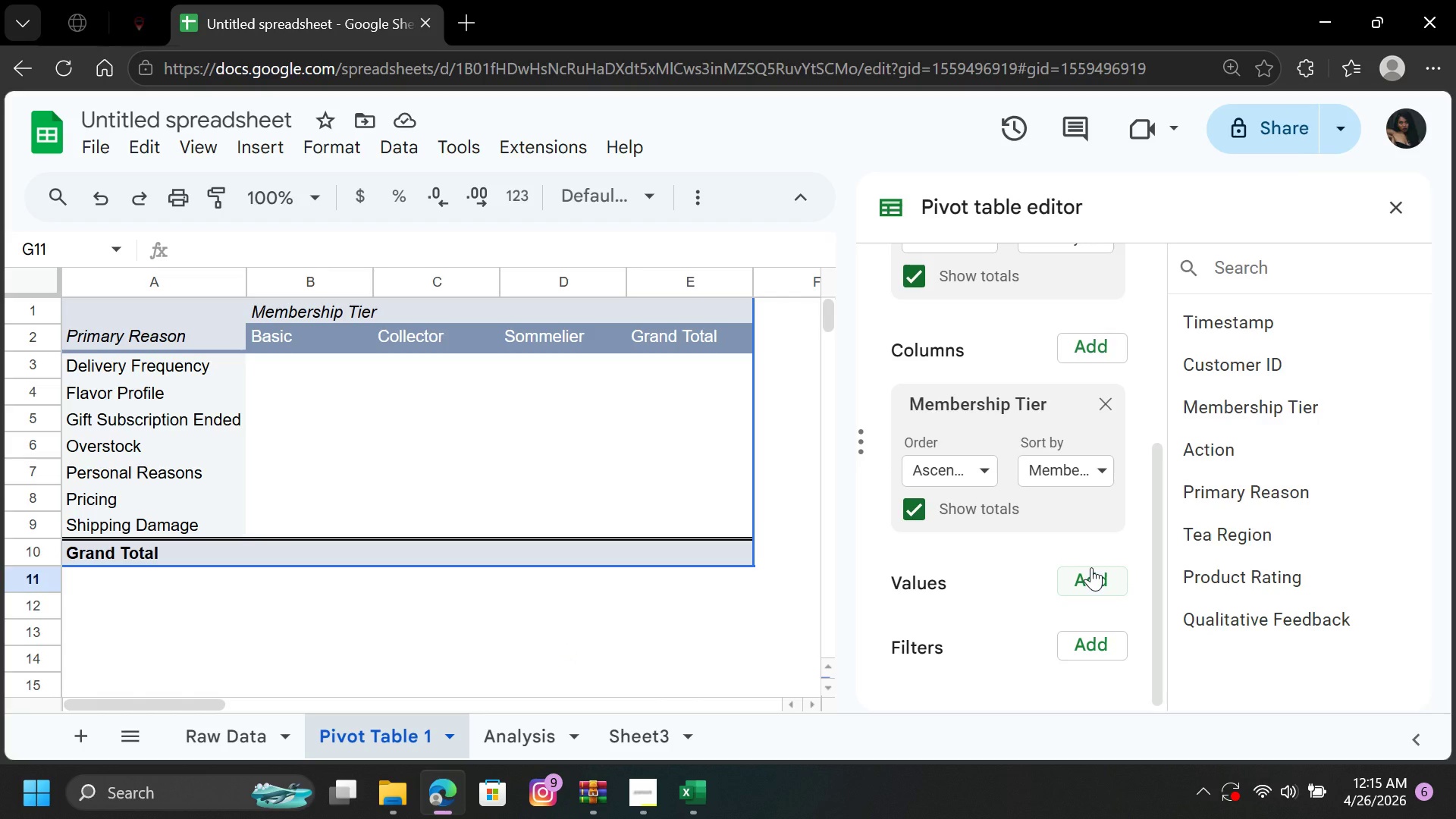 
left_click([1091, 567])
 